 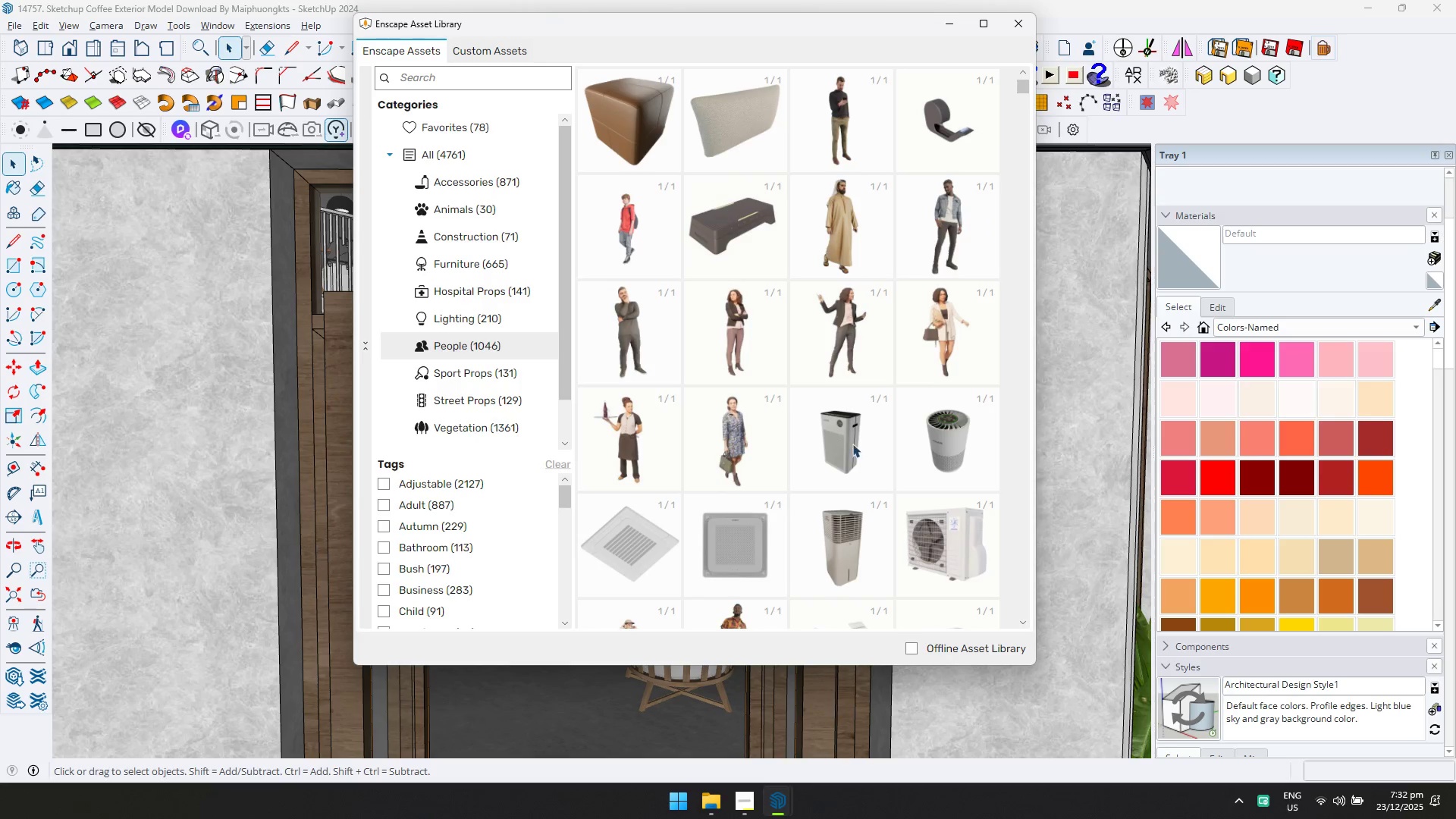 
scroll: coordinate [864, 434], scroll_direction: up, amount: 2.0
 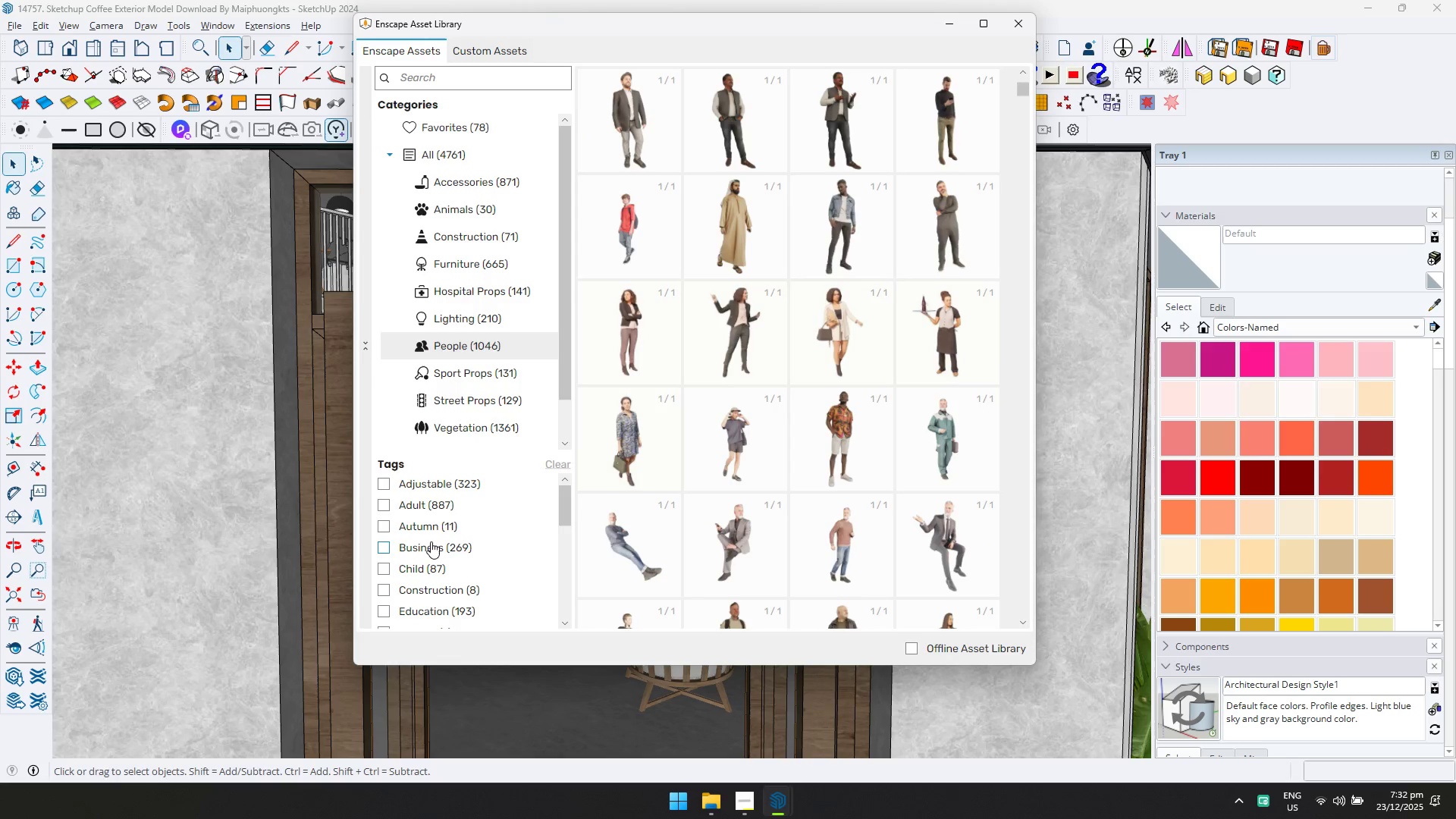 
scroll: coordinate [441, 579], scroll_direction: down, amount: 8.0
 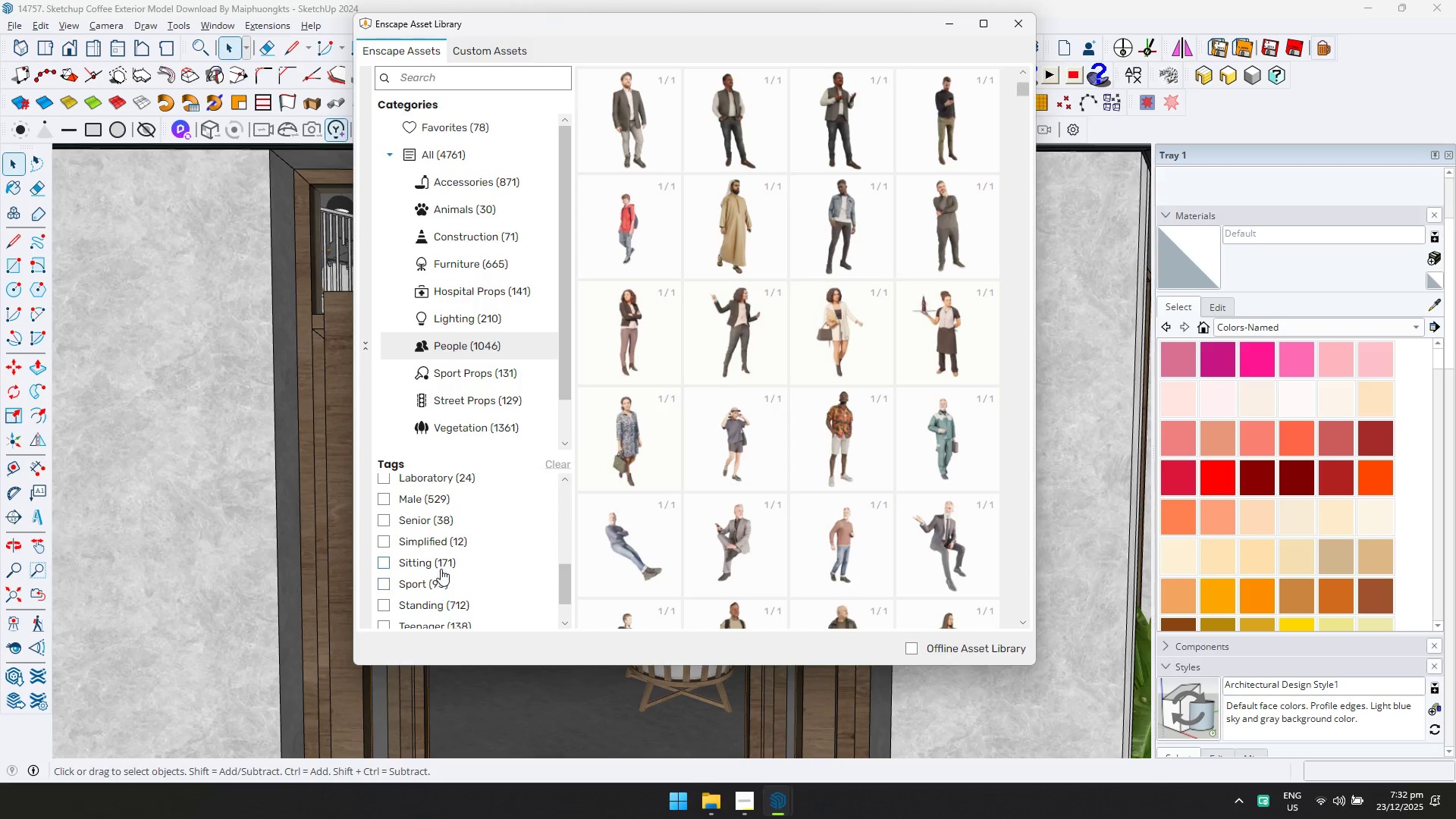 
left_click([441, 565])
 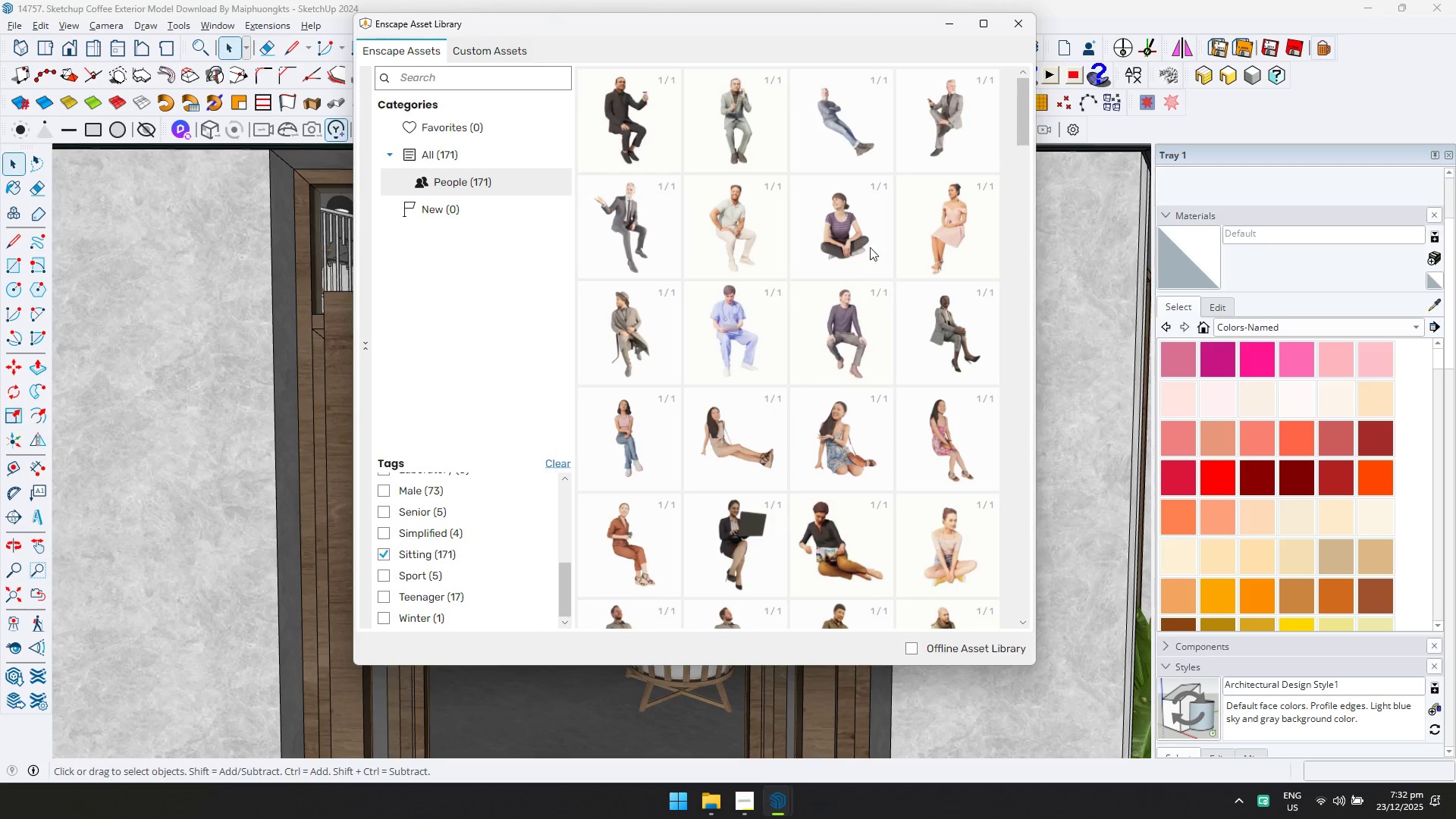 
wait(7.3)
 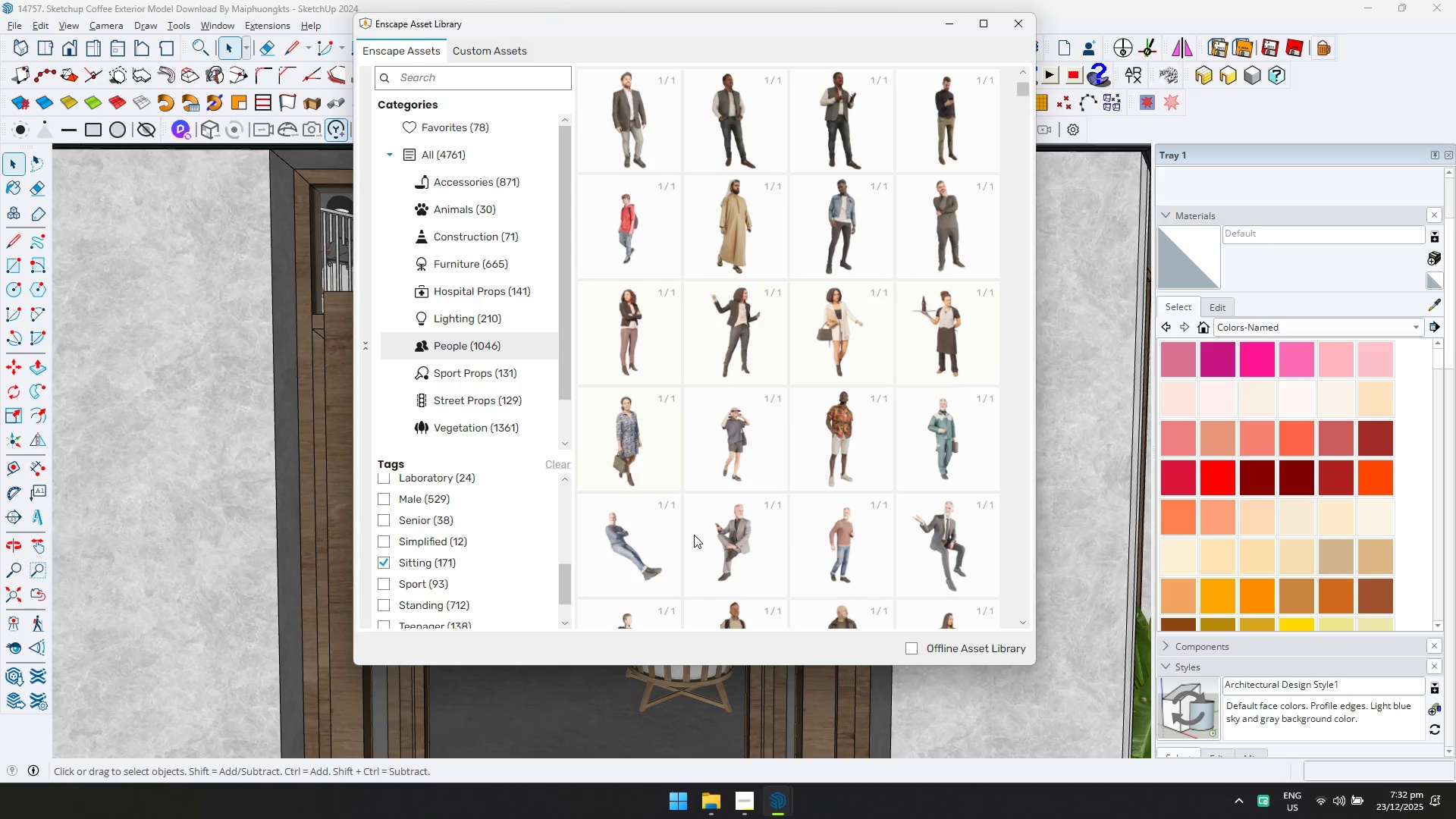 
double_click([845, 325])
 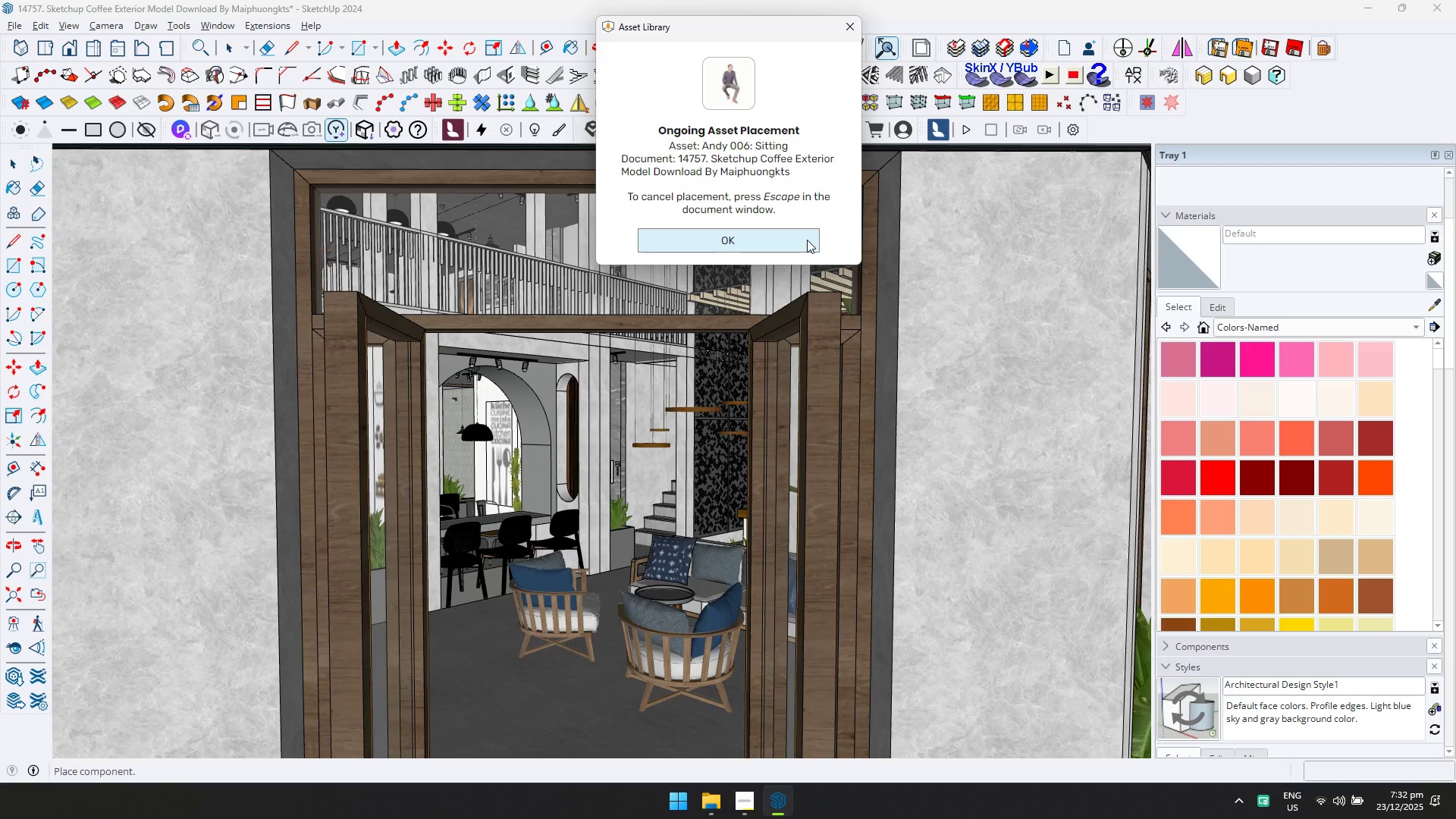 
left_click([807, 240])
 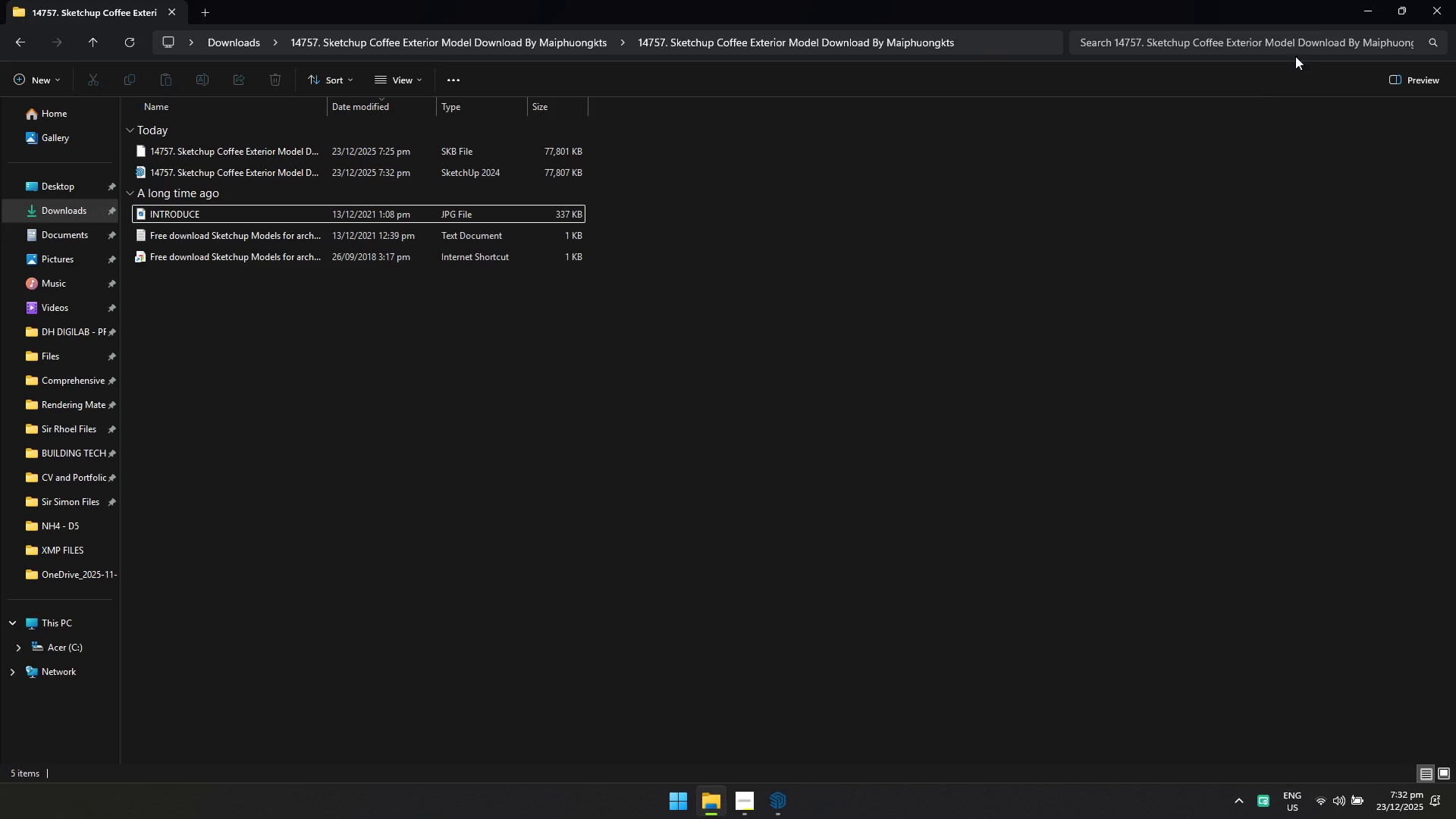 
left_click([1362, 14])
 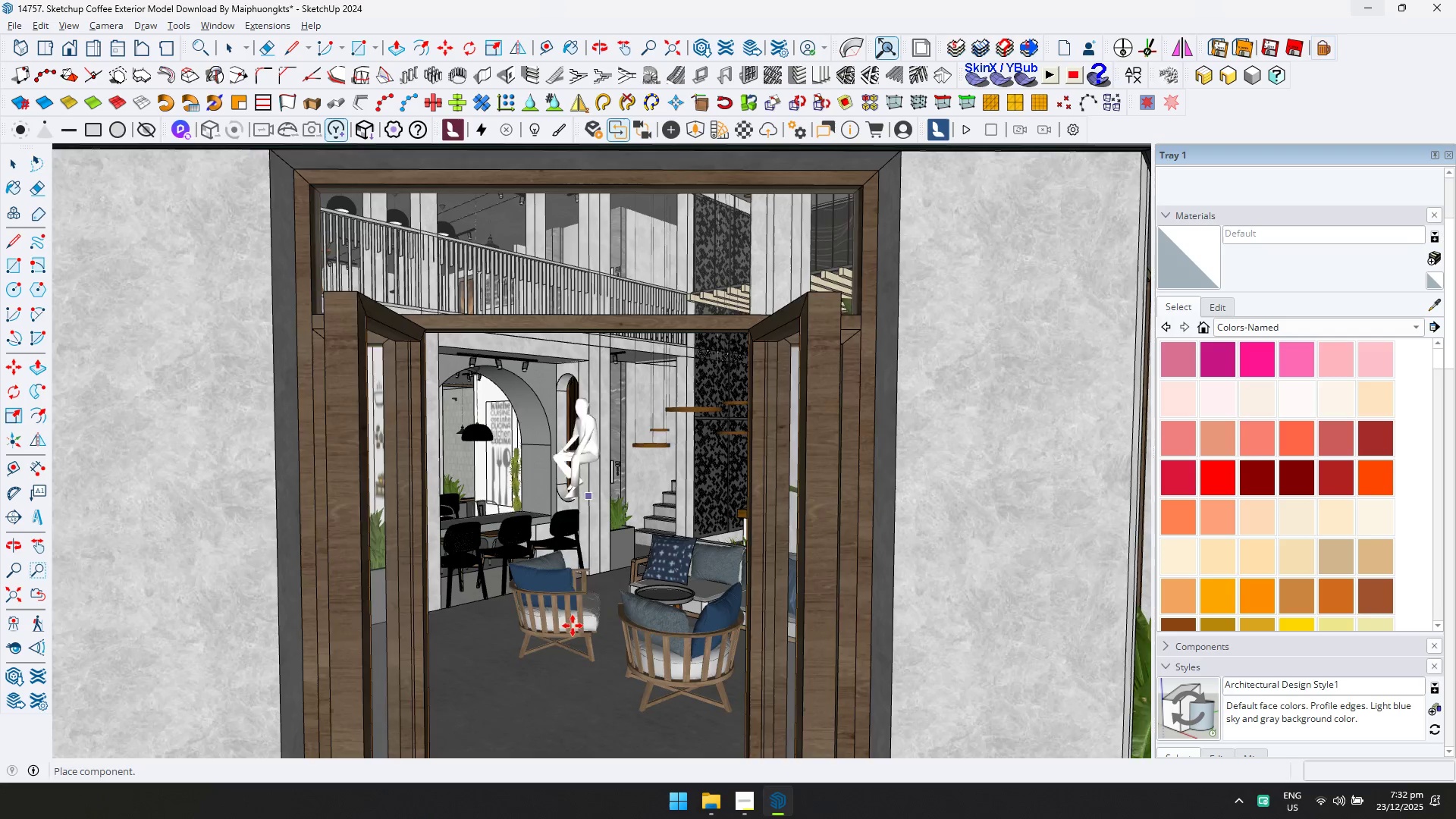 
scroll: coordinate [573, 658], scroll_direction: up, amount: 6.0
 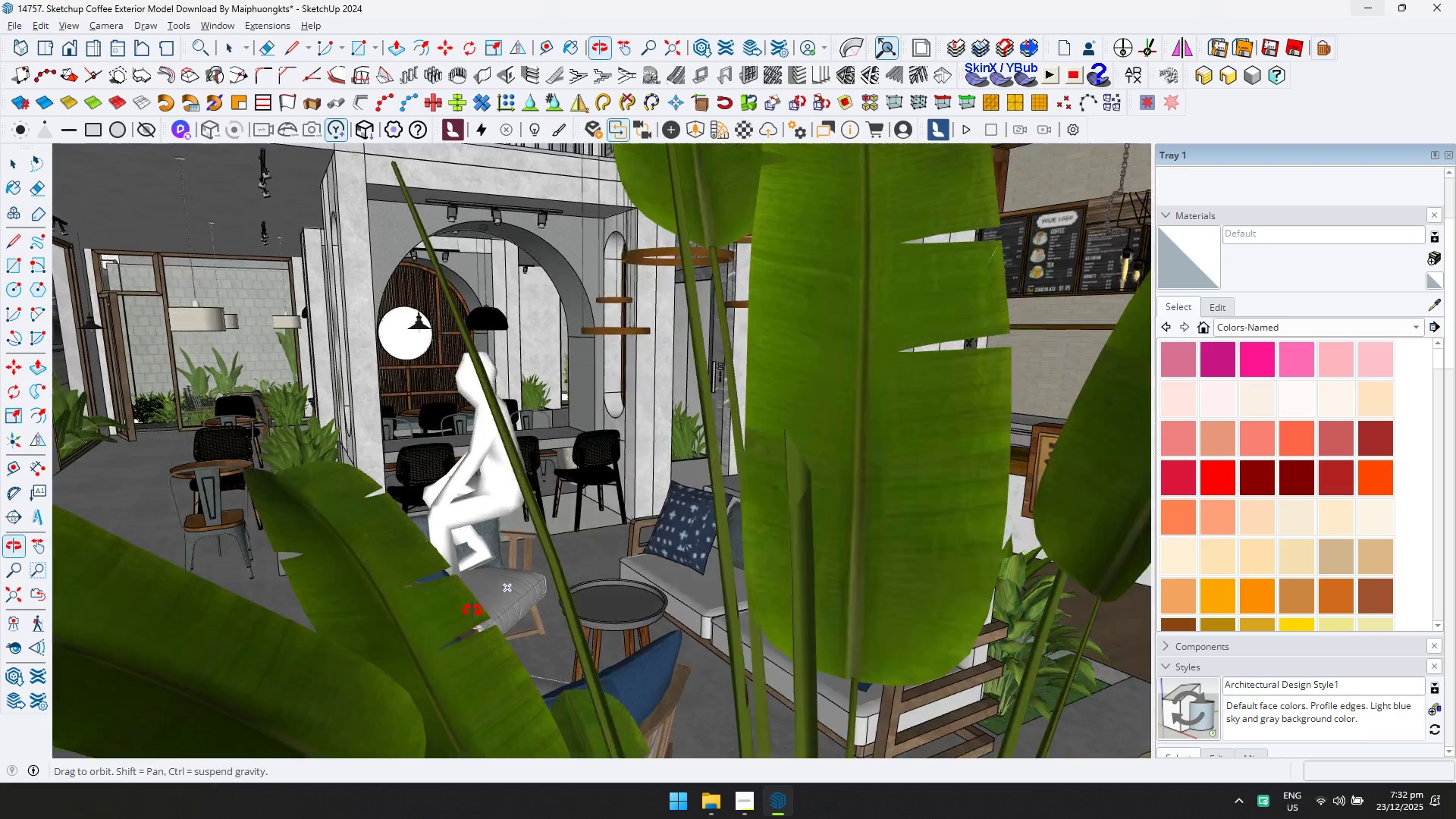 
hold_key(key=ShiftLeft, duration=0.62)
 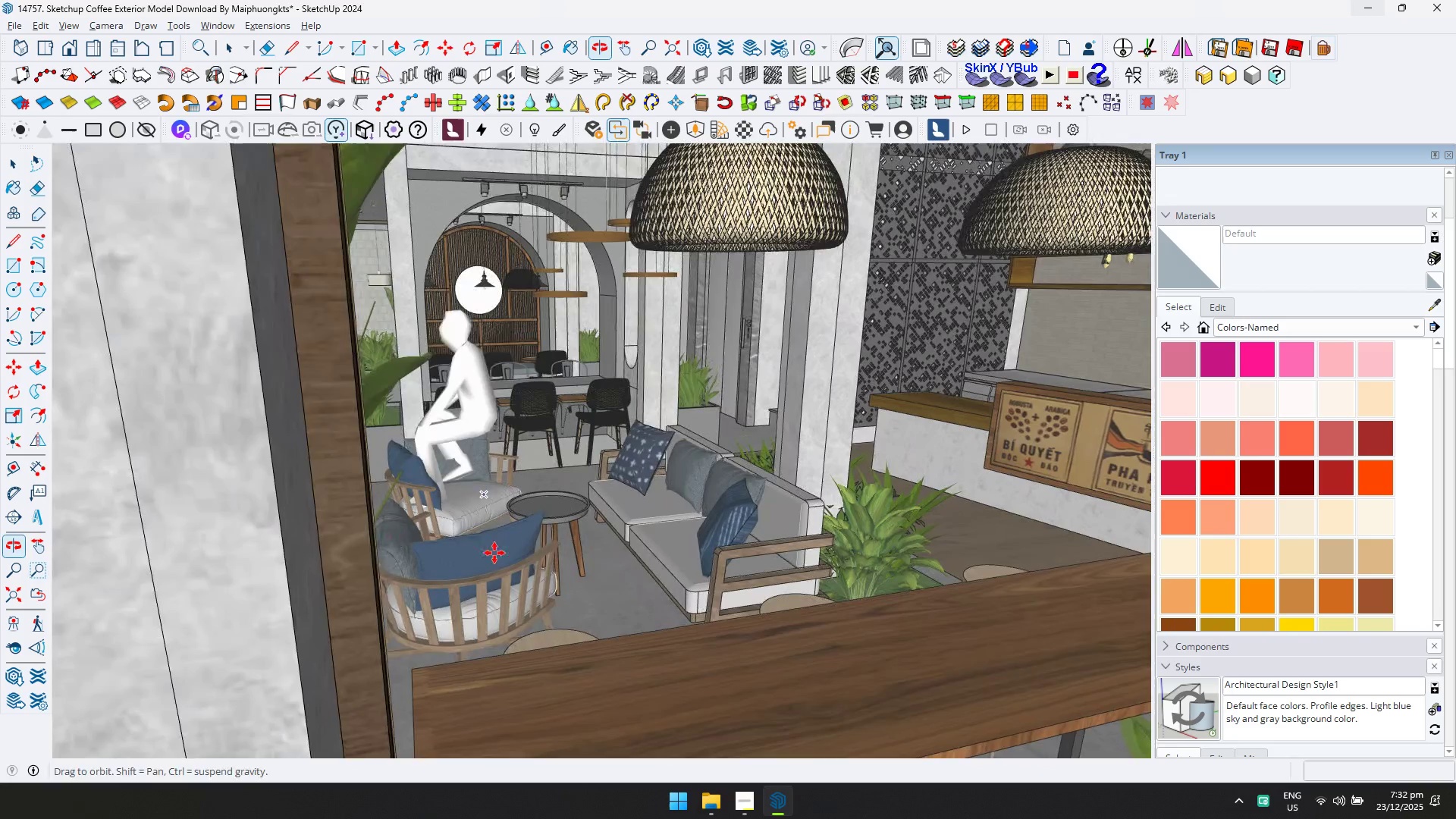 
scroll: coordinate [639, 543], scroll_direction: up, amount: 11.0
 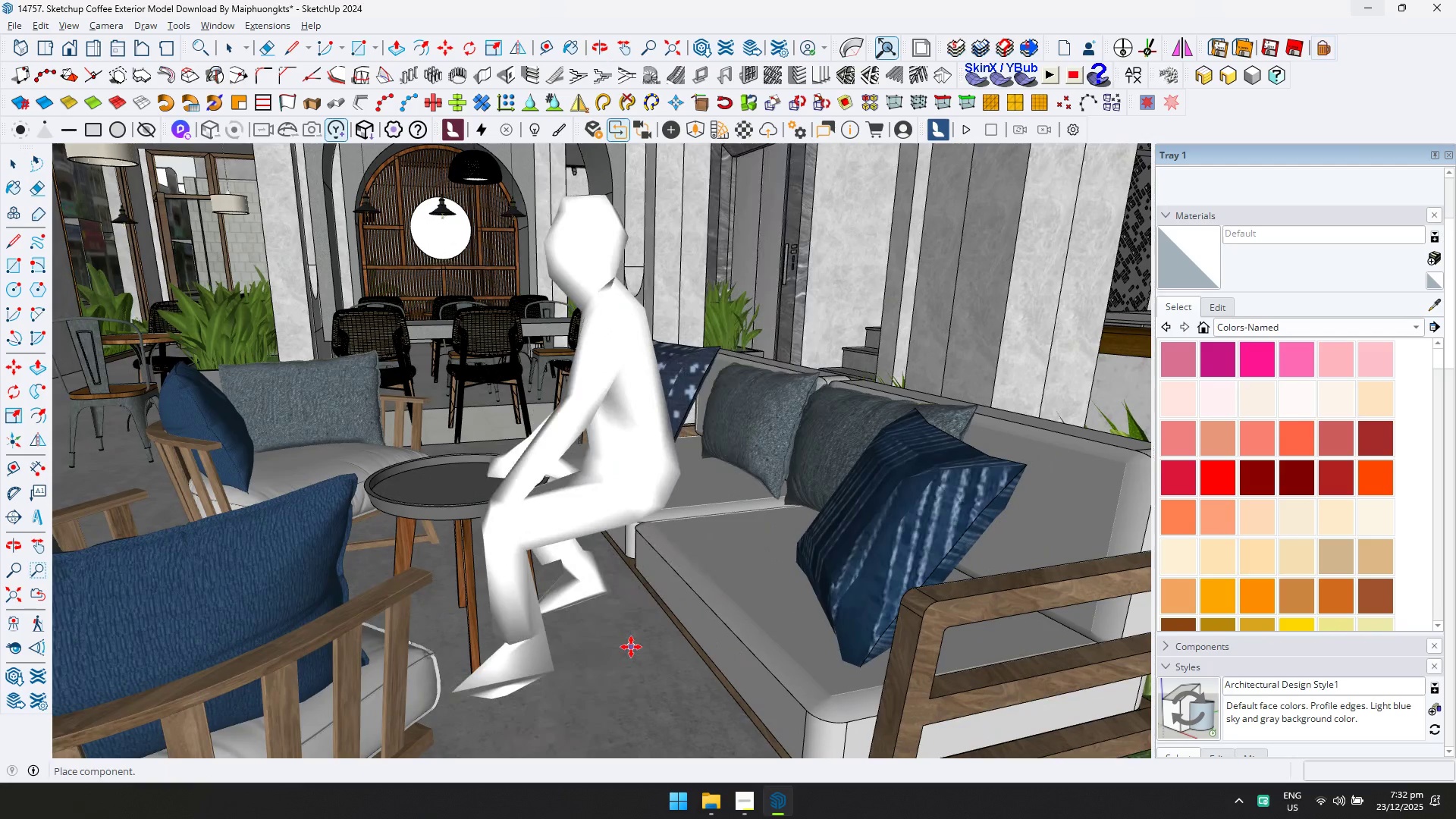 
left_click([630, 647])
 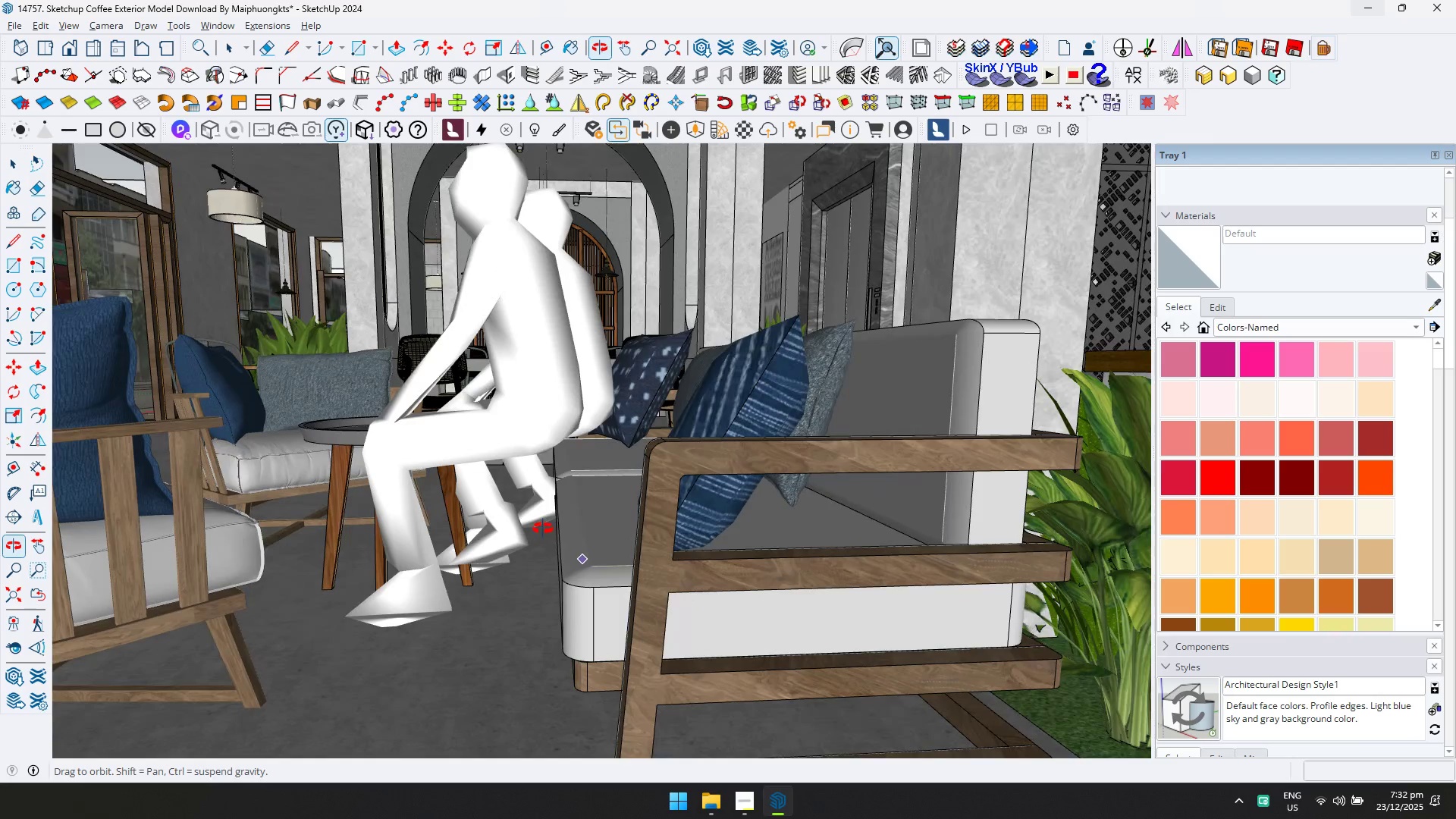 
key(Space)
 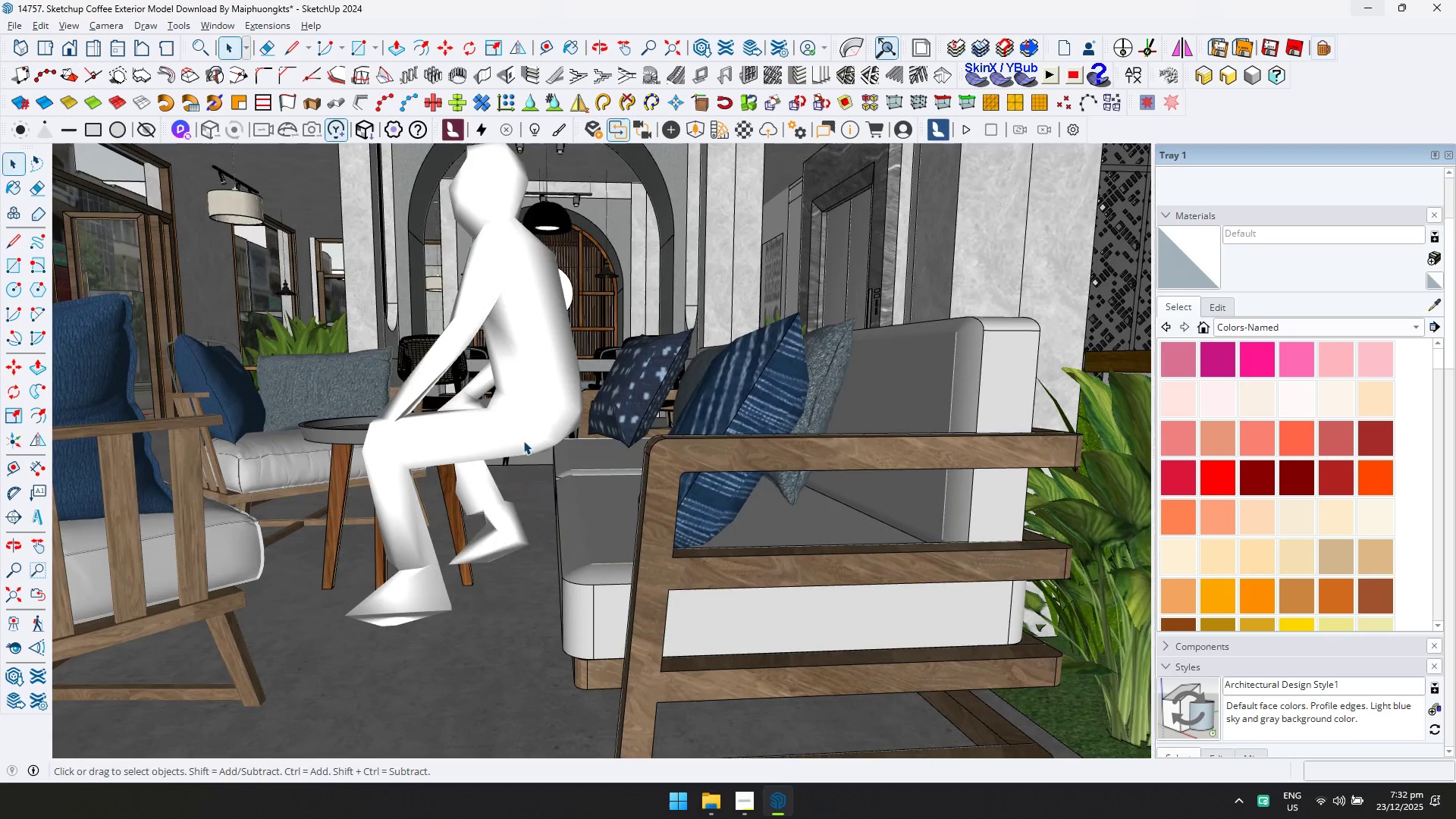 
left_click([523, 424])
 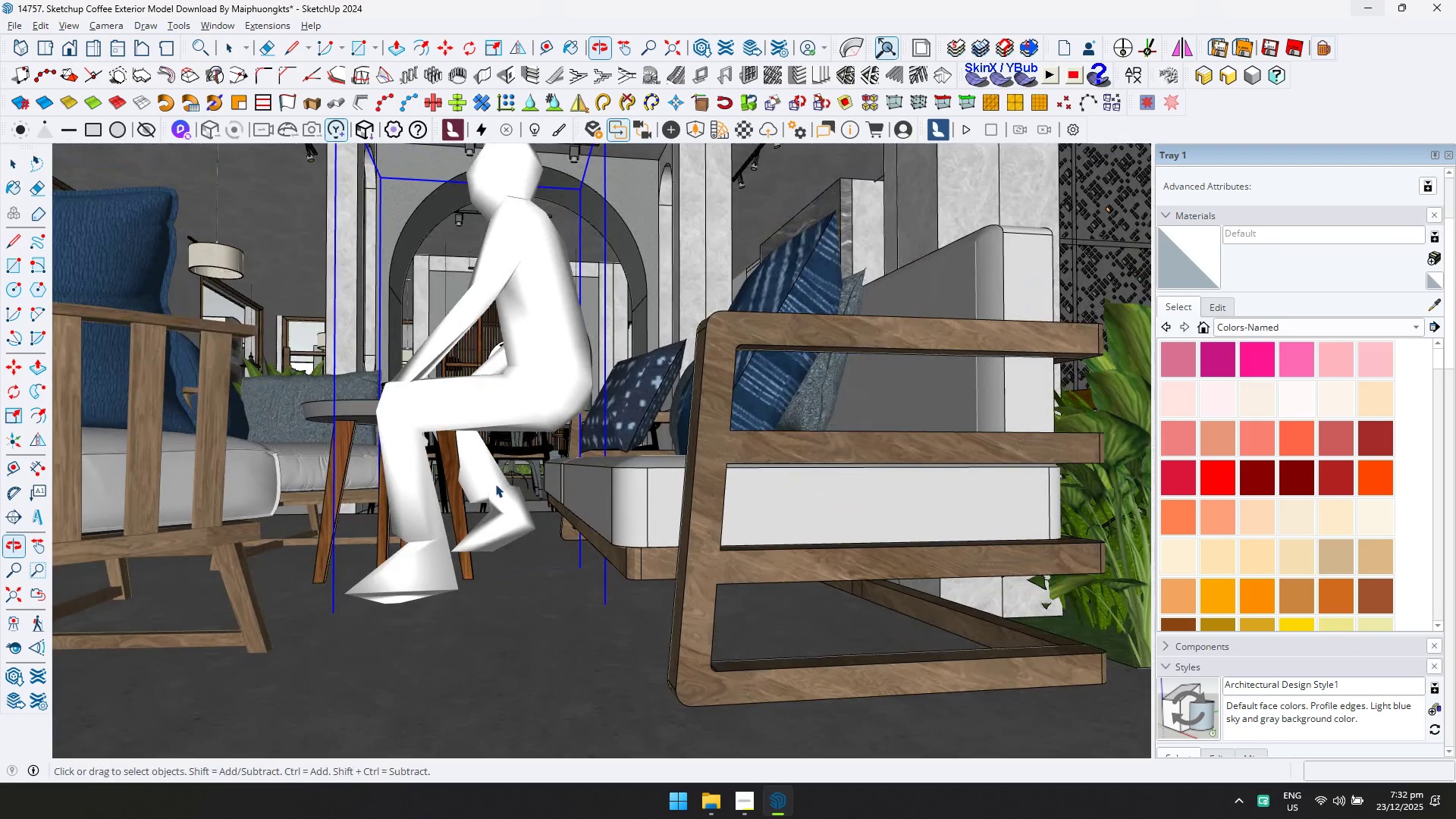 
type(MS)
 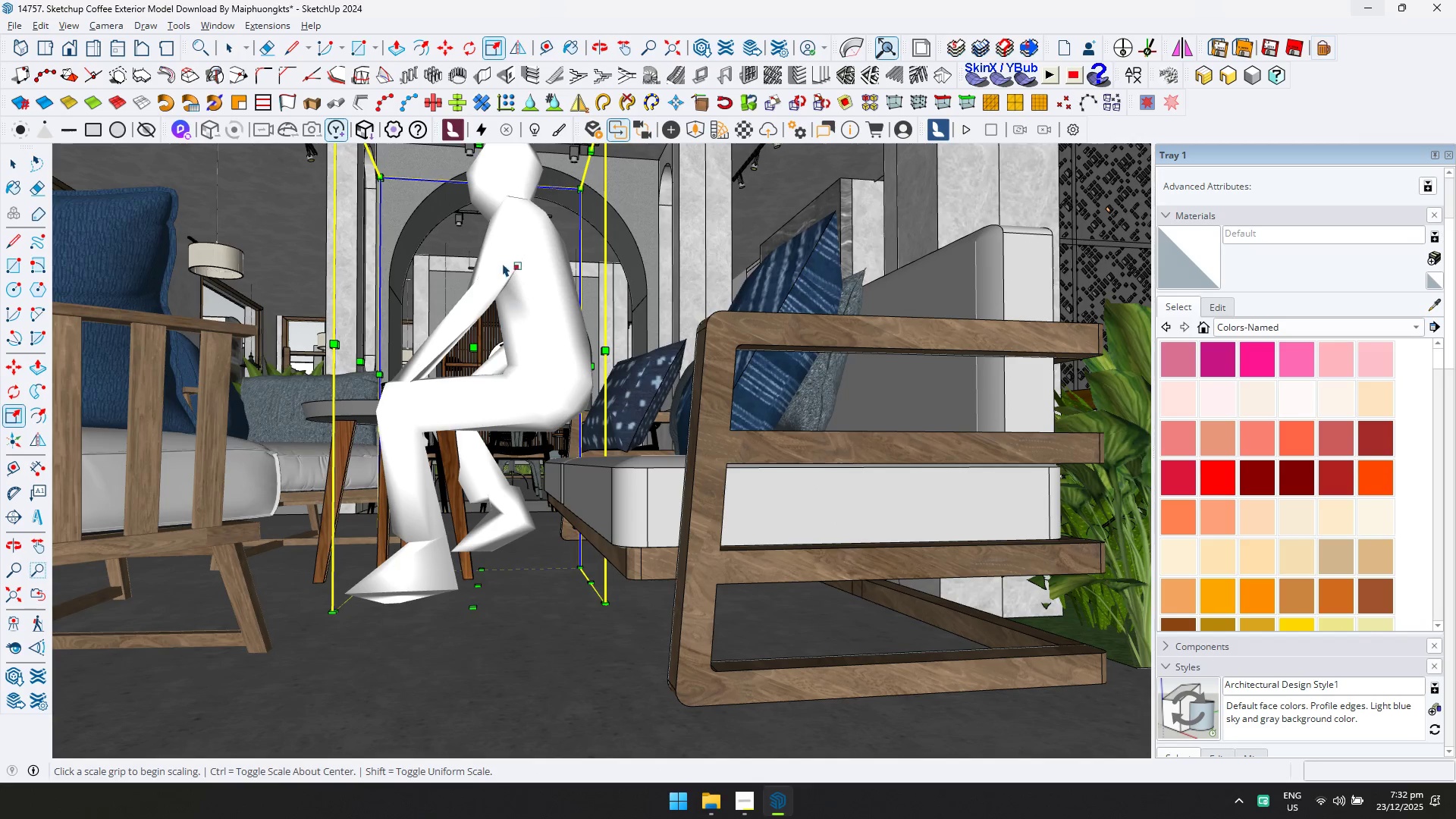 
hold_key(key=ShiftLeft, duration=0.44)
 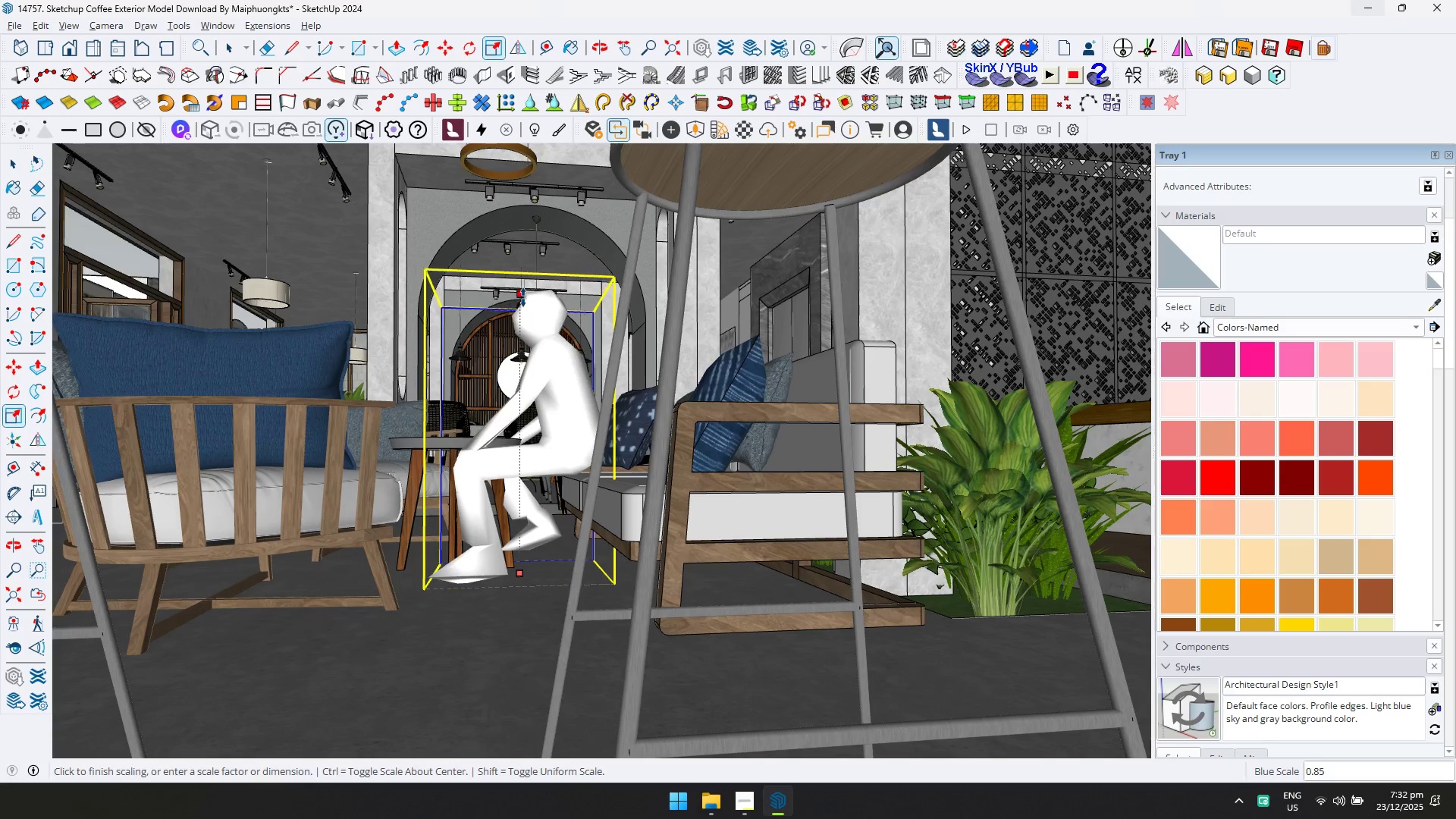 
left_click([522, 312])
 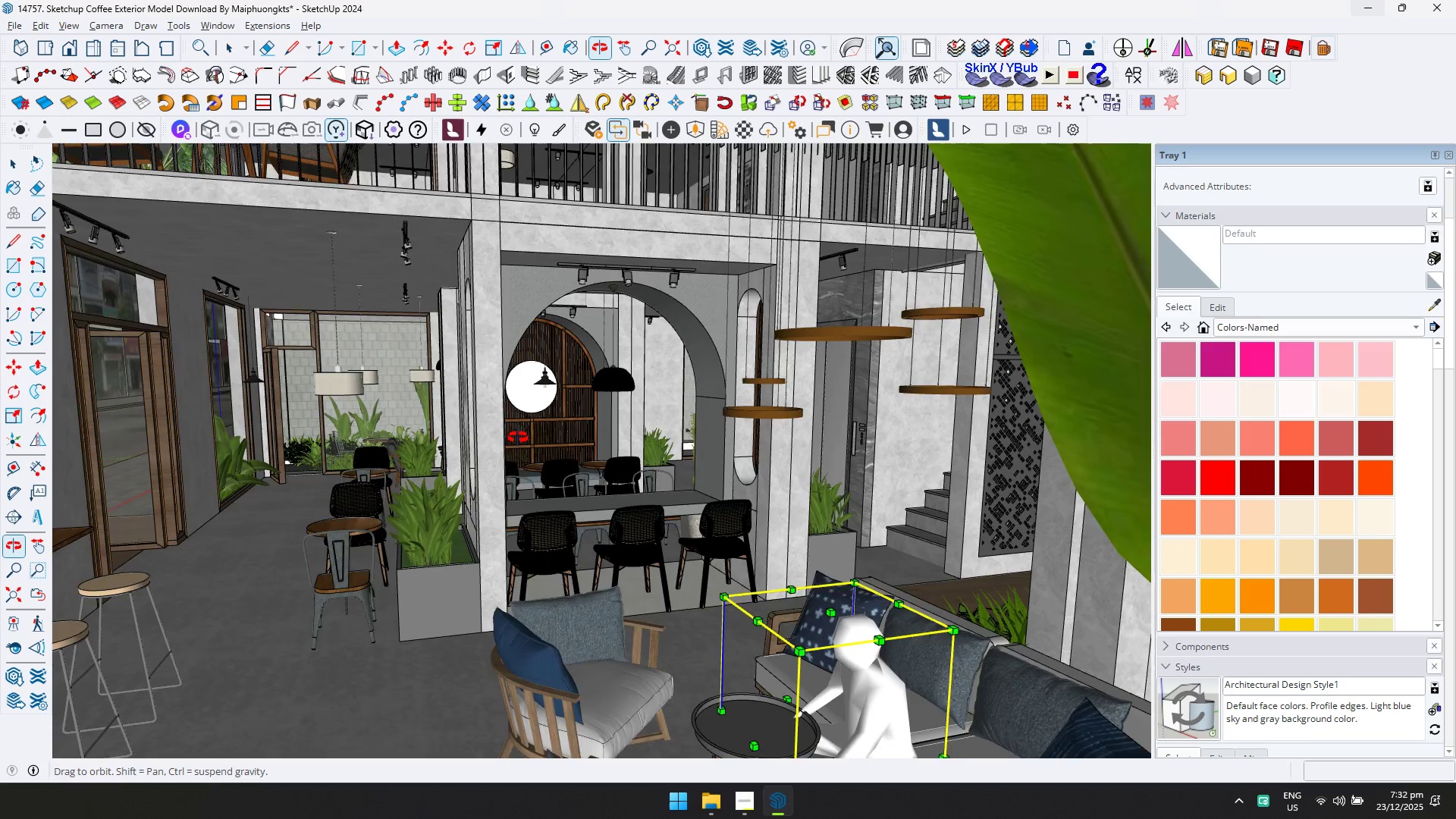 
hold_key(key=ShiftLeft, duration=0.52)
 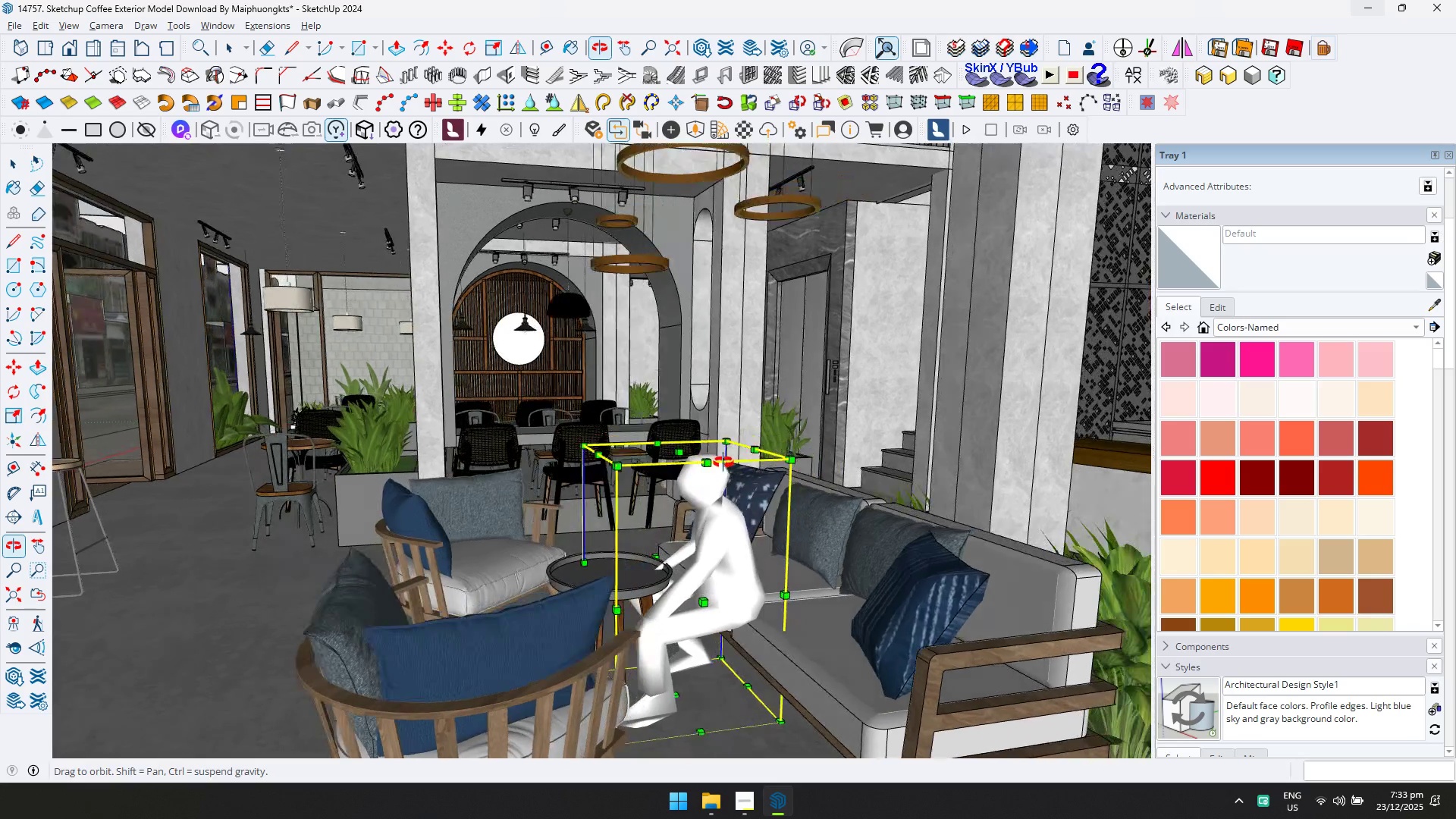 
key(M)
 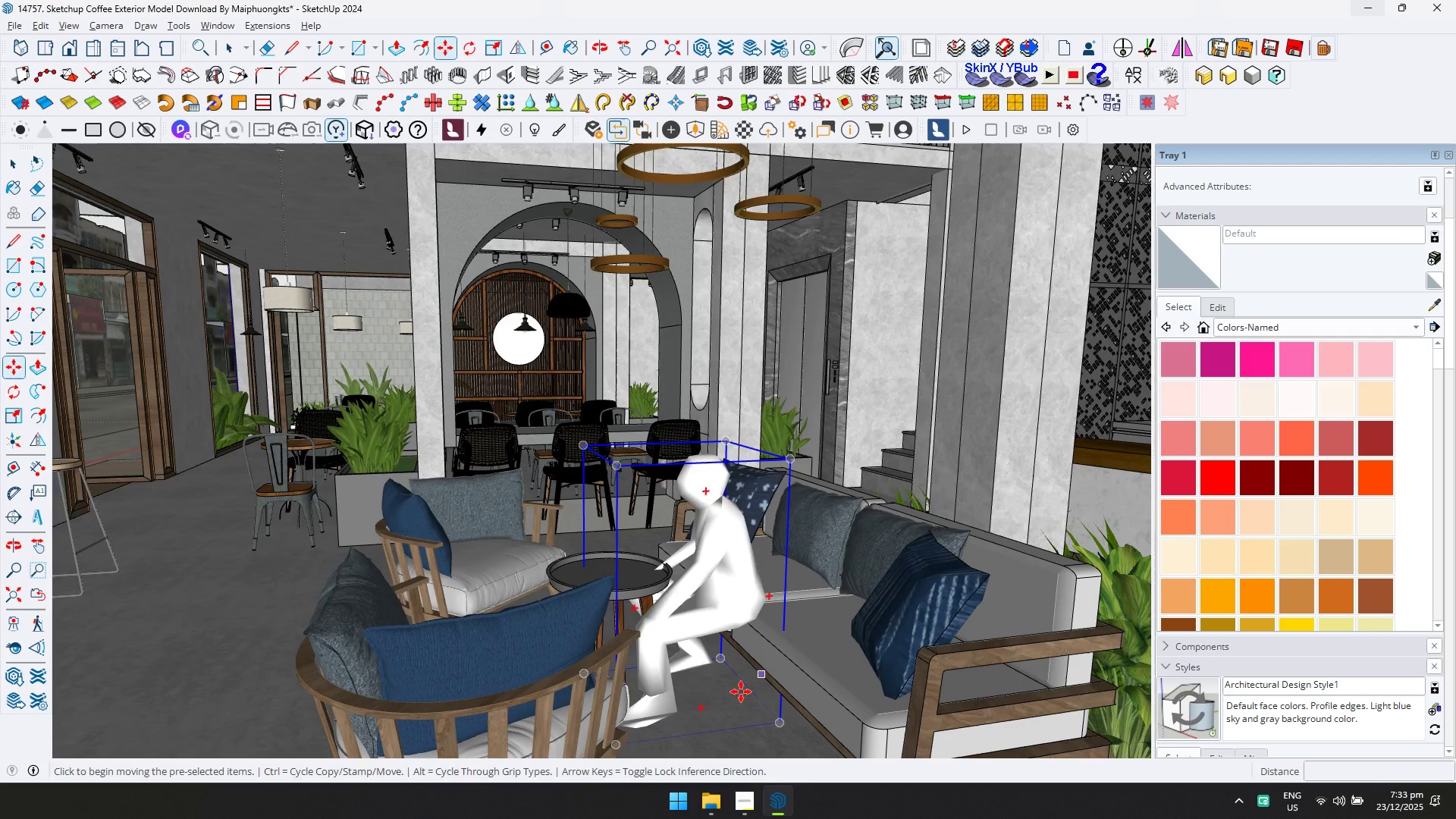 
left_click([719, 708])
 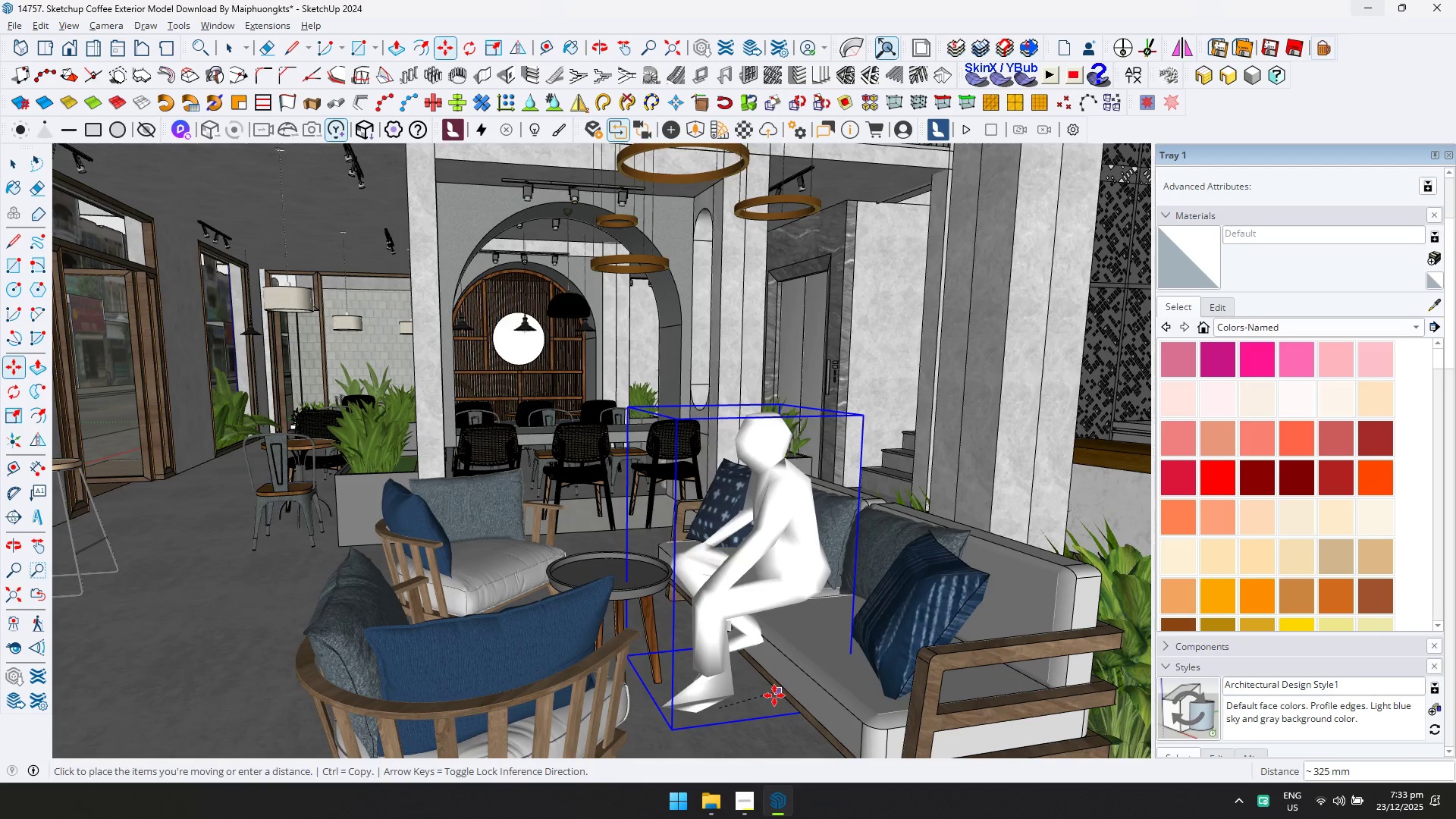 
left_click([773, 700])
 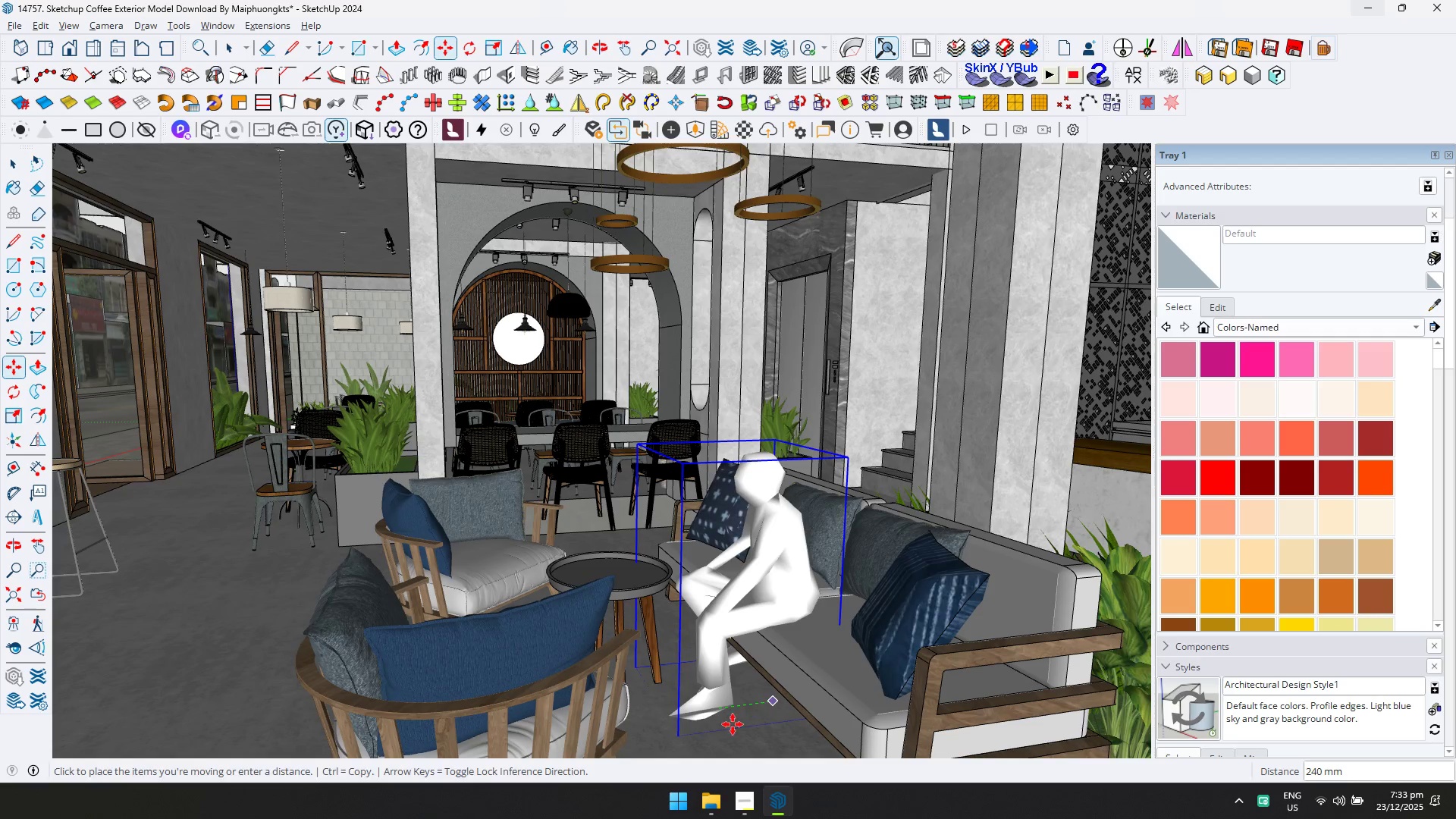 
double_click([722, 727])
 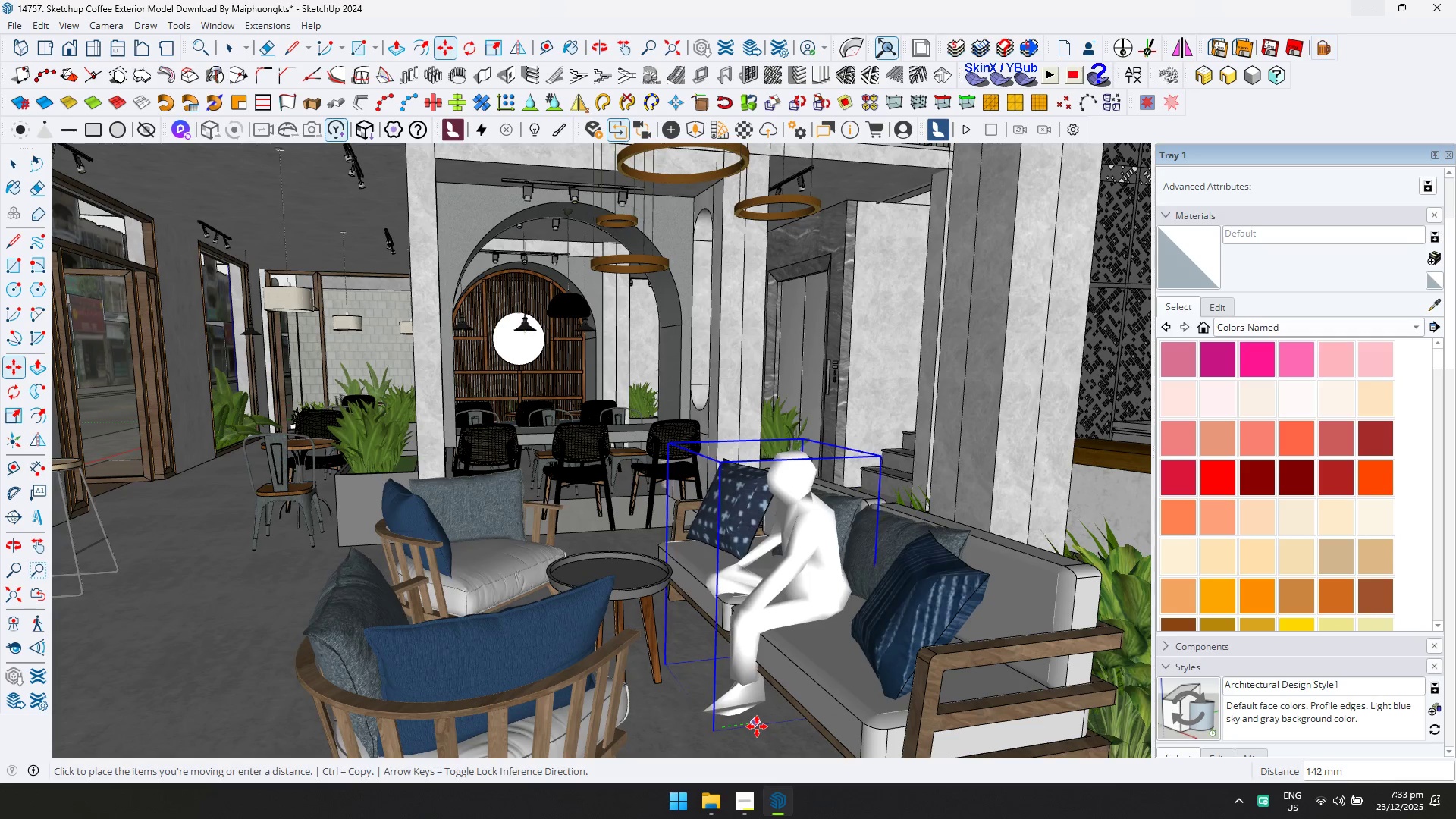 
left_click([748, 726])
 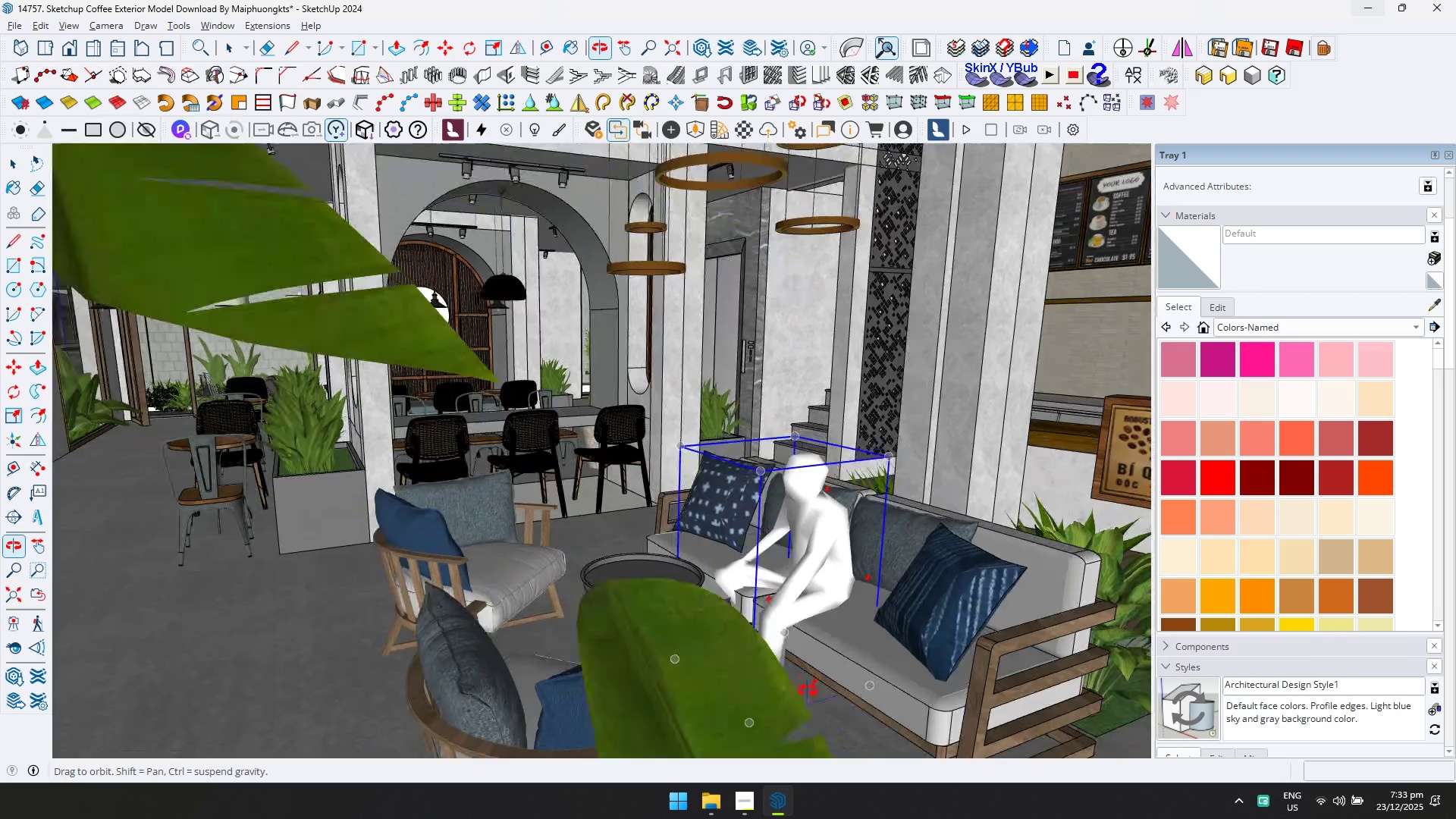 
left_click([771, 709])
 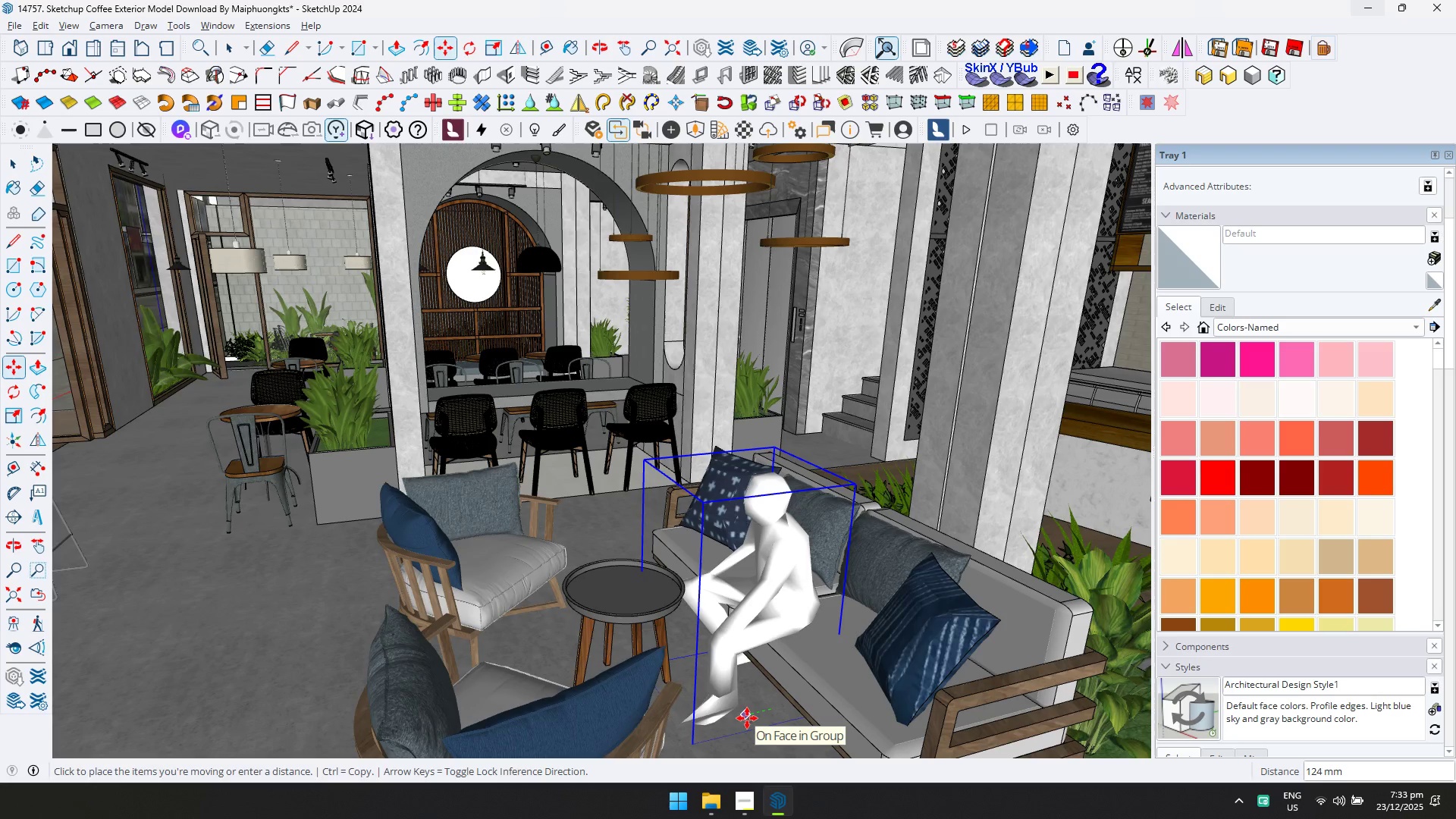 
left_click([747, 718])
 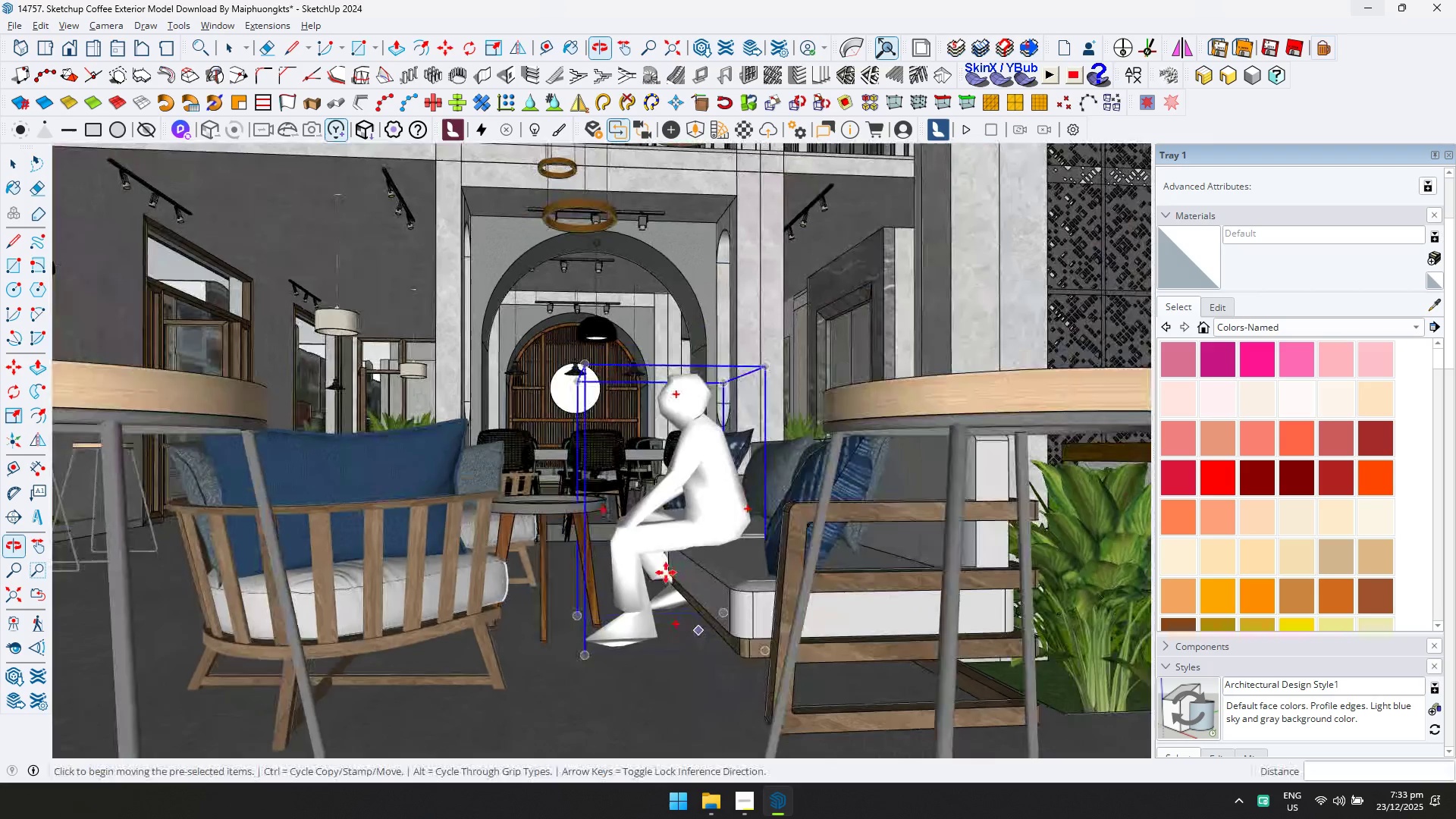 
hold_key(key=ShiftLeft, duration=0.55)
 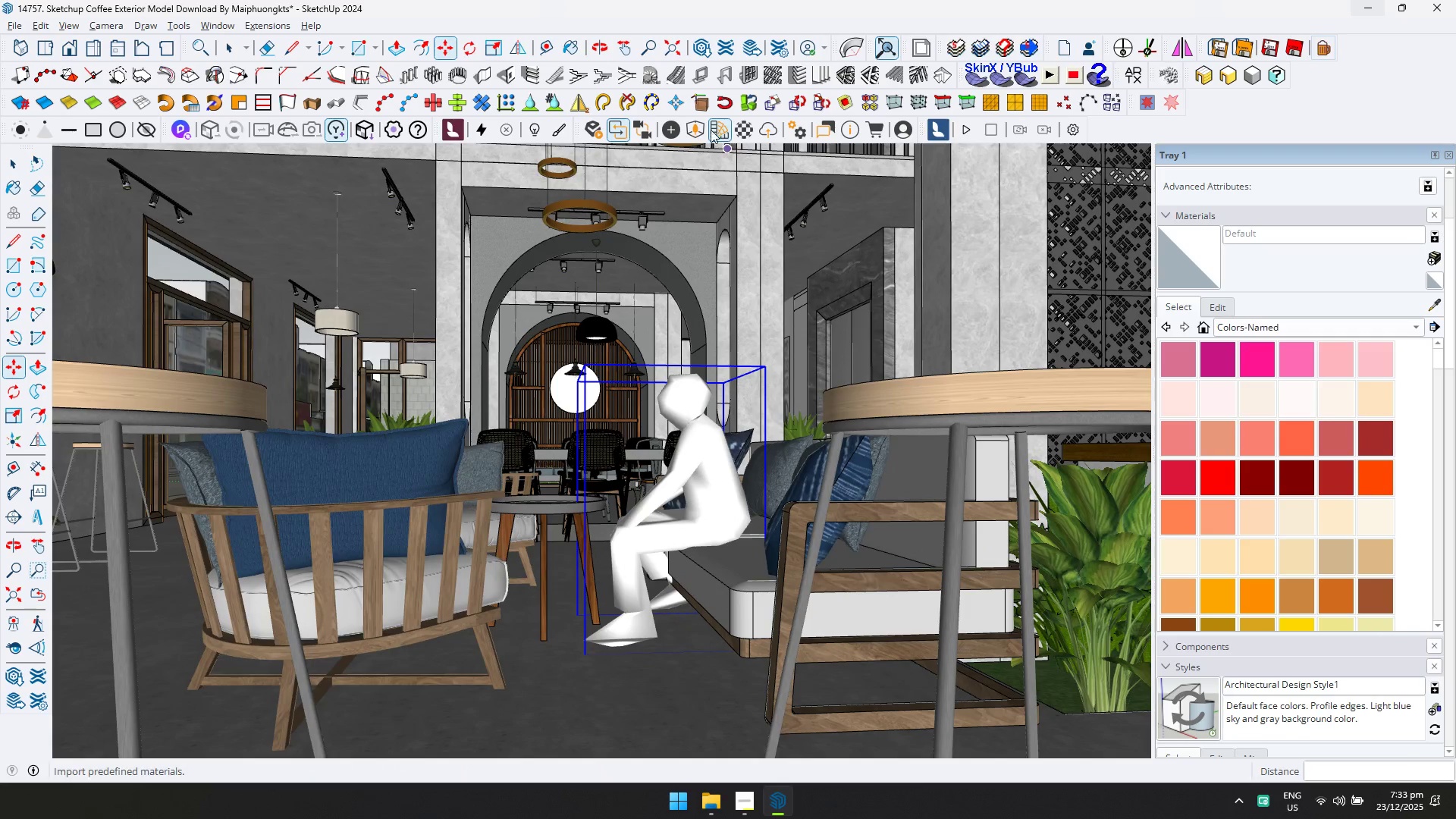 
left_click([695, 130])
 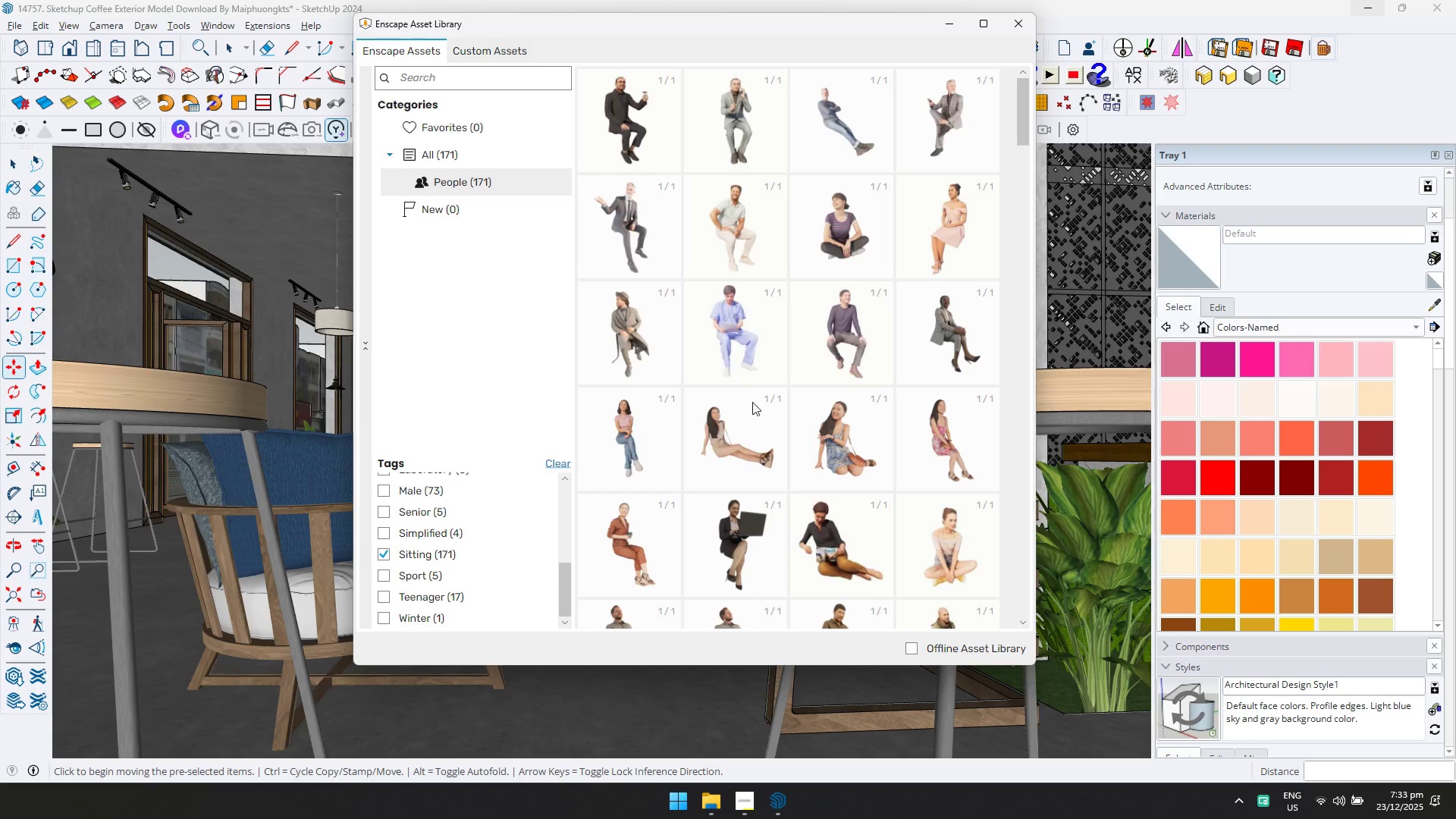 
scroll: coordinate [795, 391], scroll_direction: down, amount: 2.0
 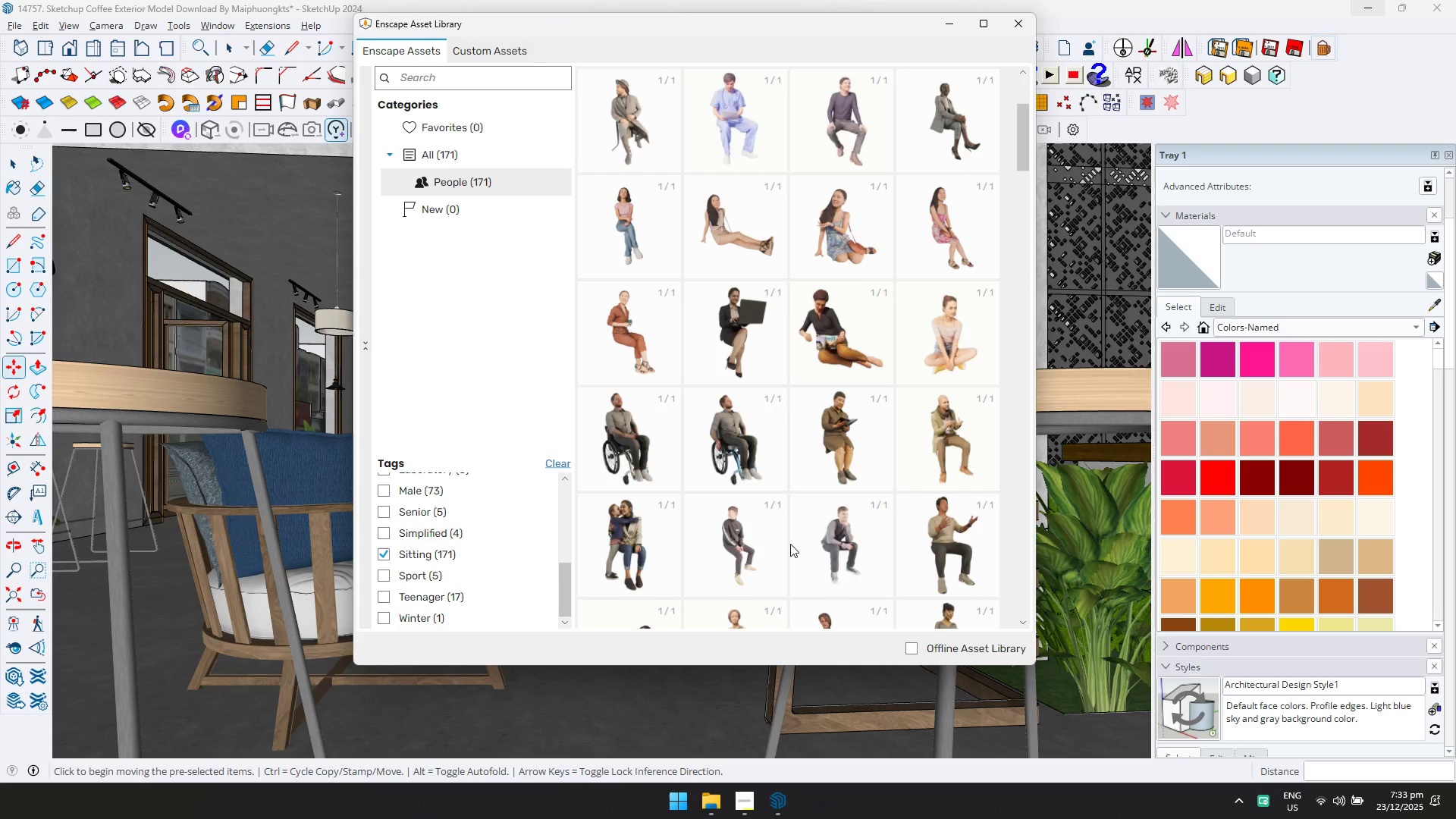 
double_click([772, 550])
 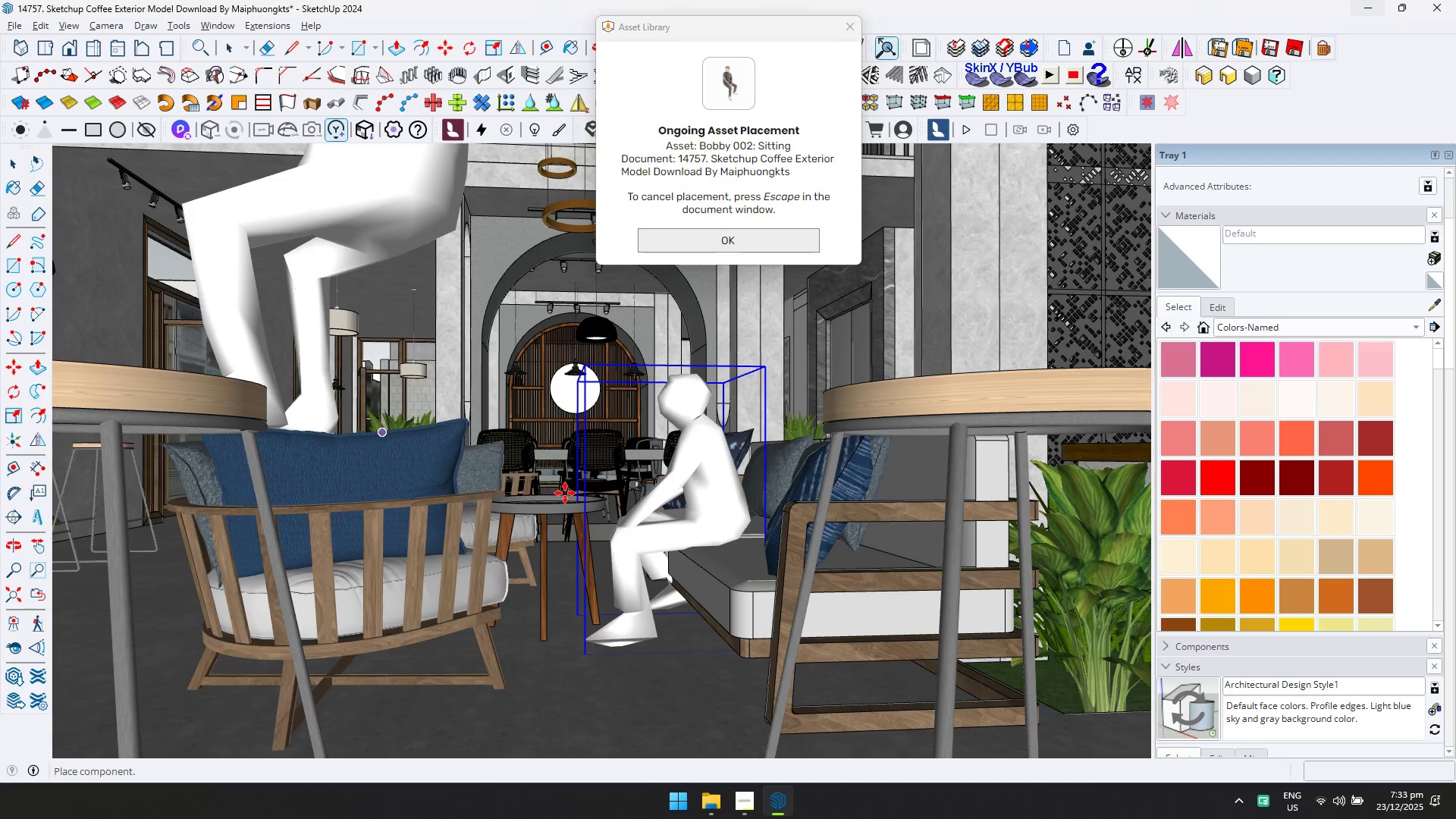 
hold_key(key=ShiftLeft, duration=0.58)
 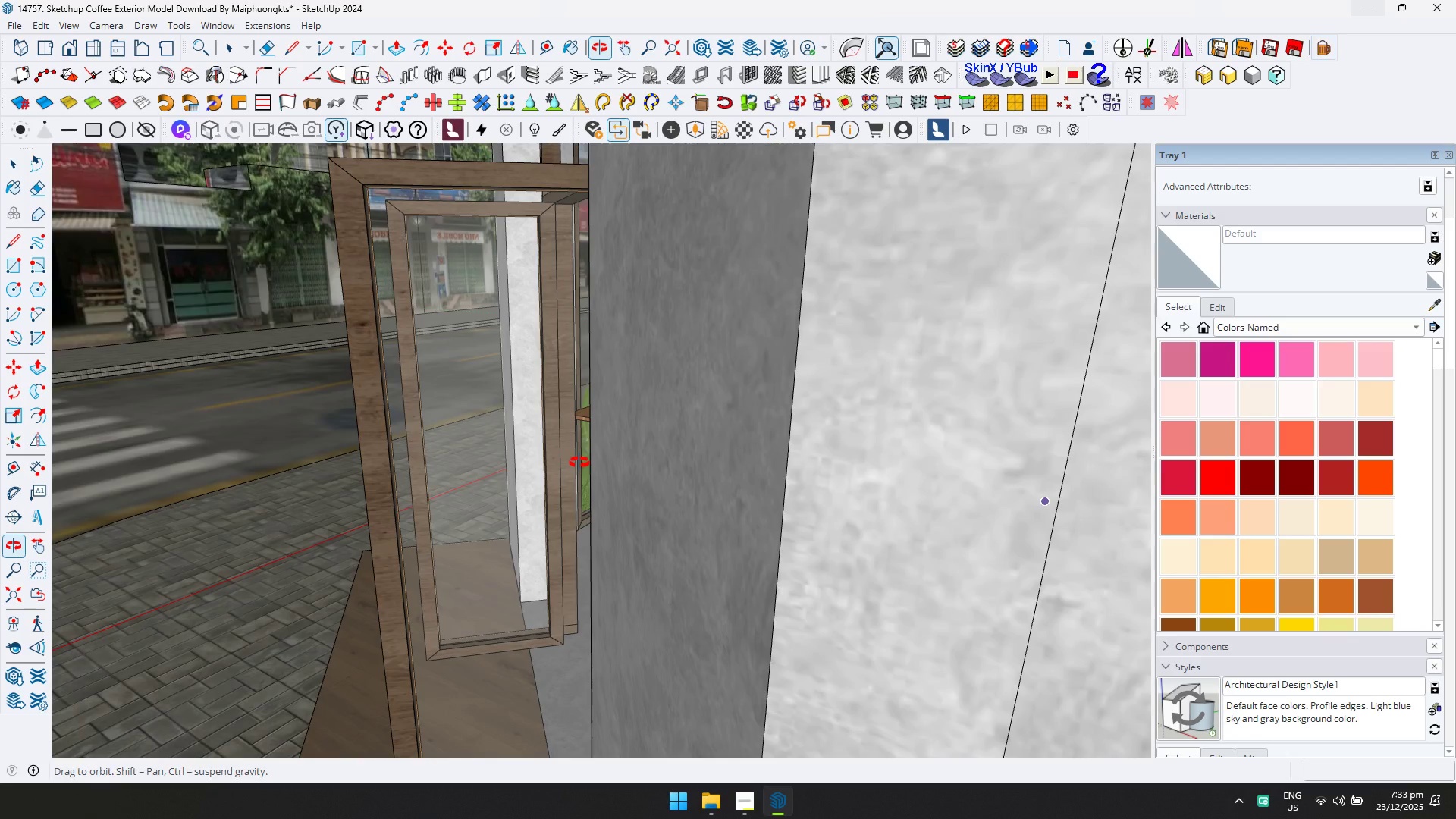 
hold_key(key=ShiftLeft, duration=0.55)
 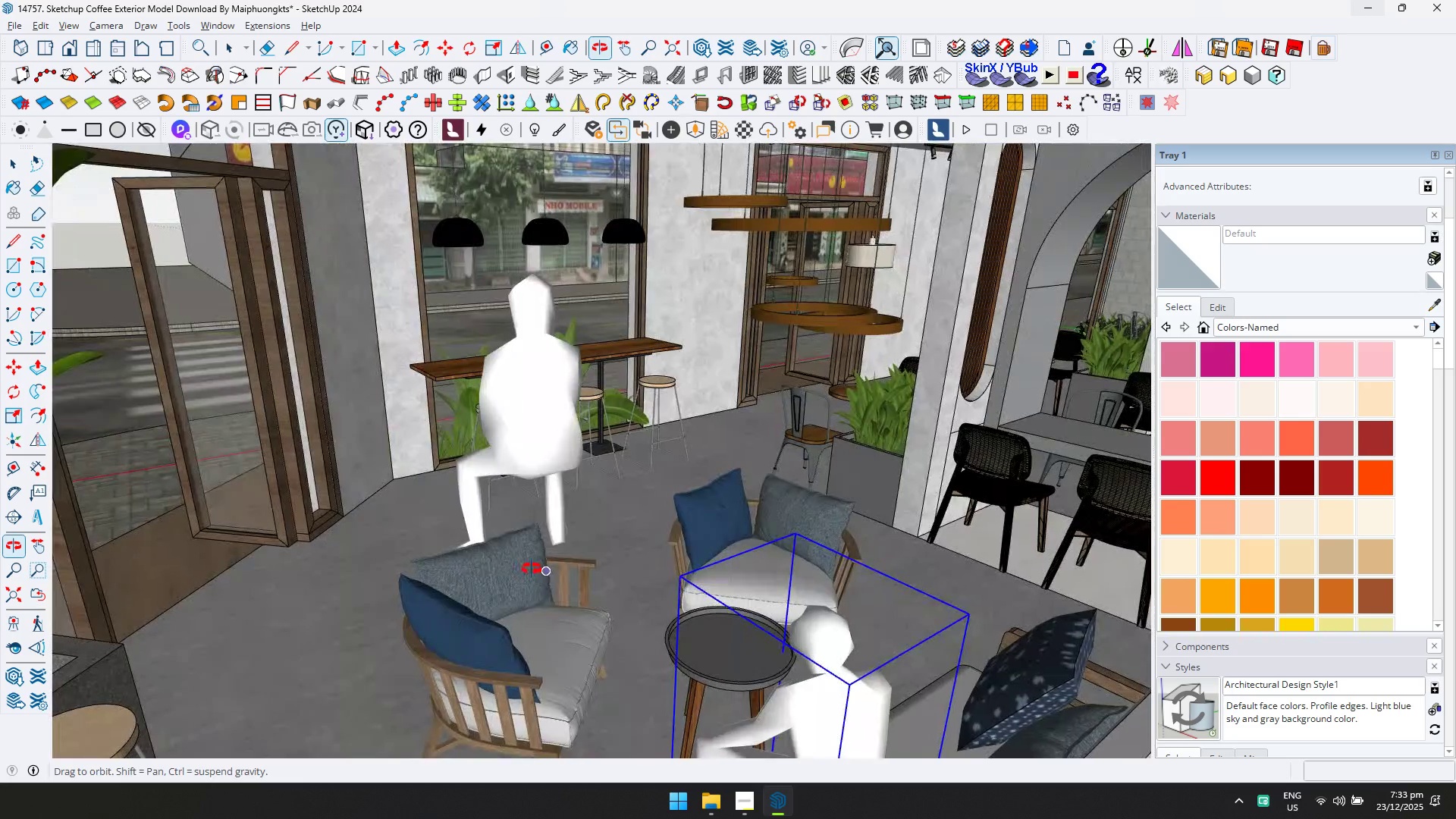 
scroll: coordinate [448, 456], scroll_direction: up, amount: 5.0
 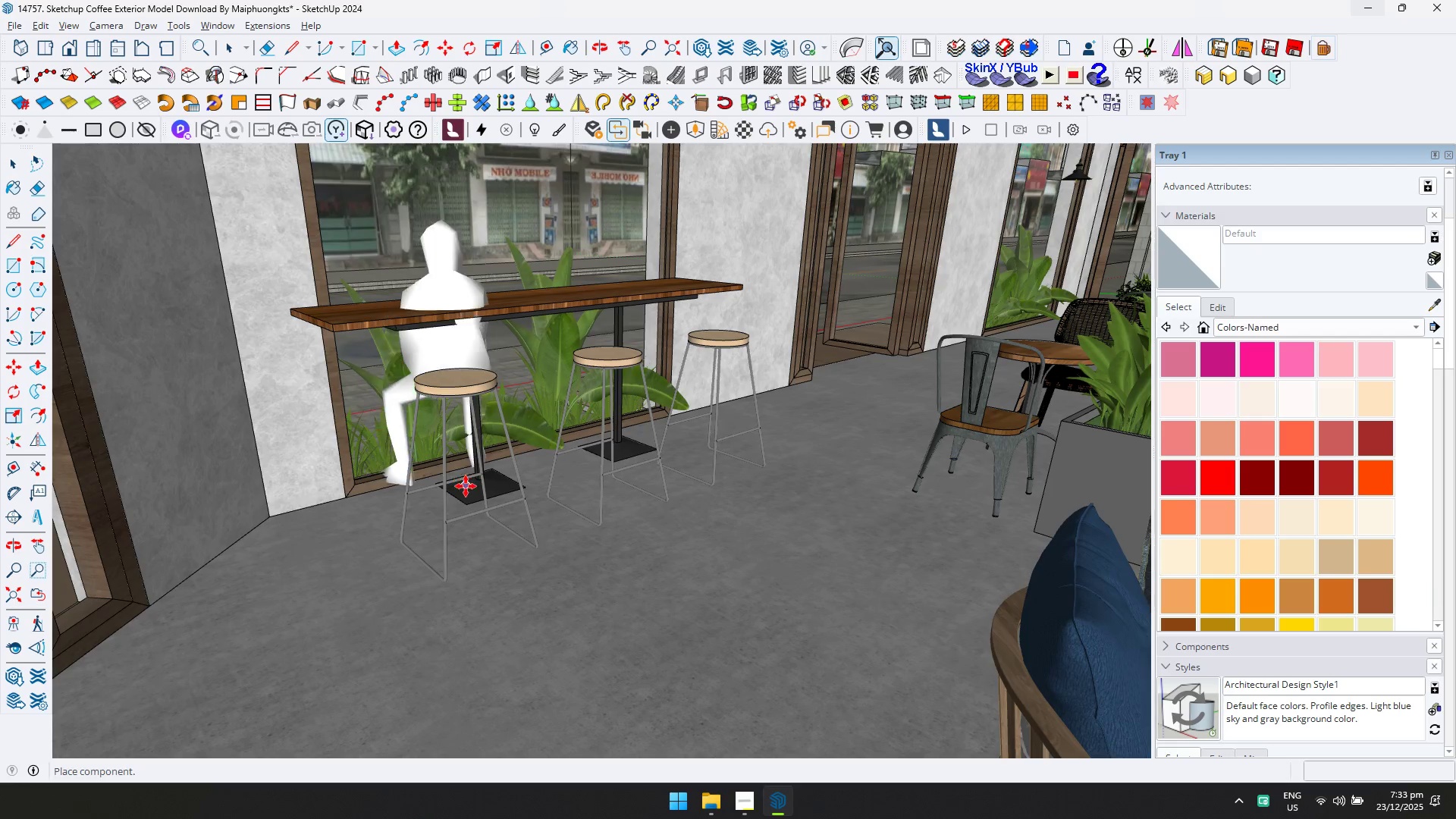 
left_click([465, 482])
 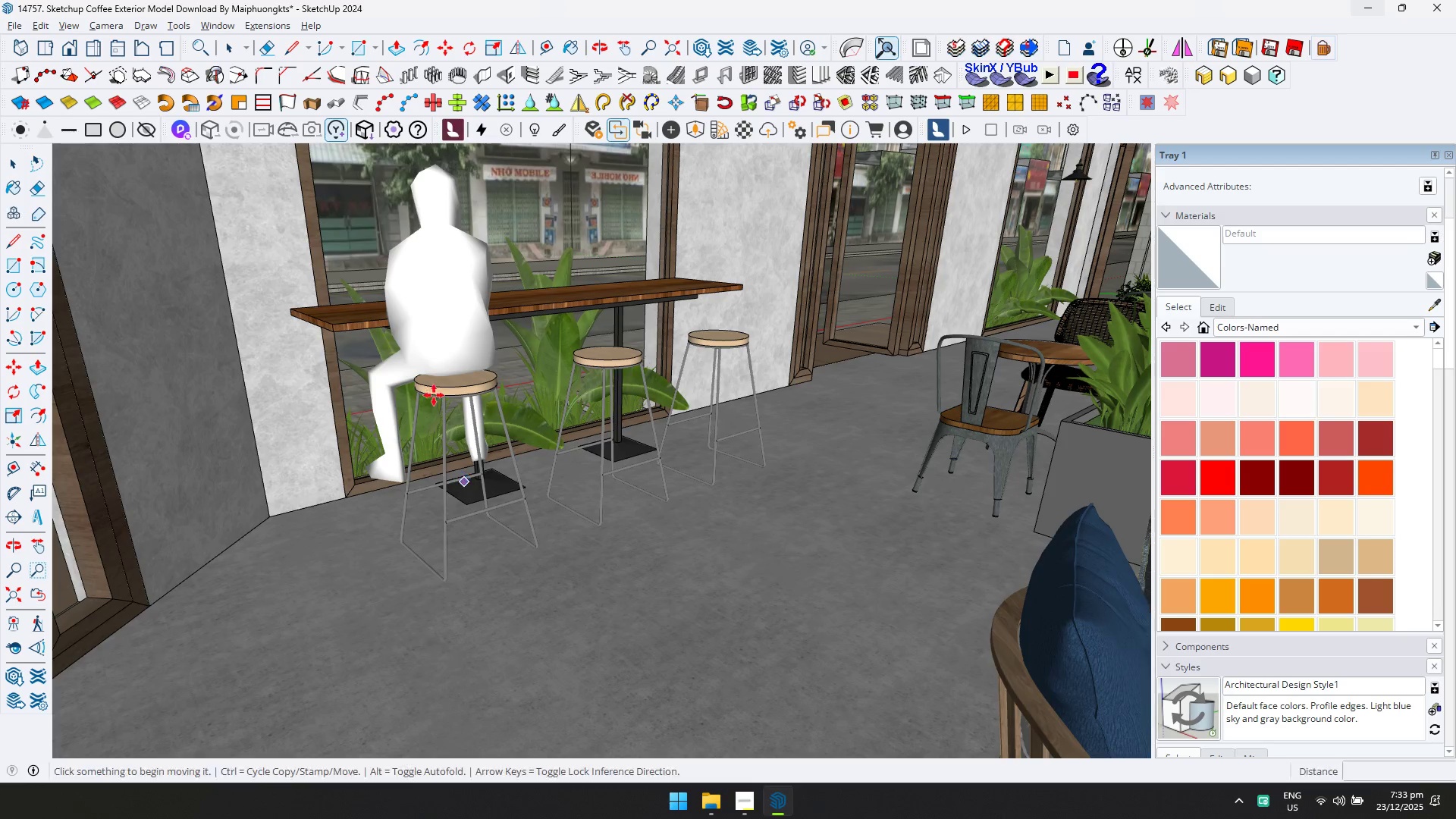 
scroll: coordinate [444, 353], scroll_direction: up, amount: 5.0
 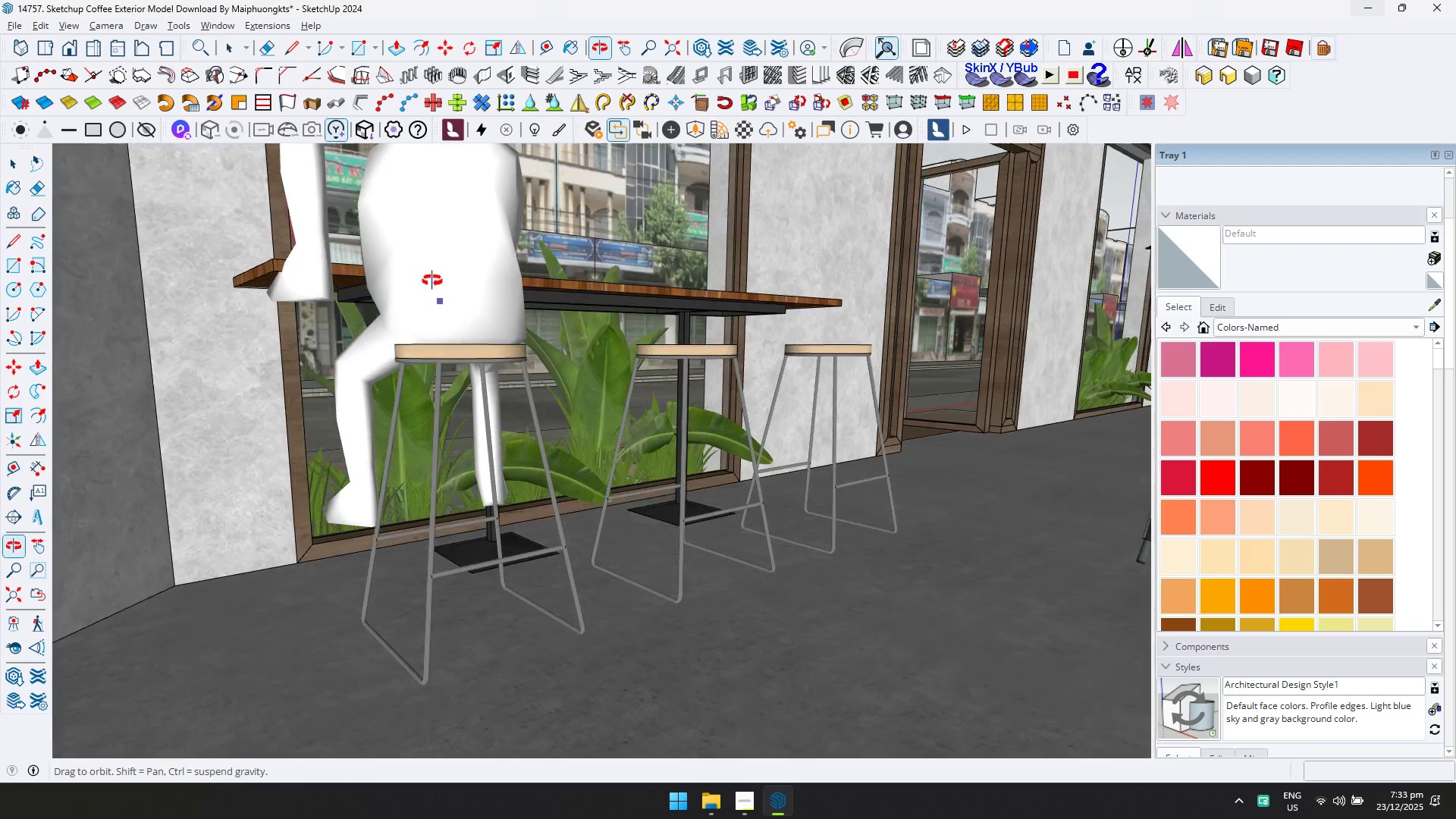 
key(Space)
 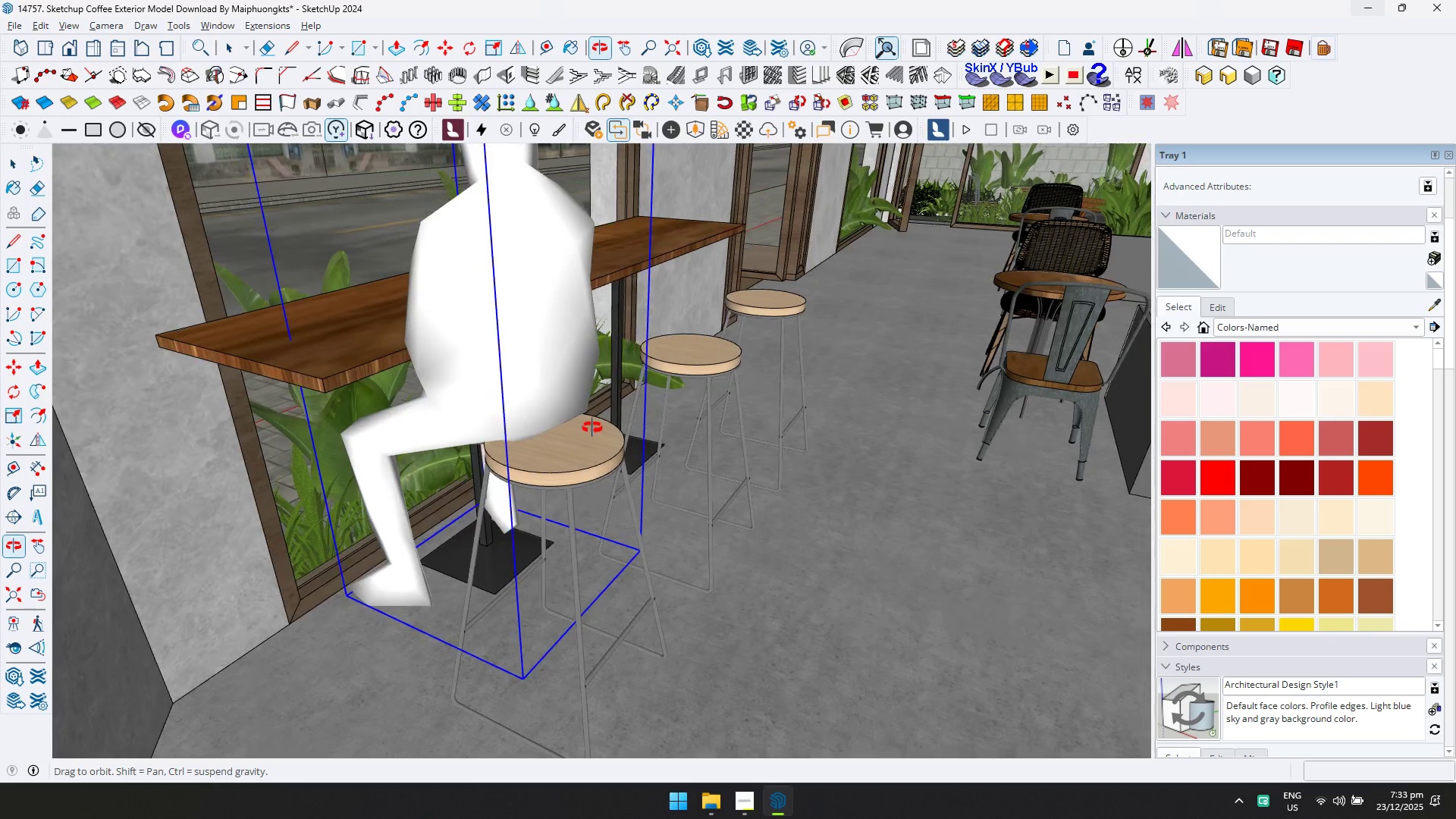 
key(M)
 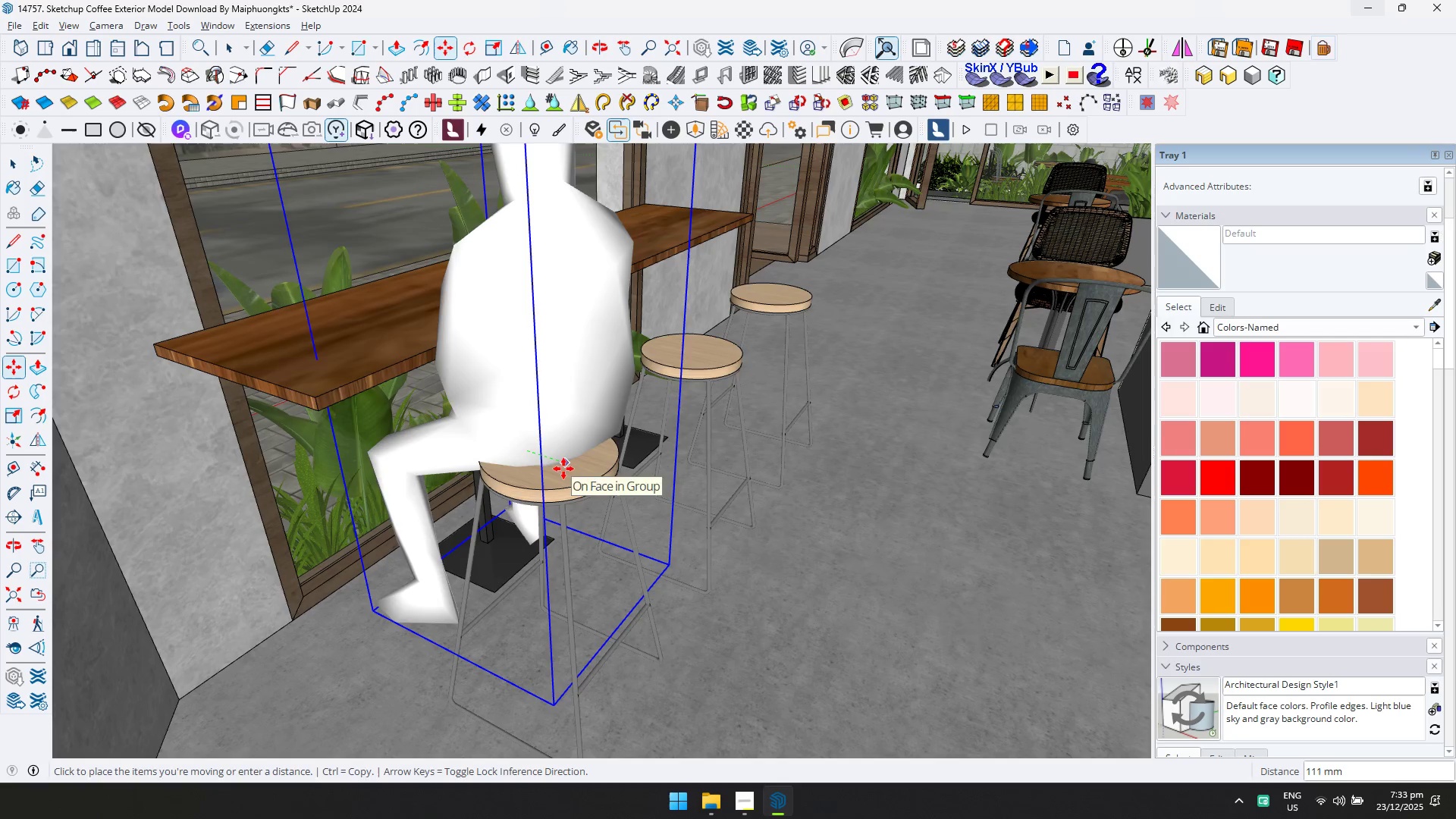 
left_click([570, 474])
 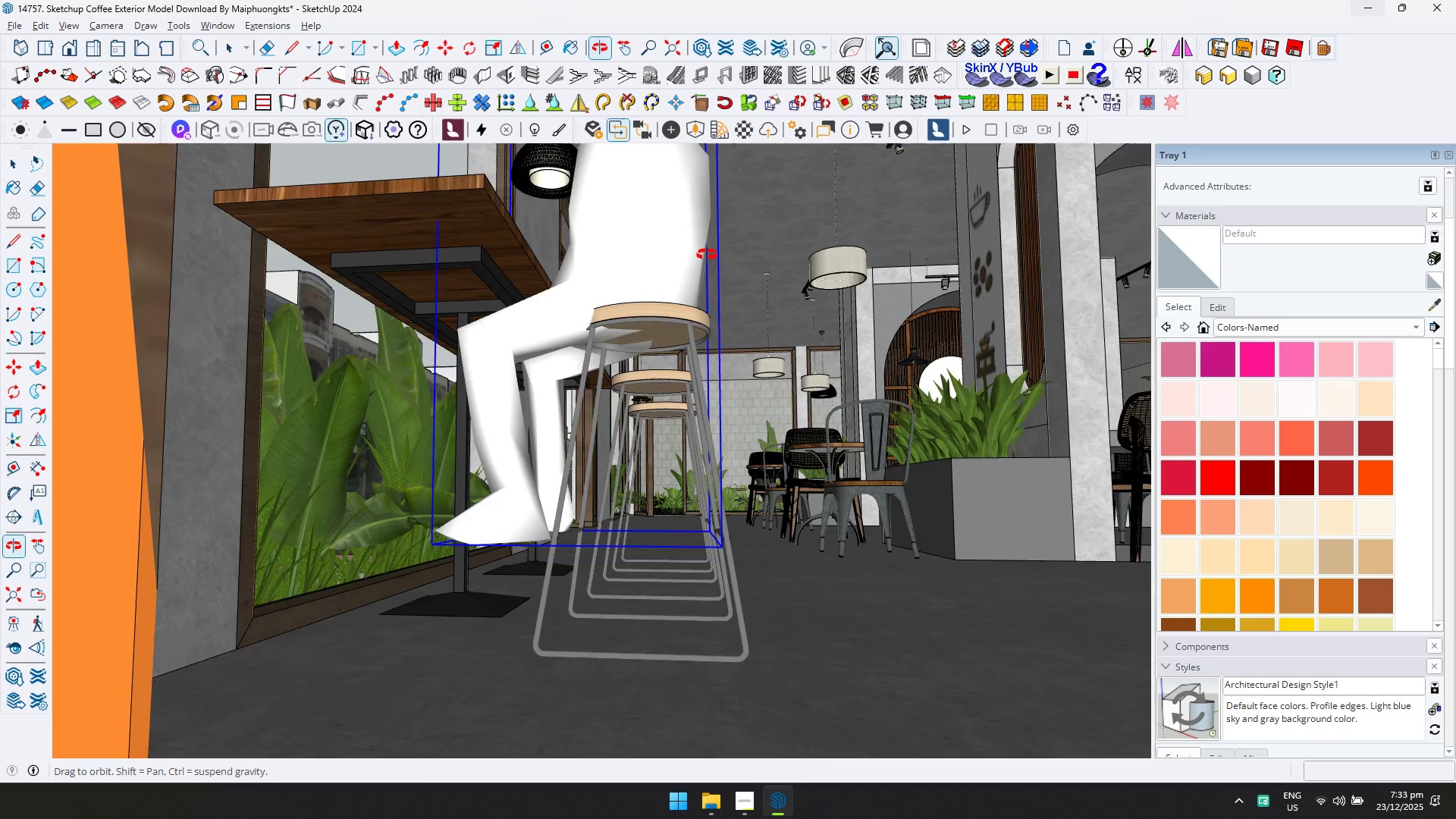 
key(Space)
 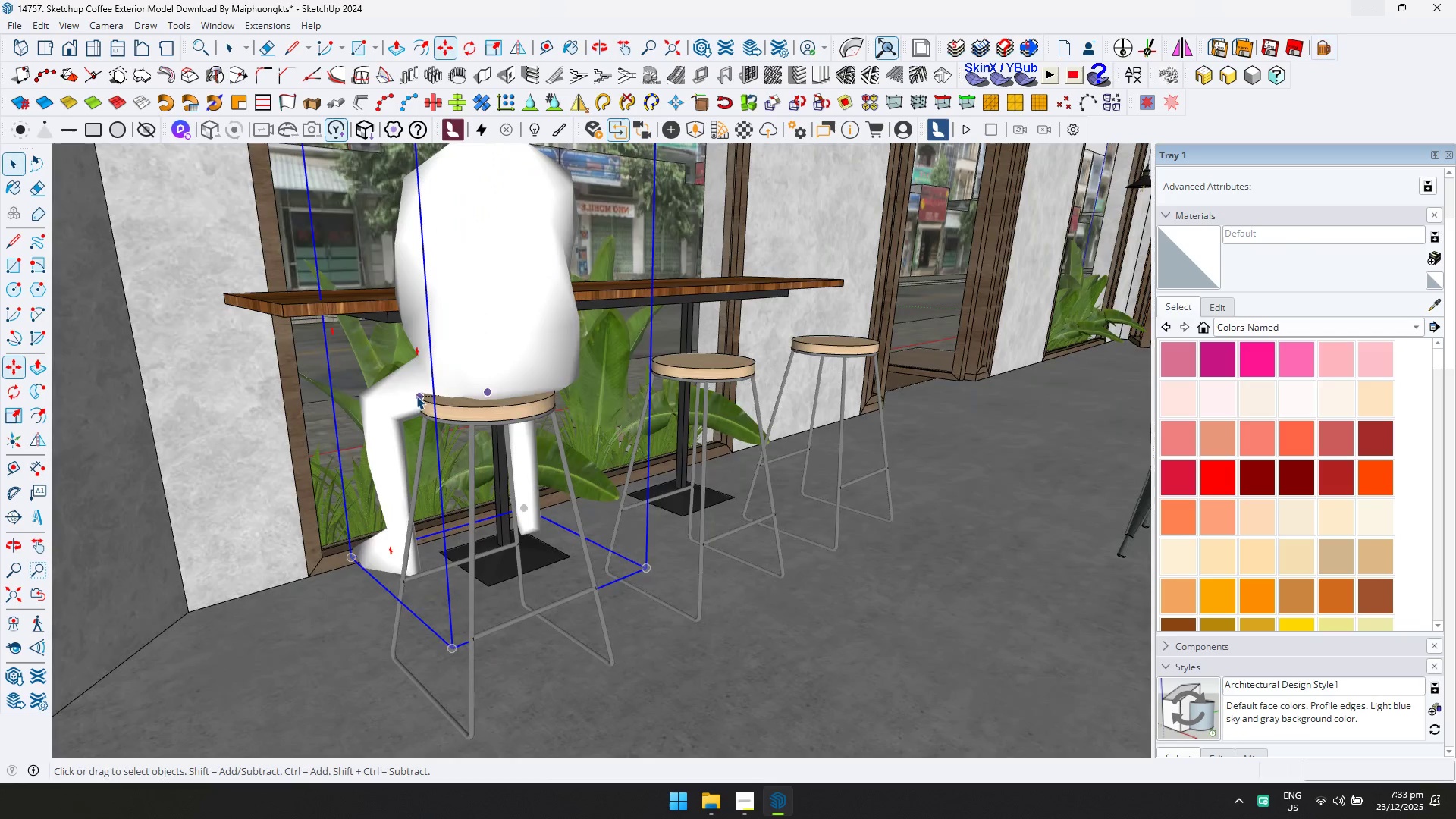 
key(Escape)
 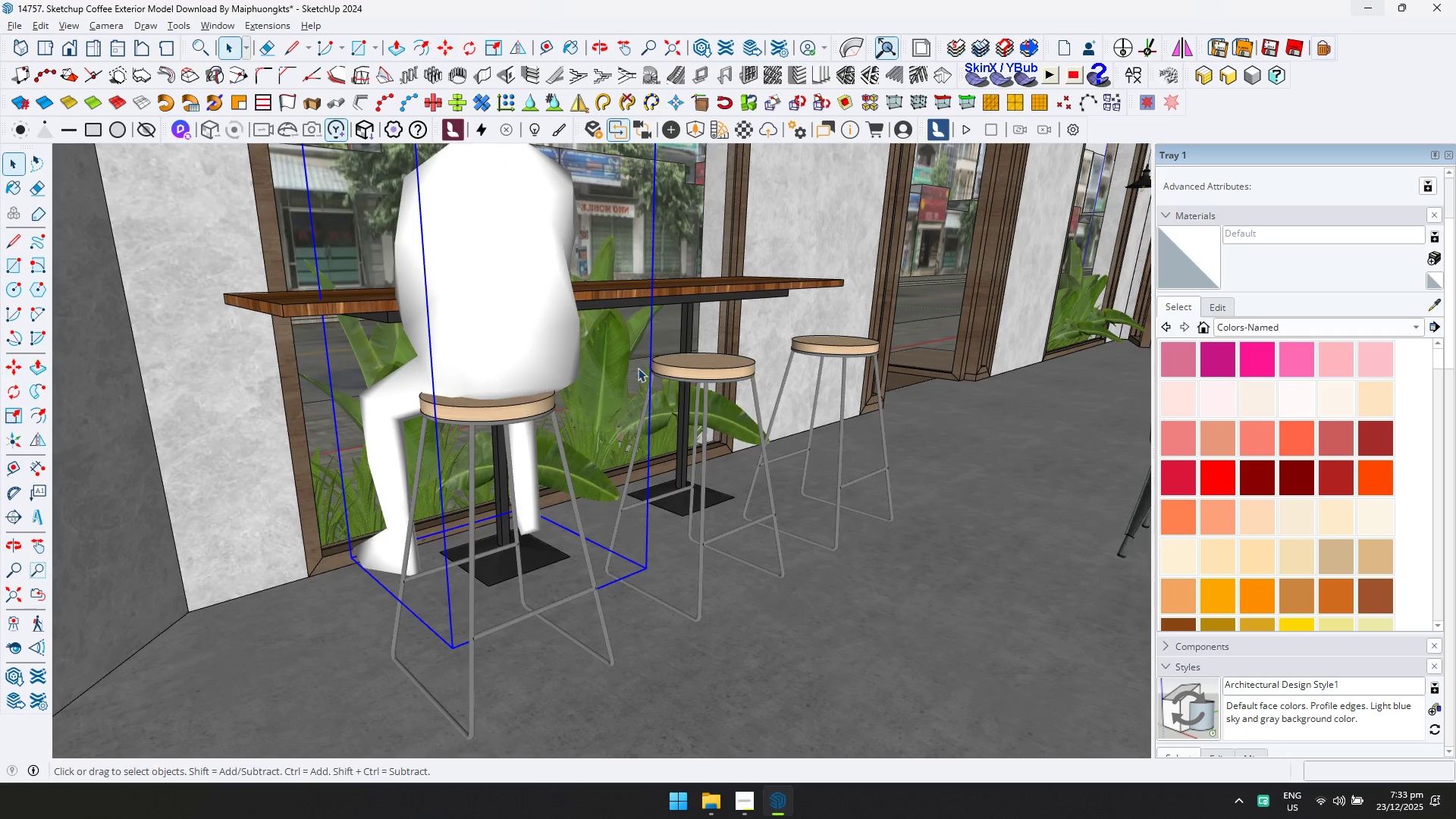 
hold_key(key=ShiftLeft, duration=0.31)
 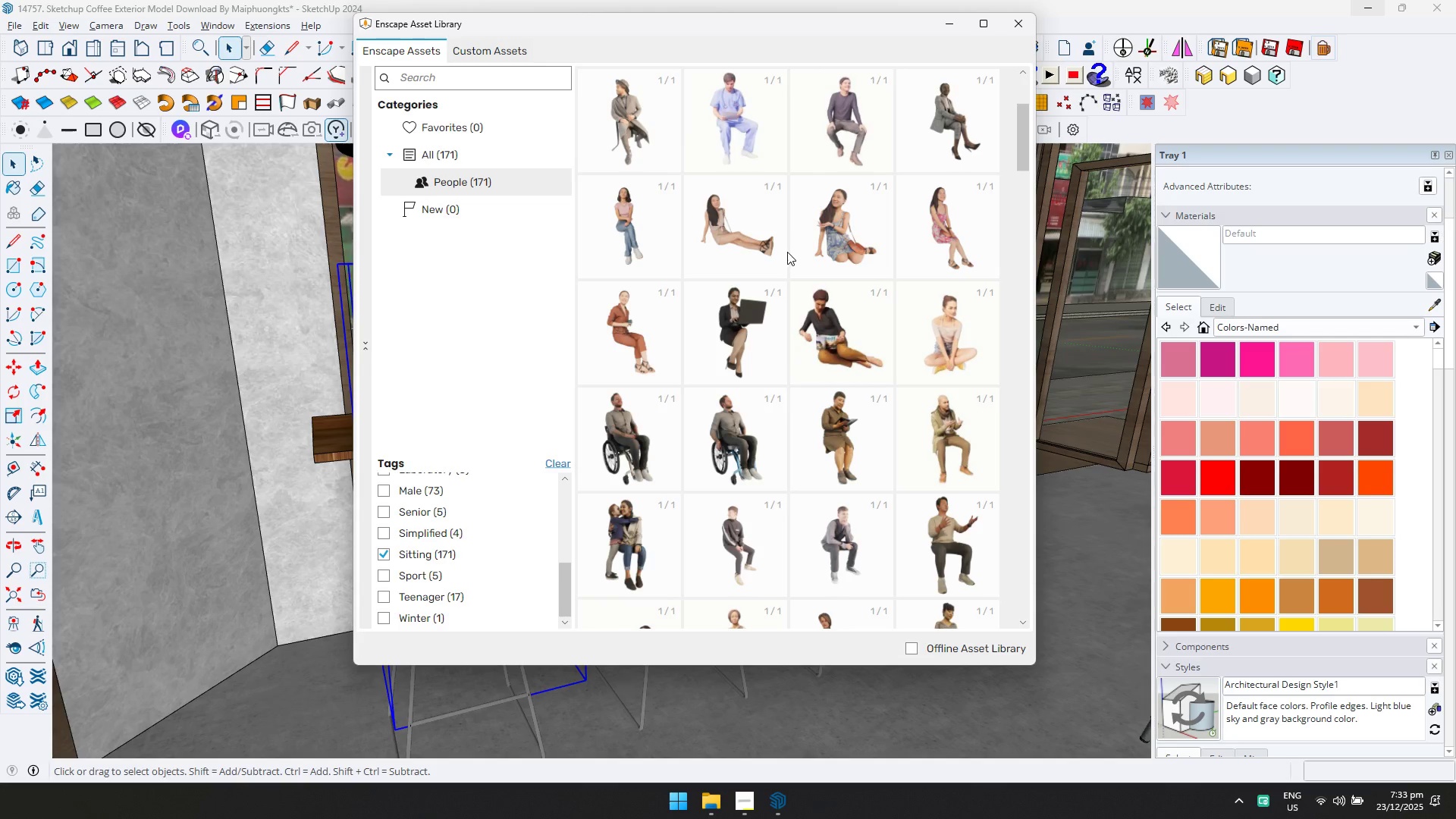 
scroll: coordinate [924, 551], scroll_direction: down, amount: 5.0
 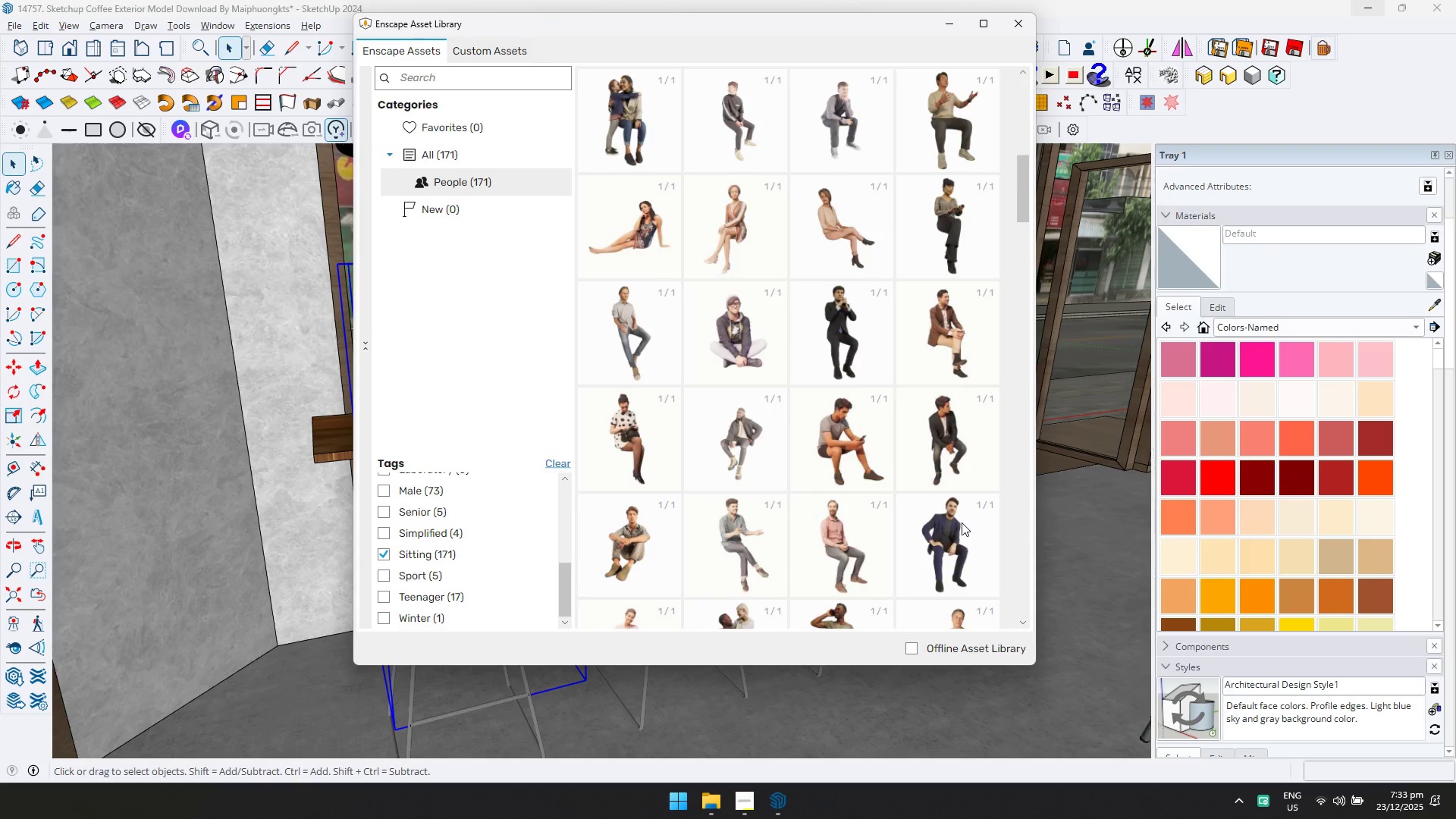 
left_click([758, 535])
 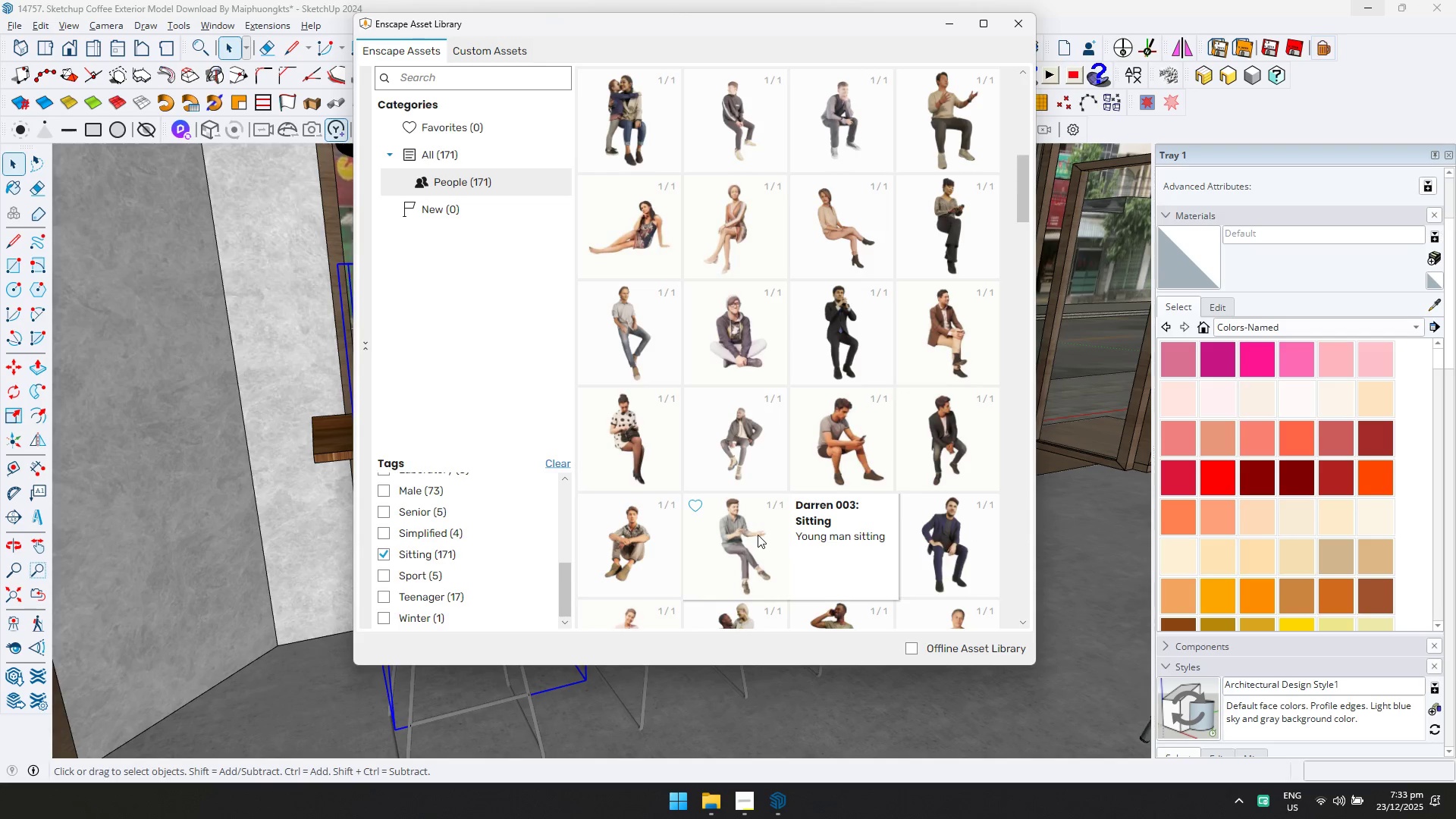 
left_click([758, 535])
 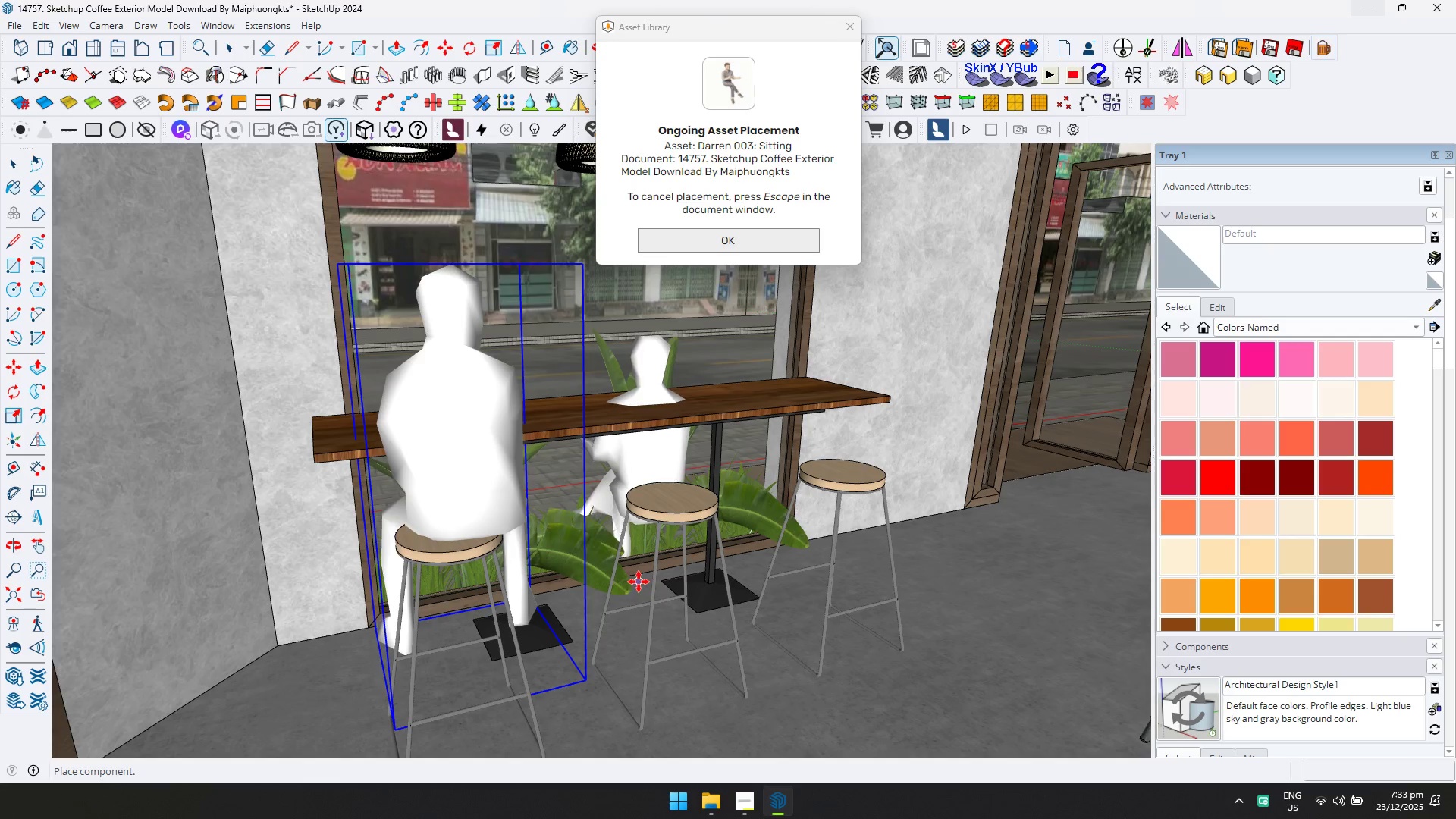 
left_click([649, 580])
 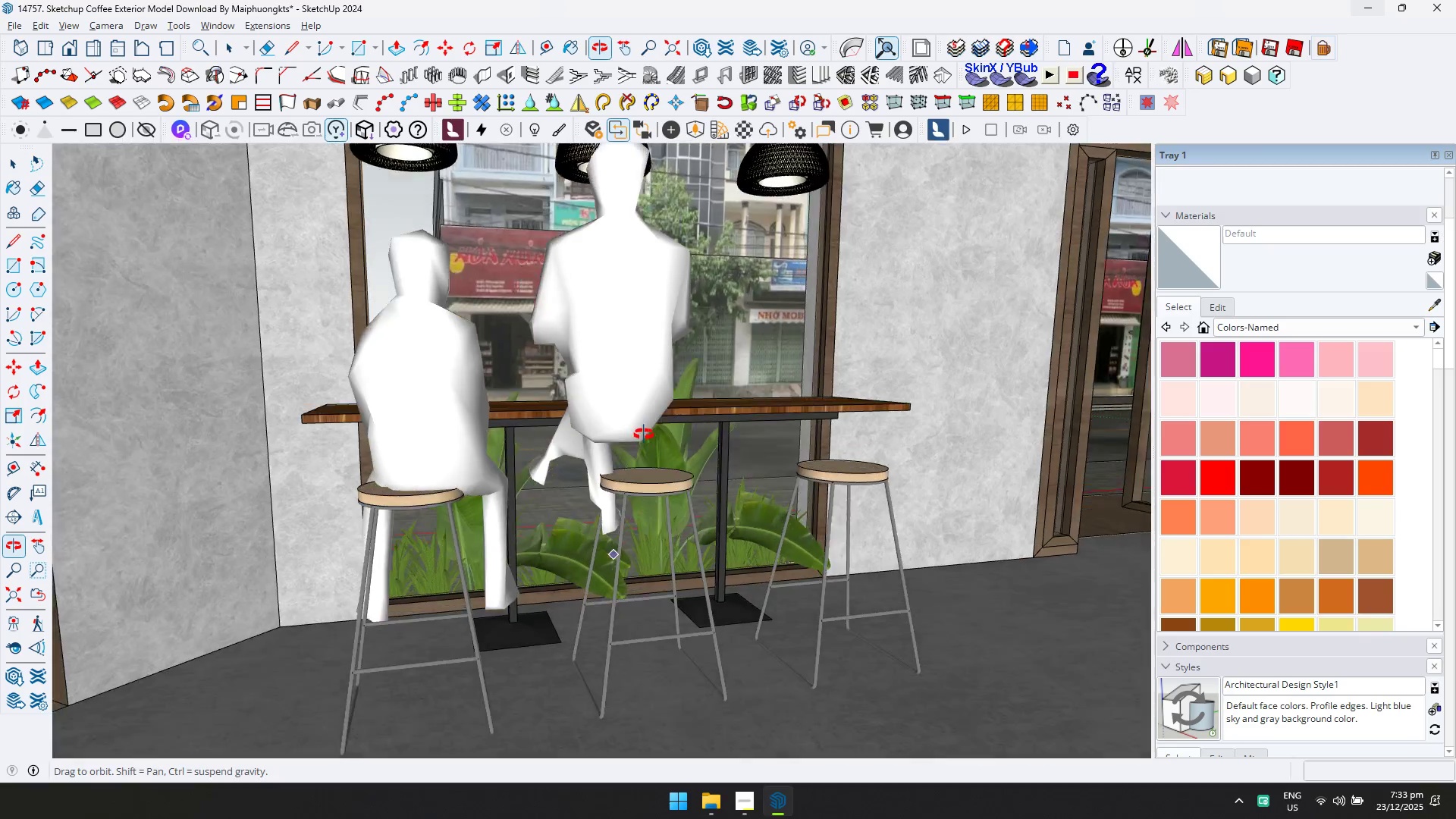 
key(Space)
 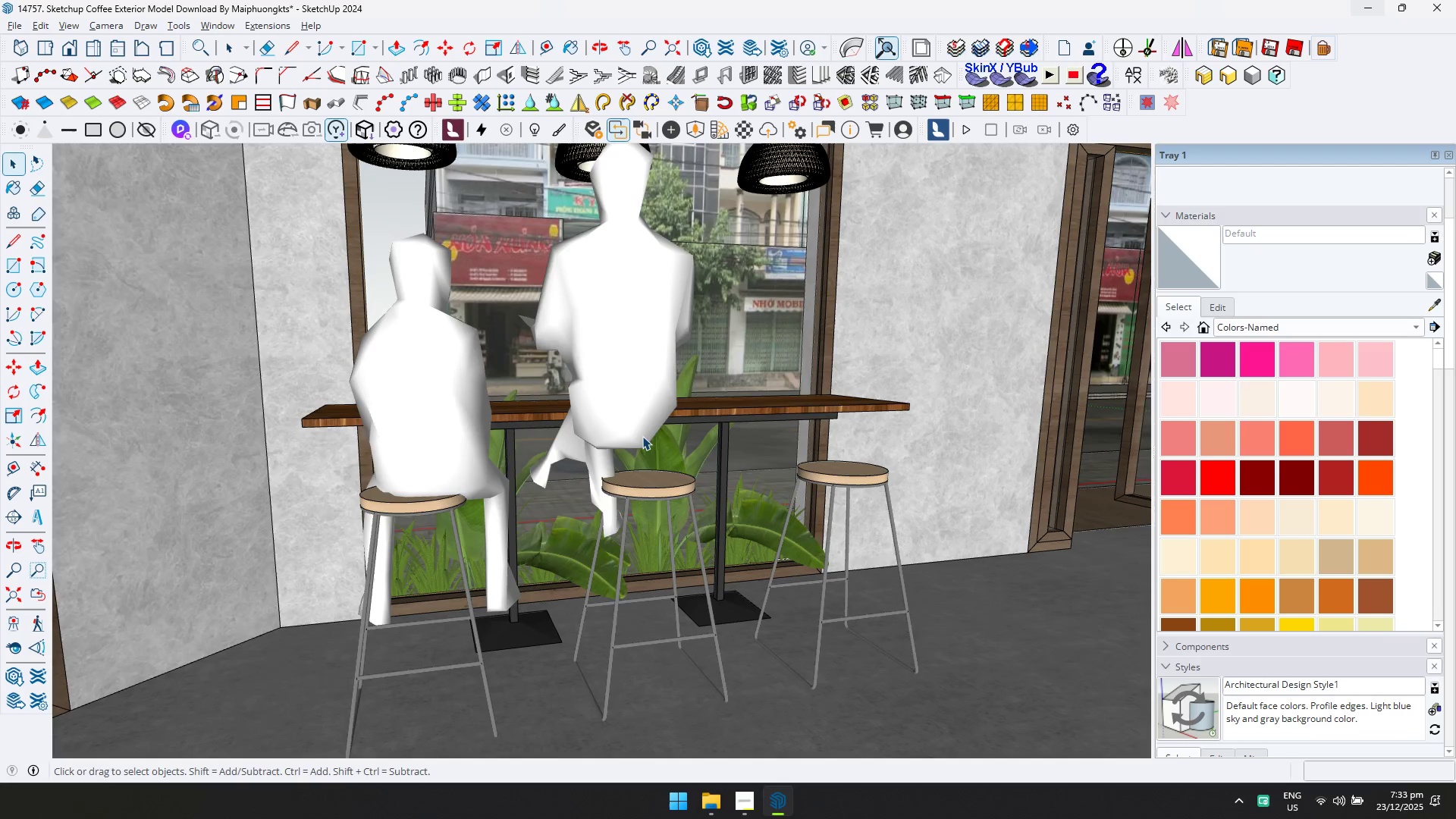 
left_click([640, 435])
 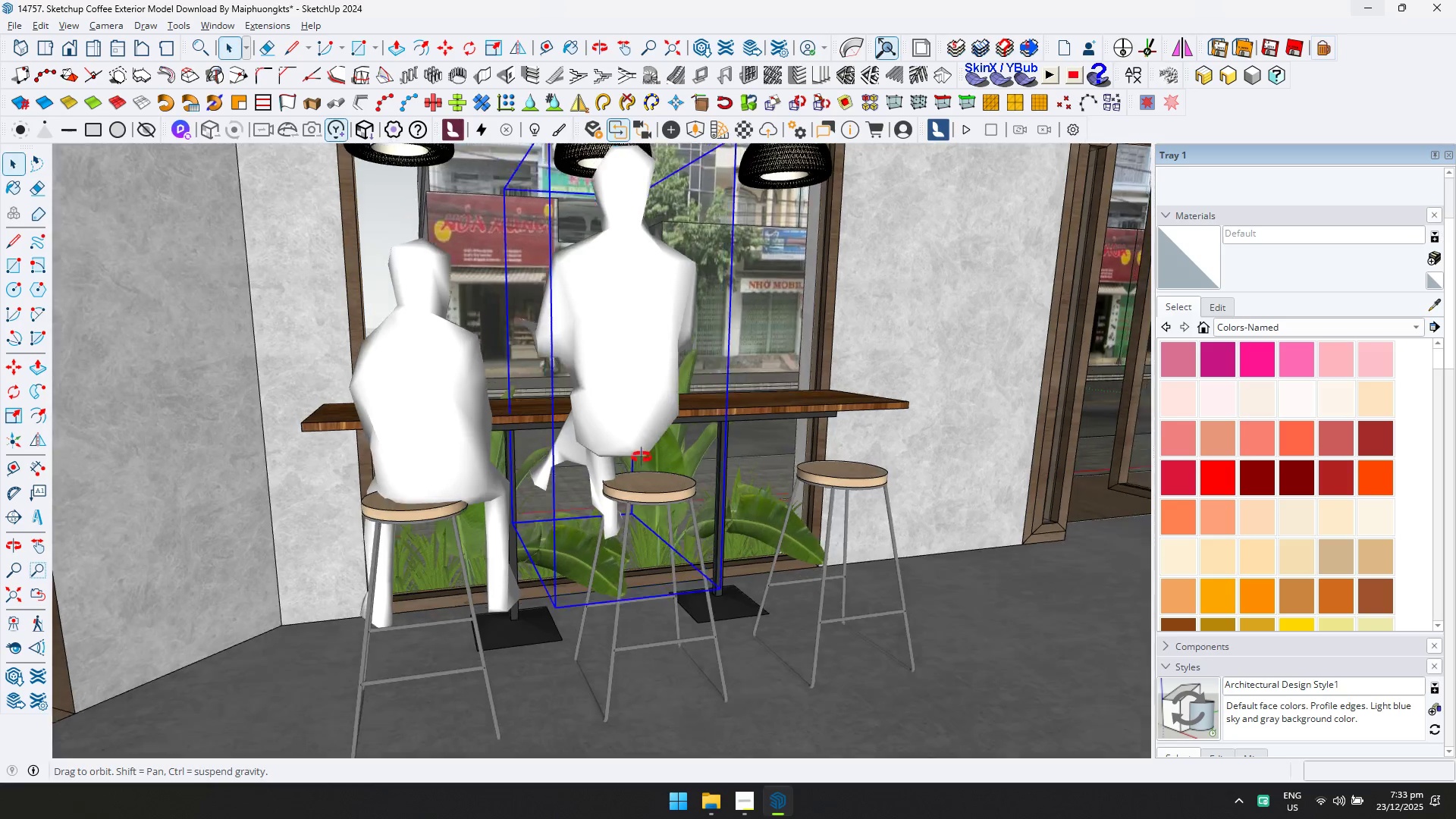 
key(M)
 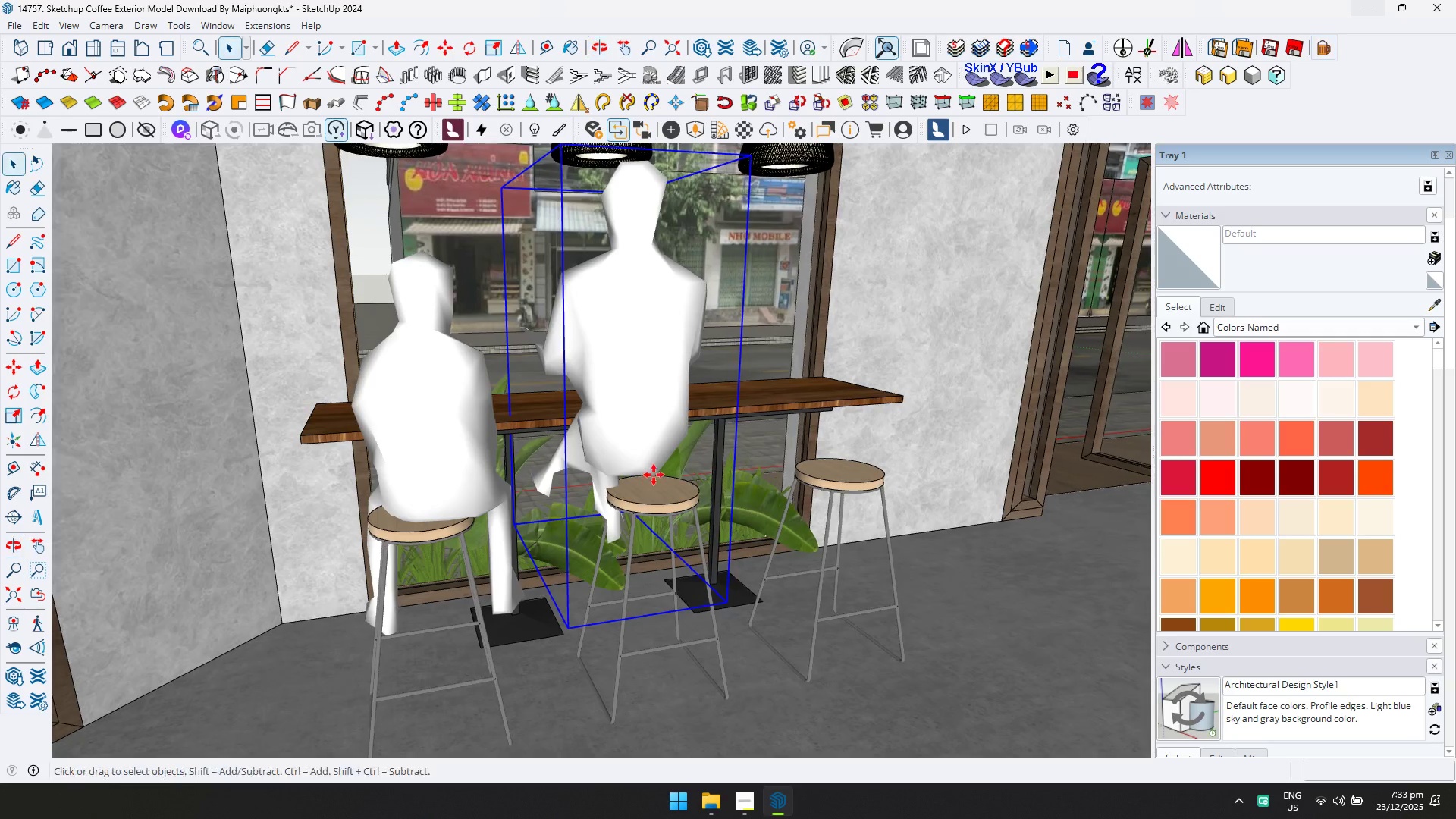 
scroll: coordinate [652, 468], scroll_direction: up, amount: 3.0
 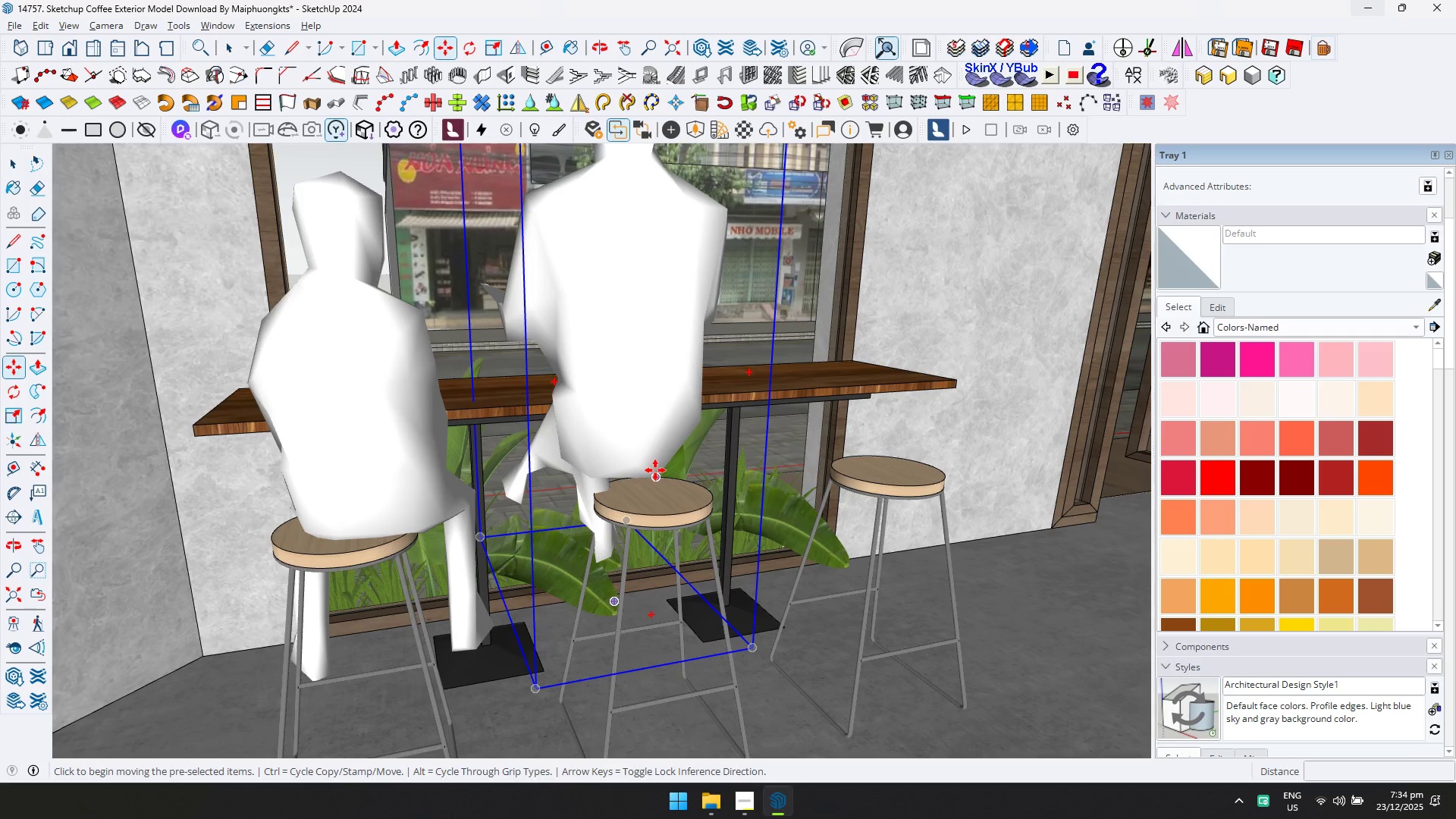 
left_click([655, 470])
 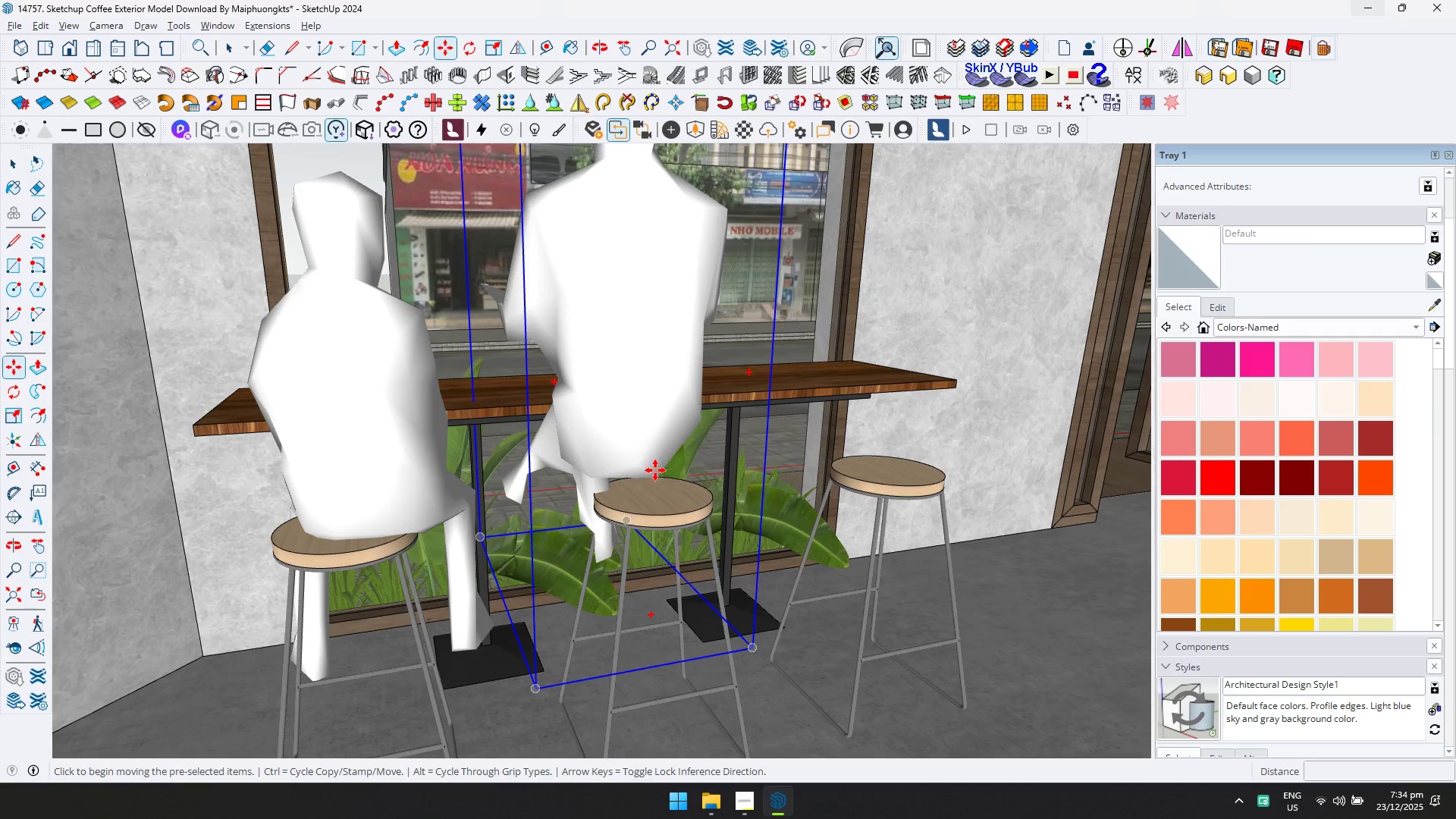 
key(ArrowUp)
 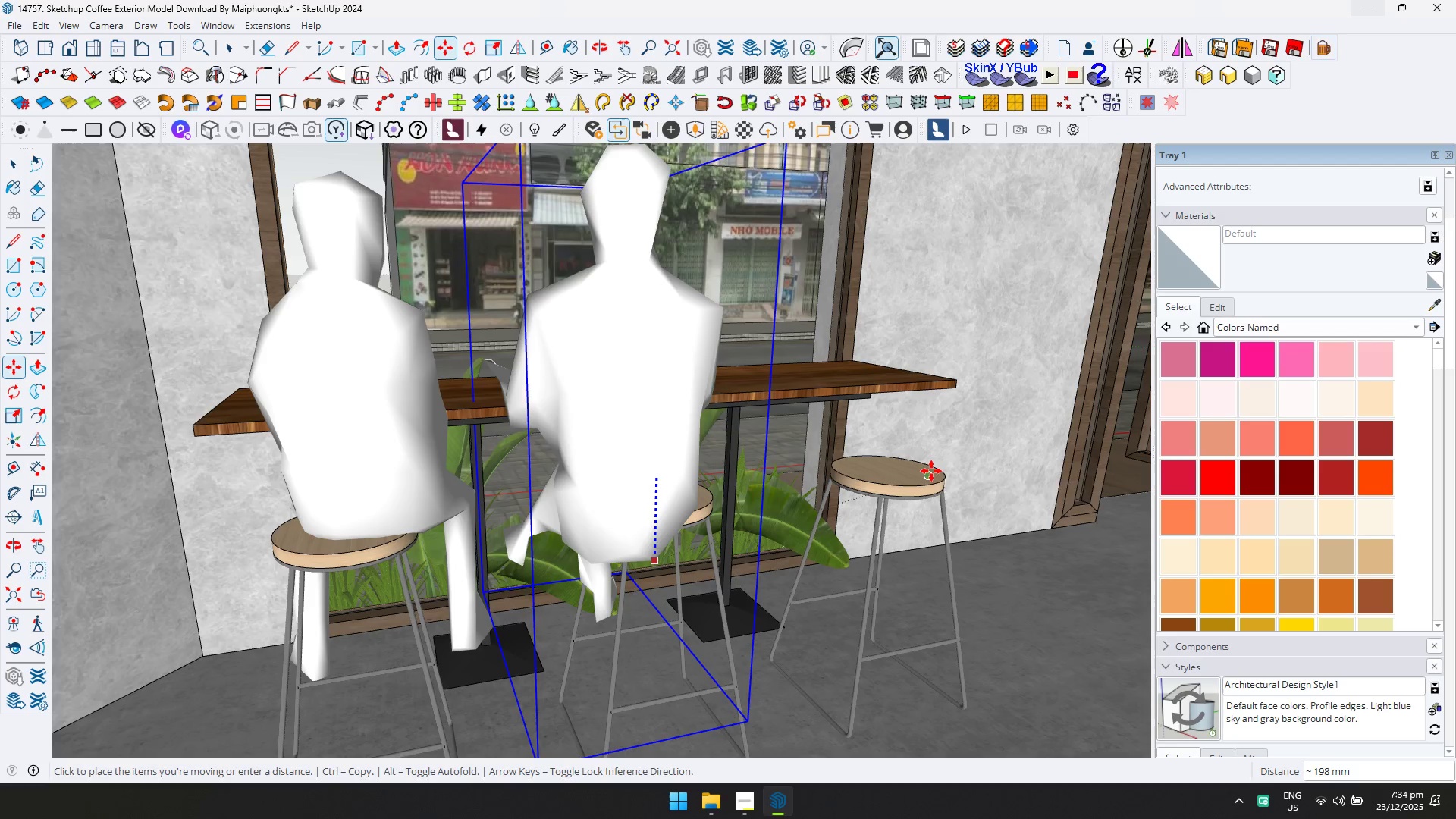 
left_click([931, 469])
 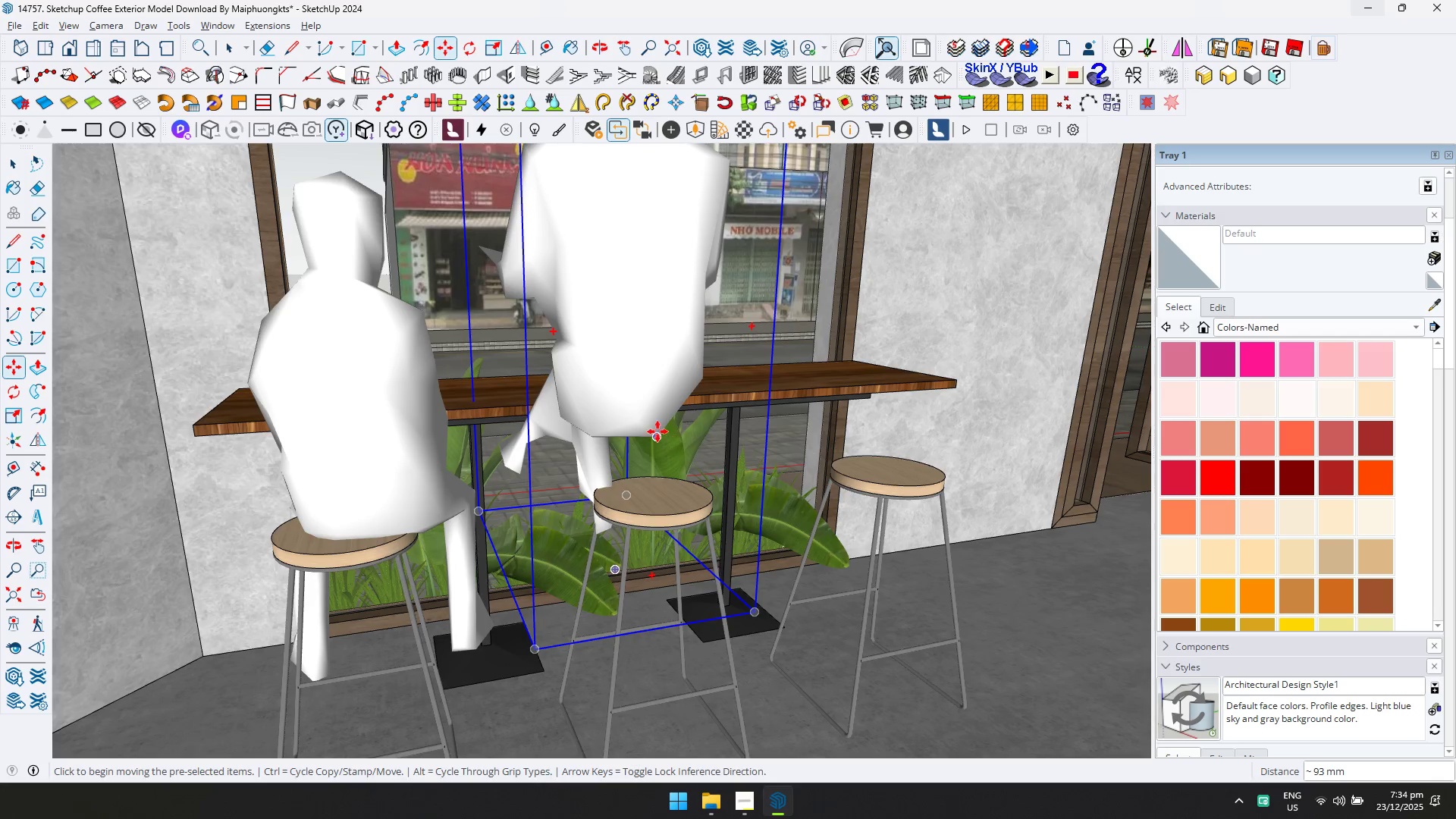 
left_click([657, 431])
 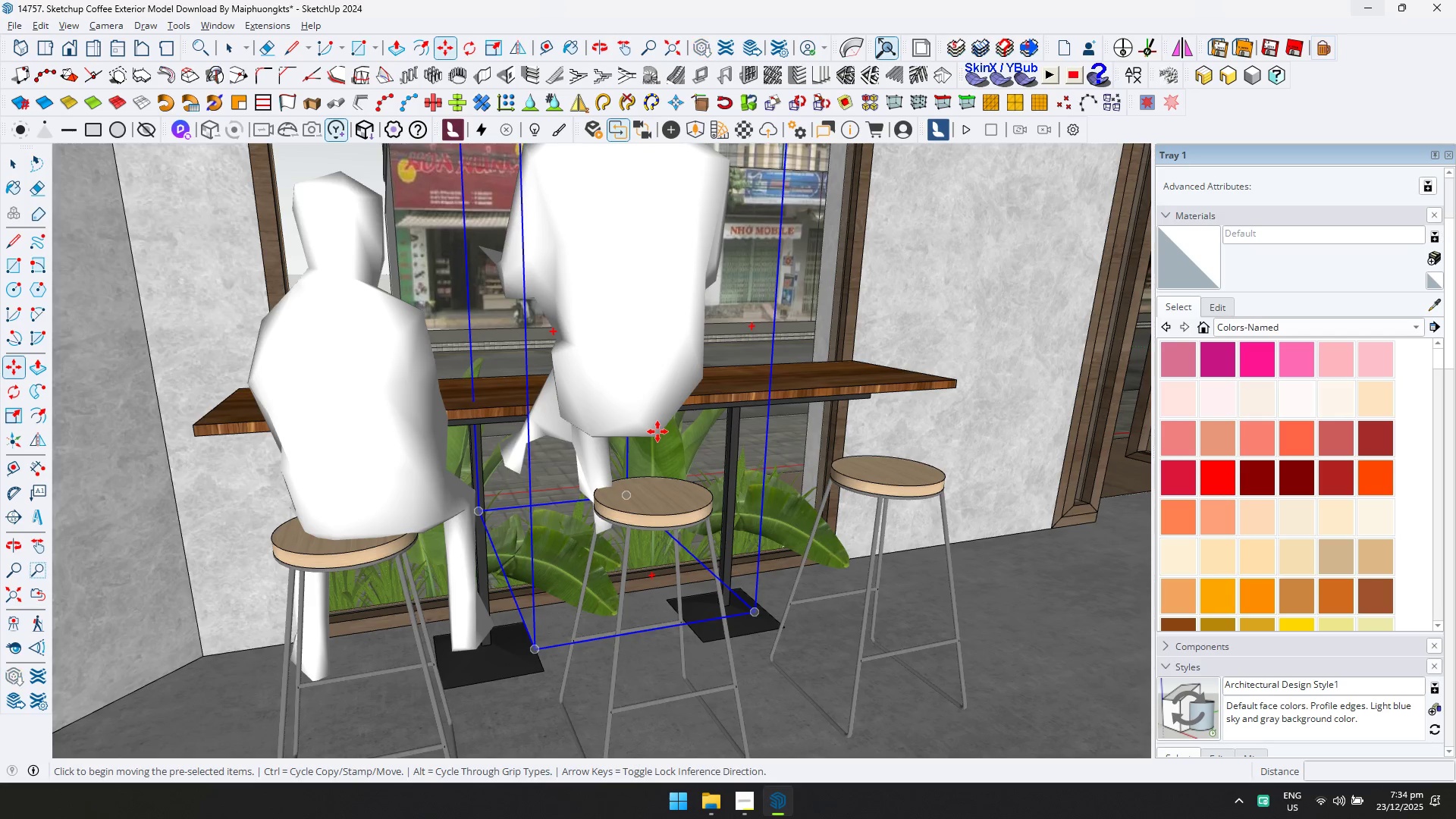 
key(ArrowUp)
 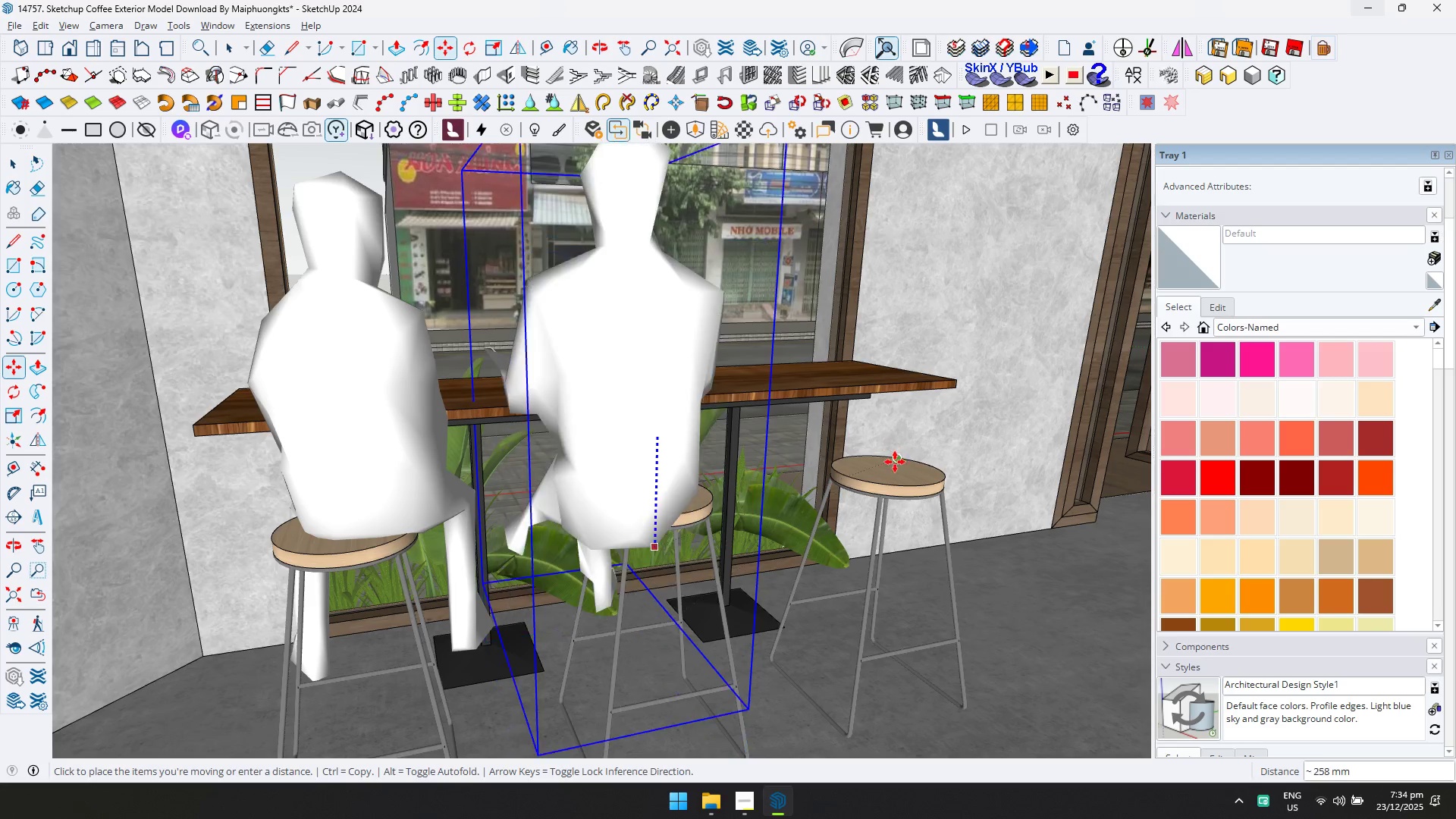 
left_click([895, 463])
 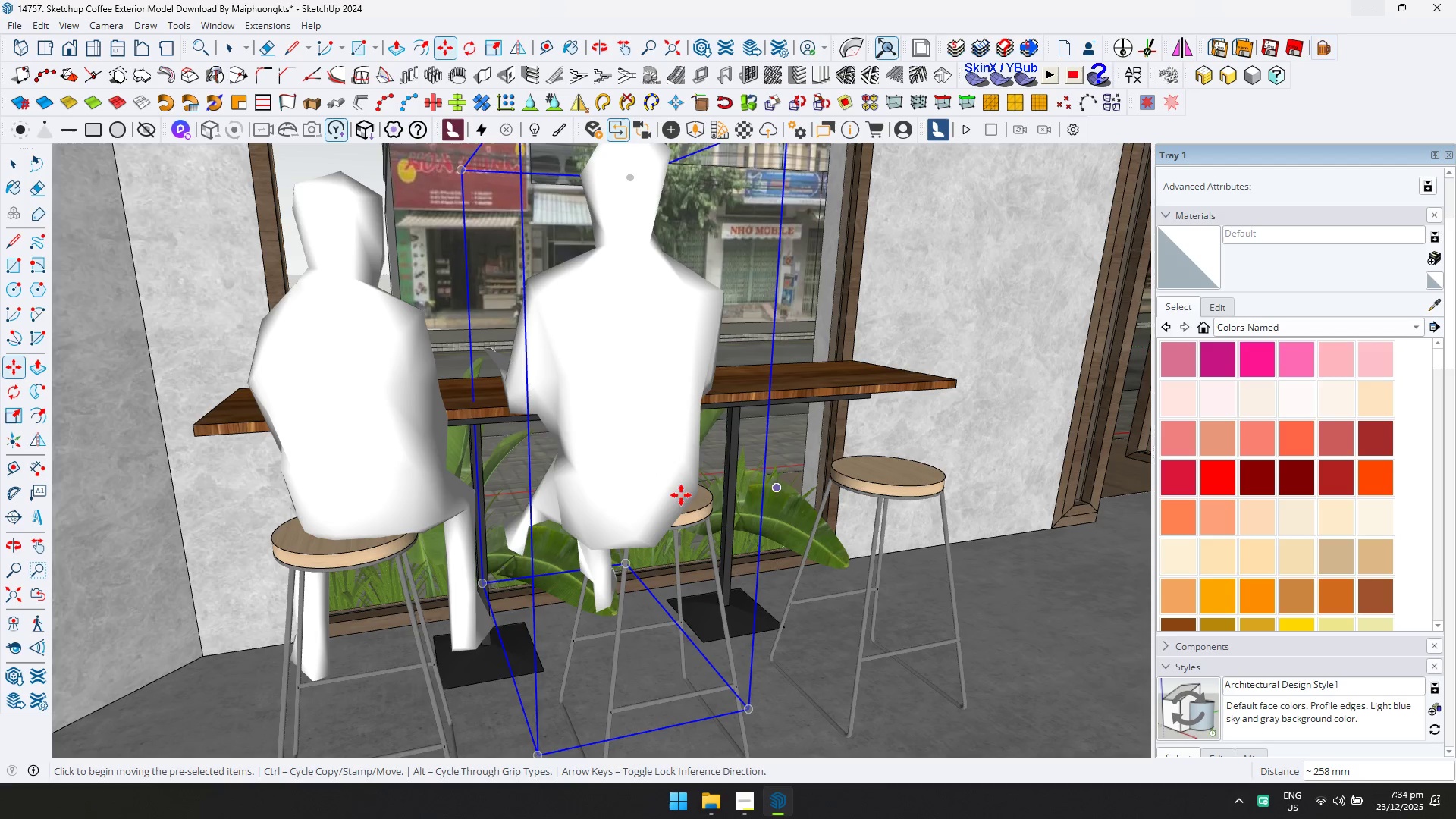 
left_click([634, 497])
 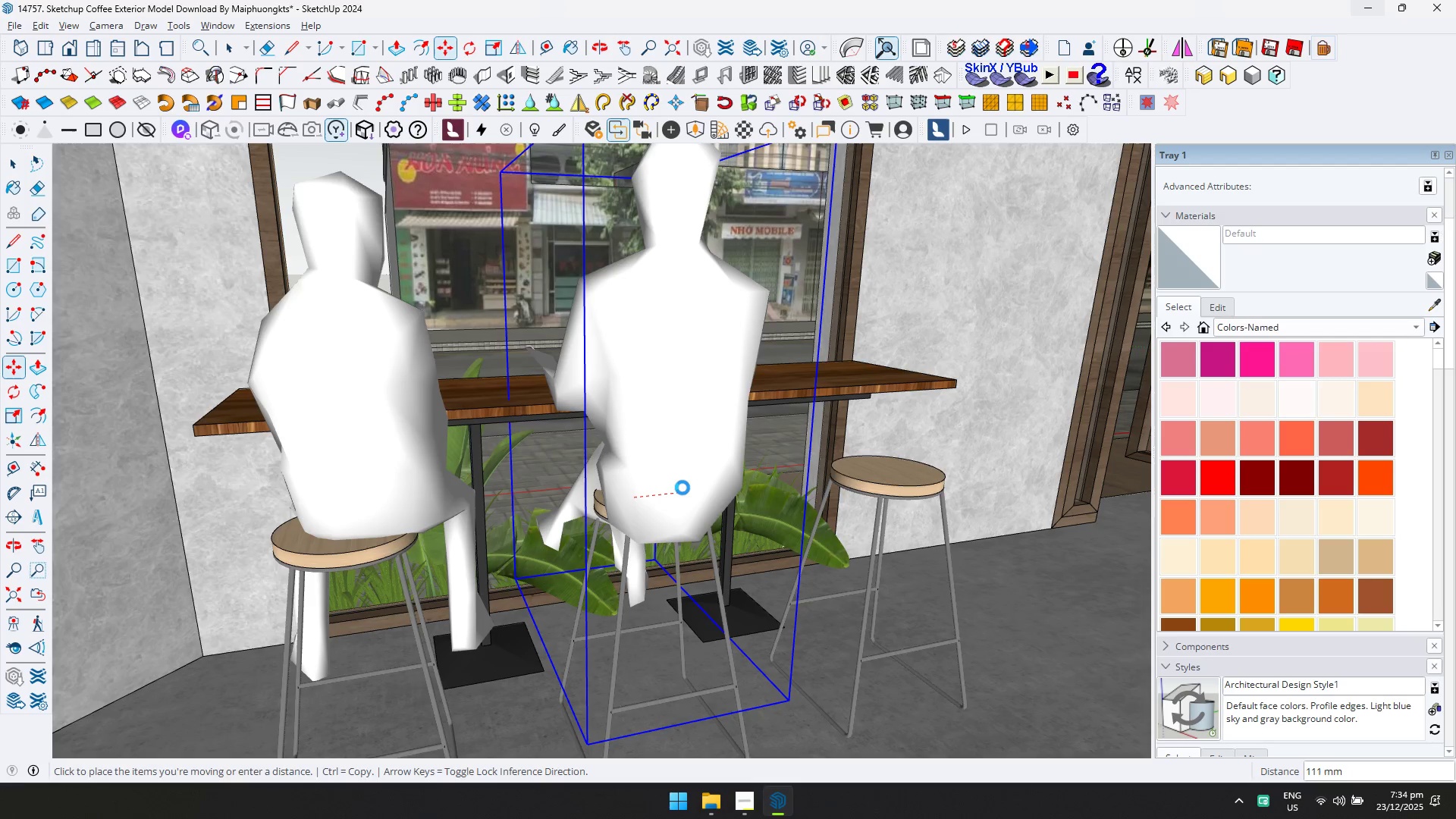 
double_click([681, 501])
 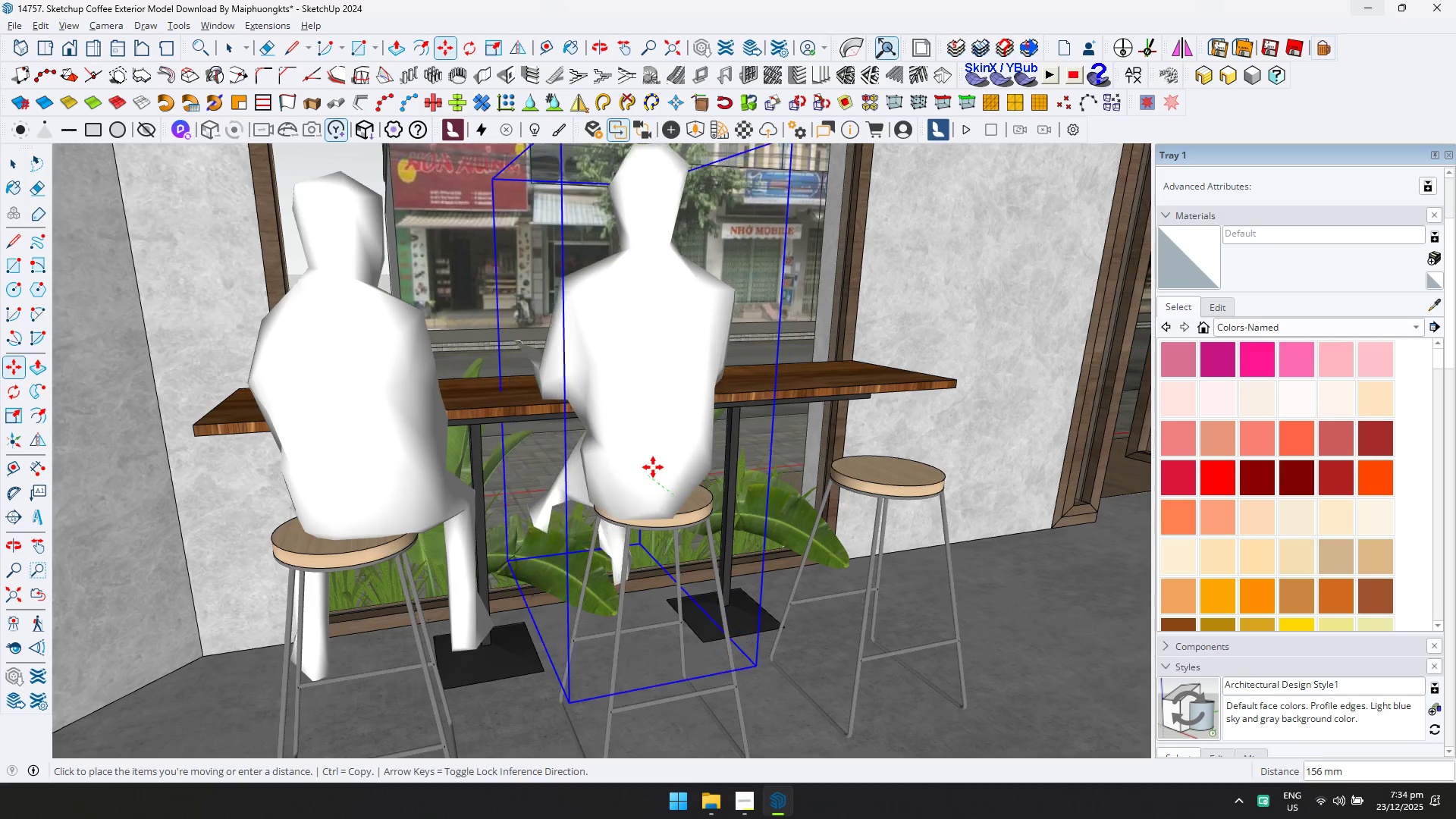 
left_click([658, 469])
 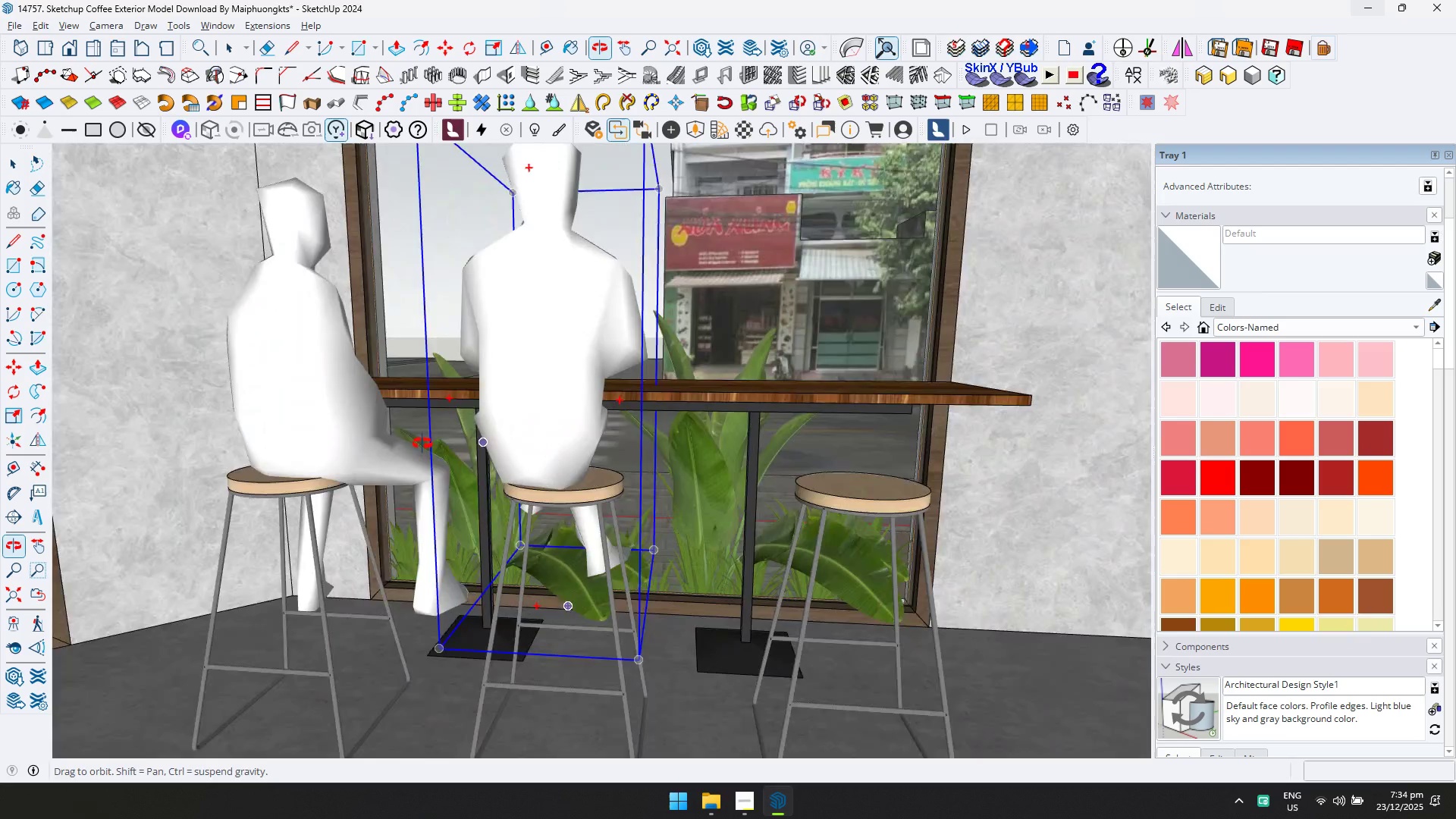 
scroll: coordinate [464, 485], scroll_direction: up, amount: 3.0
 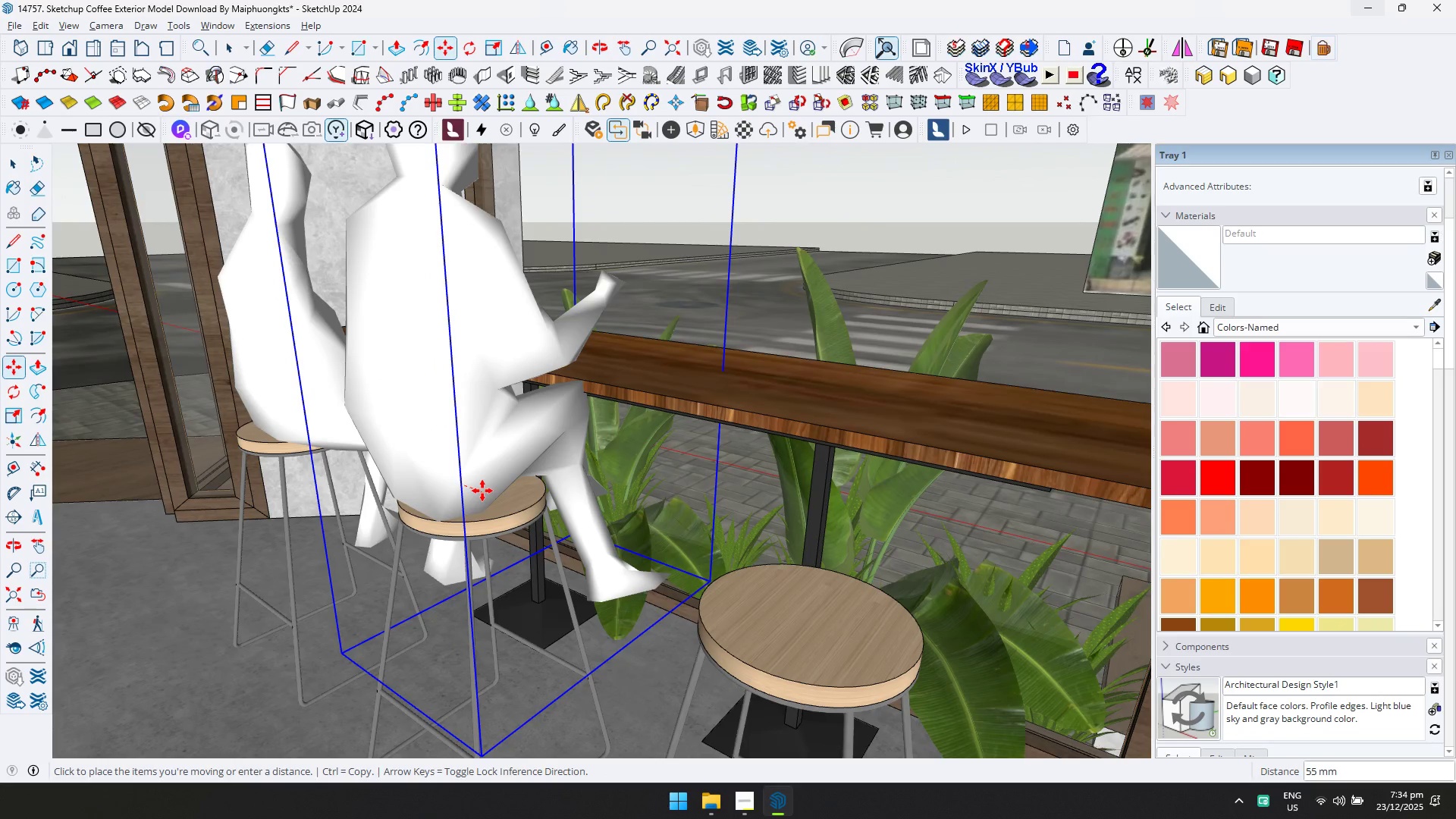 
left_click([482, 491])
 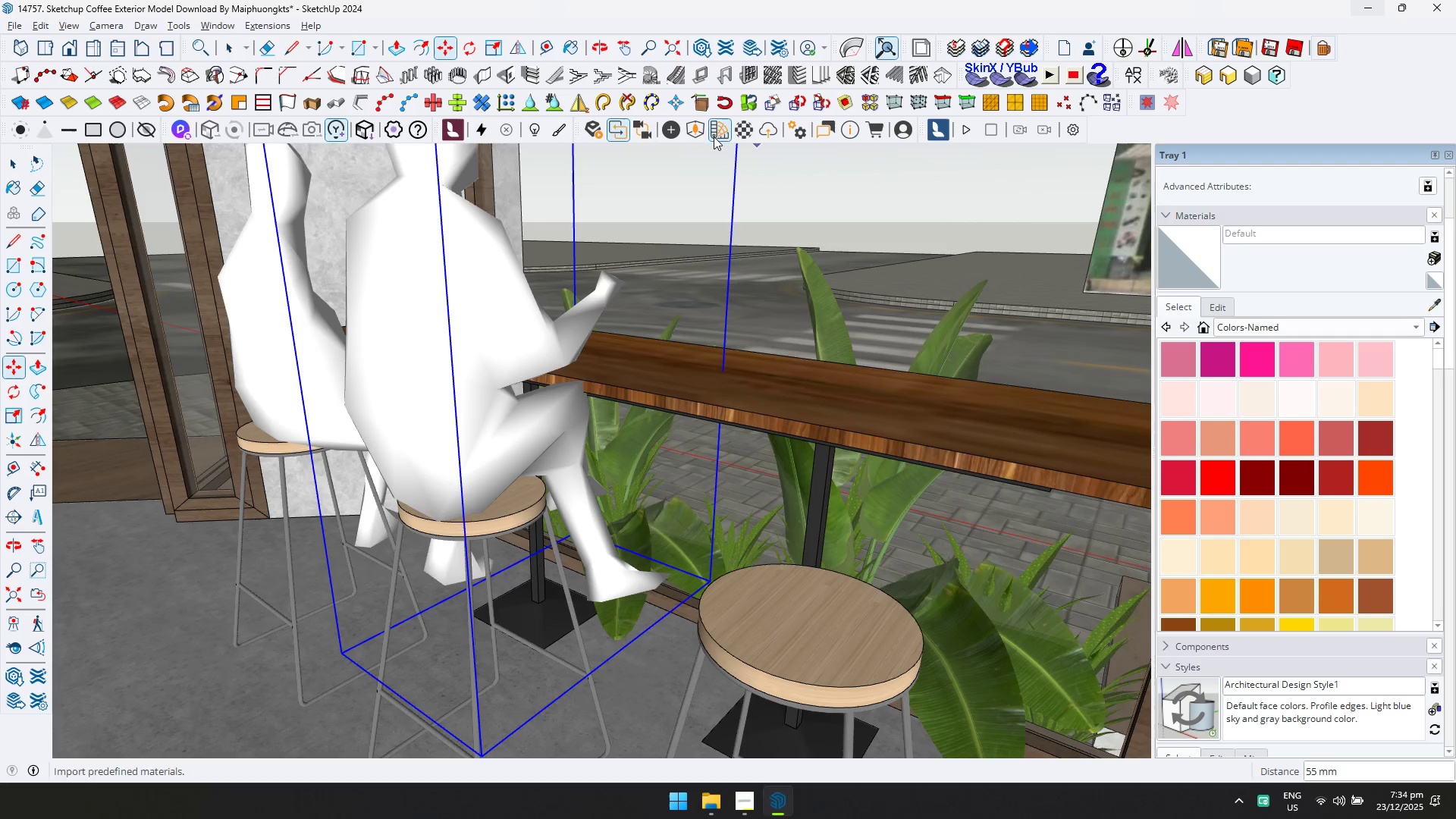 
left_click([703, 133])
 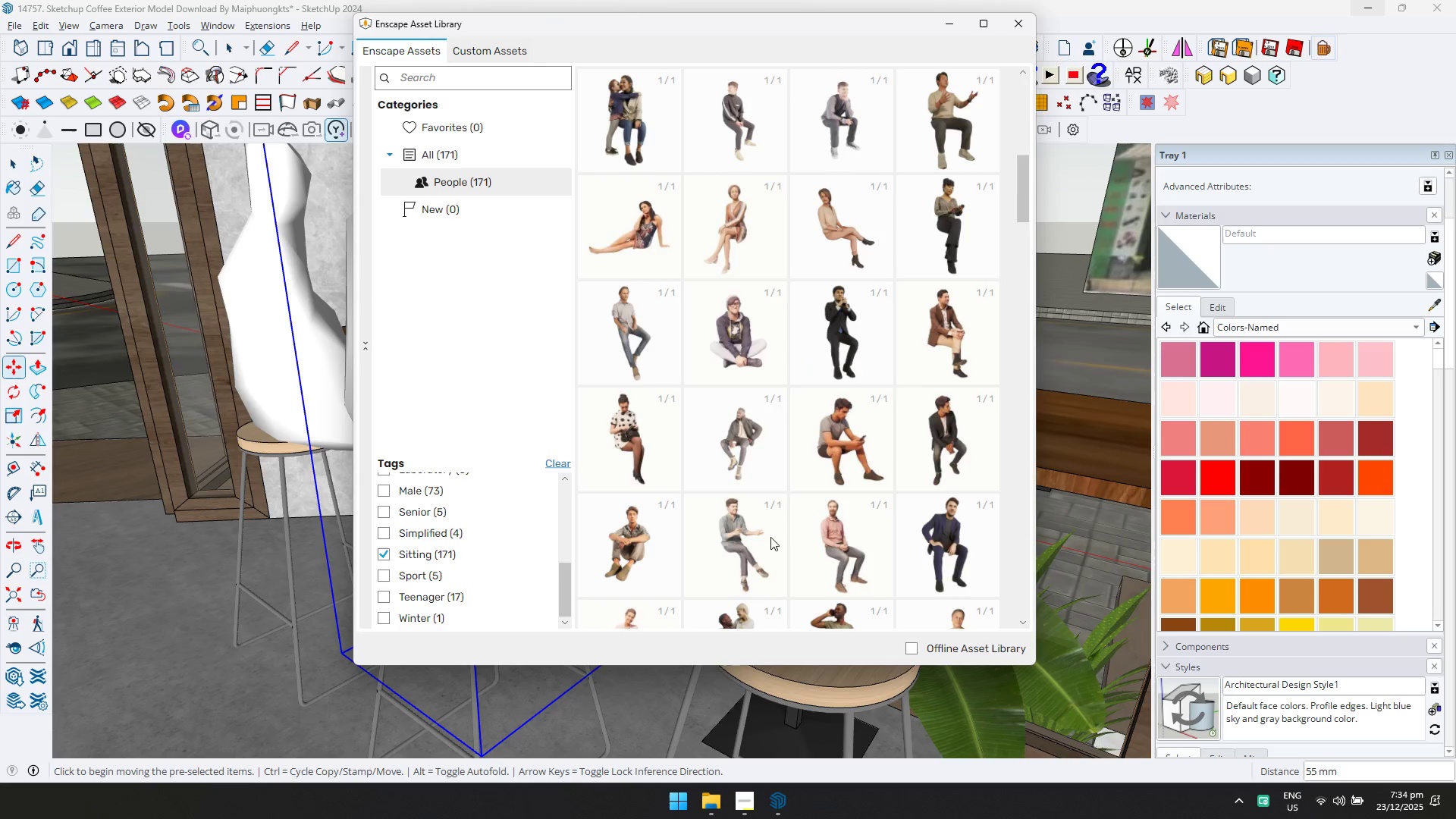 
scroll: coordinate [811, 503], scroll_direction: down, amount: 2.0
 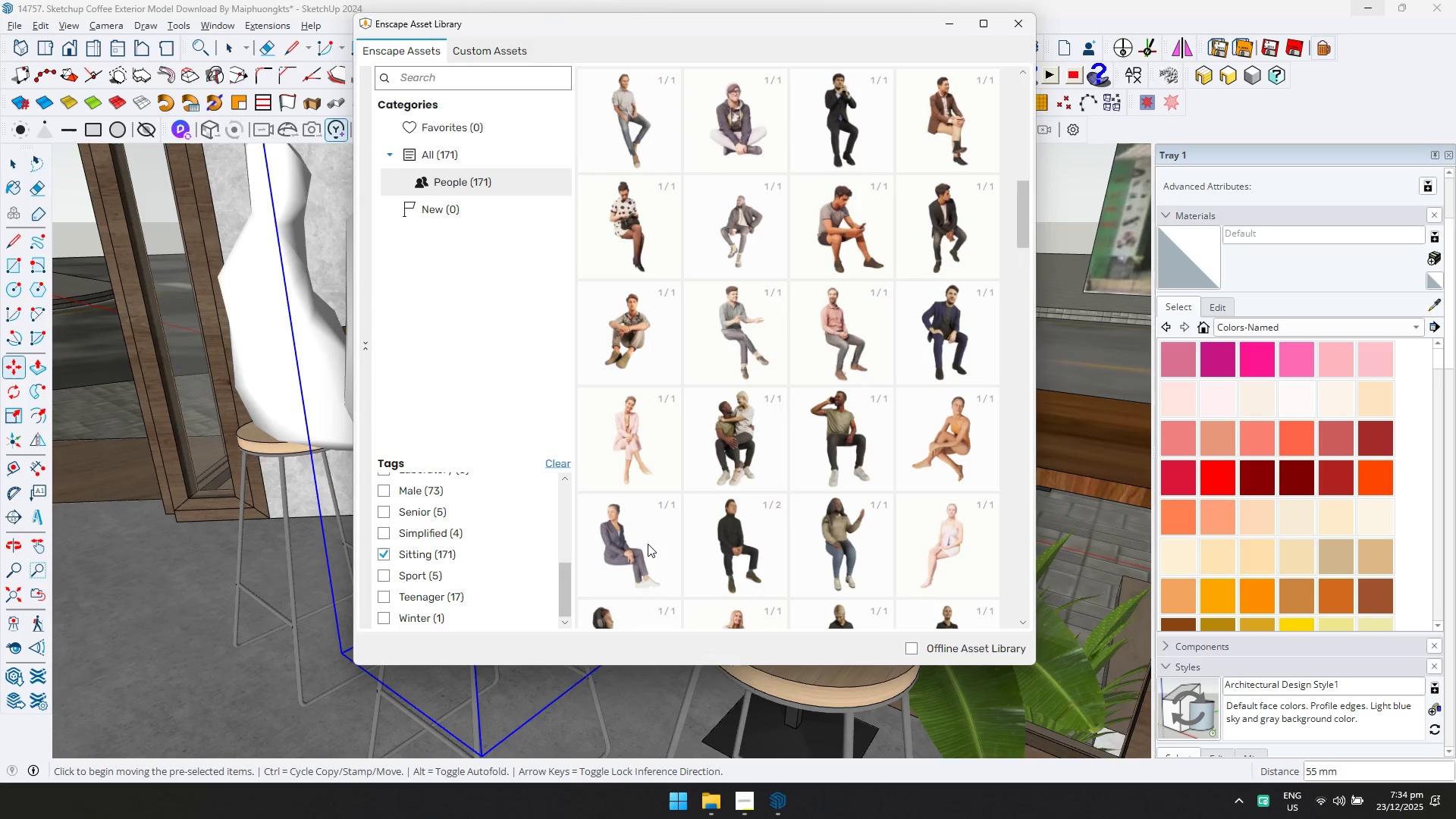 
double_click([640, 544])
 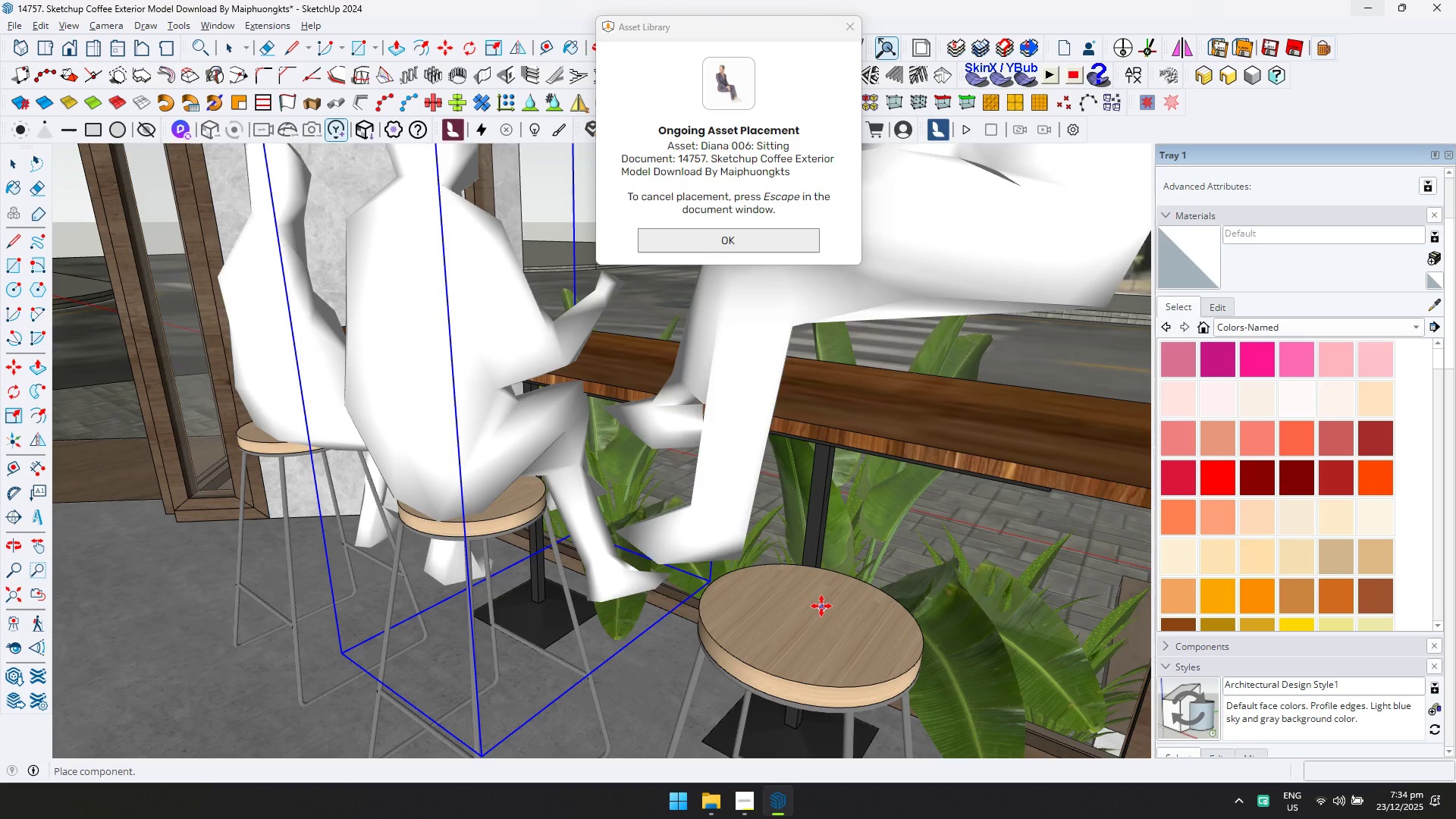 
hold_key(key=ShiftLeft, duration=0.34)
 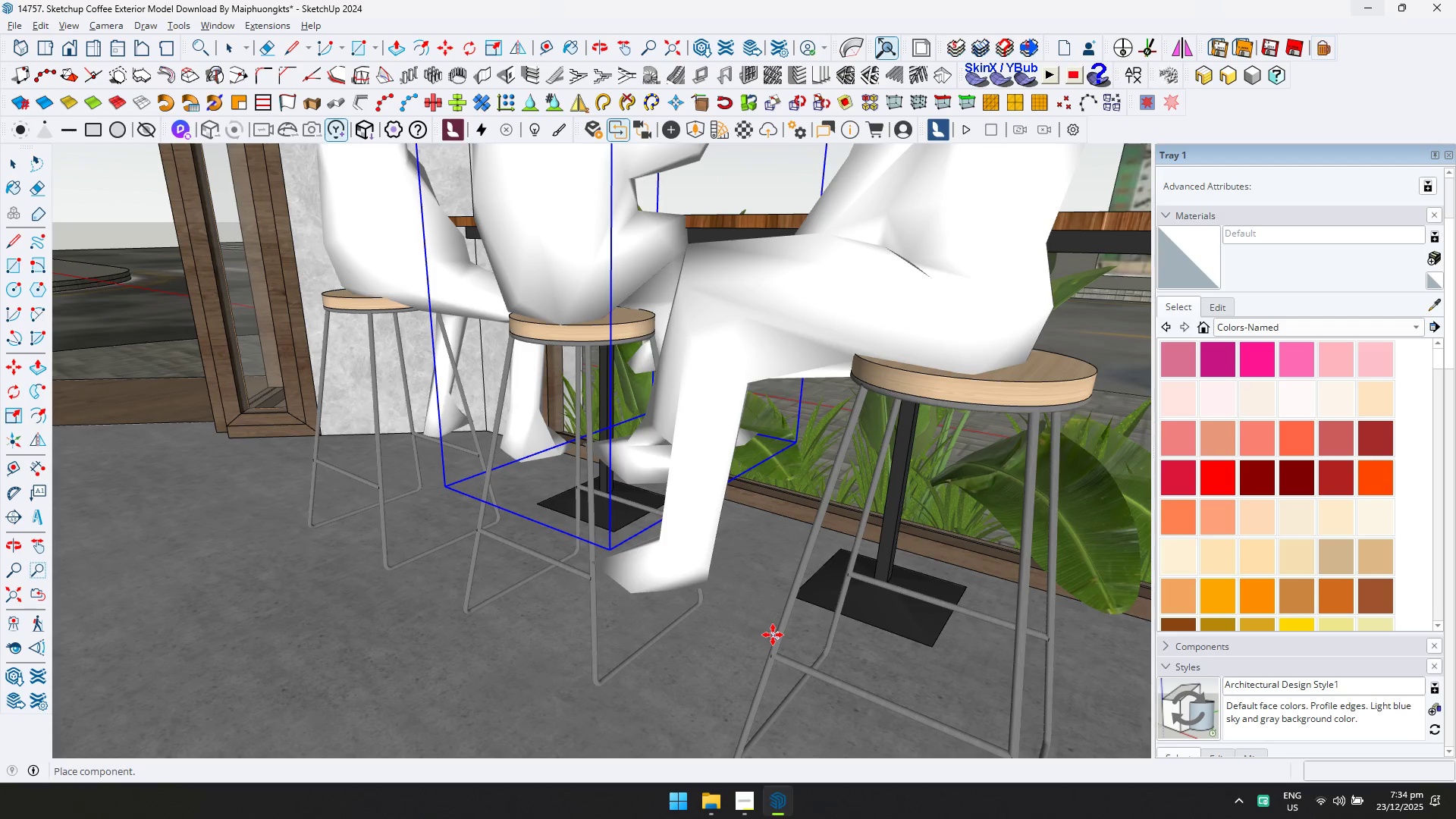 
key(Space)
 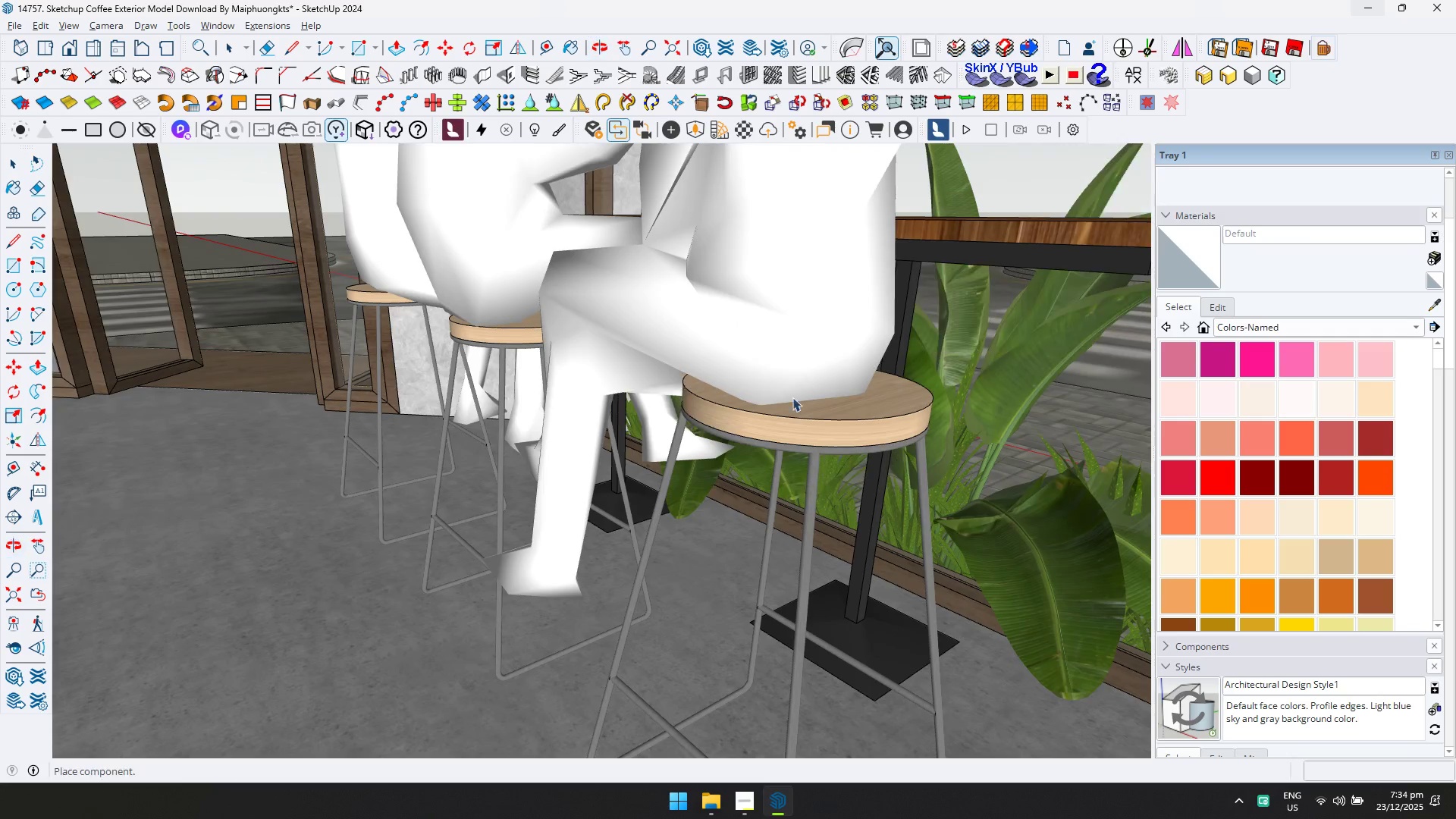 
left_click([776, 326])
 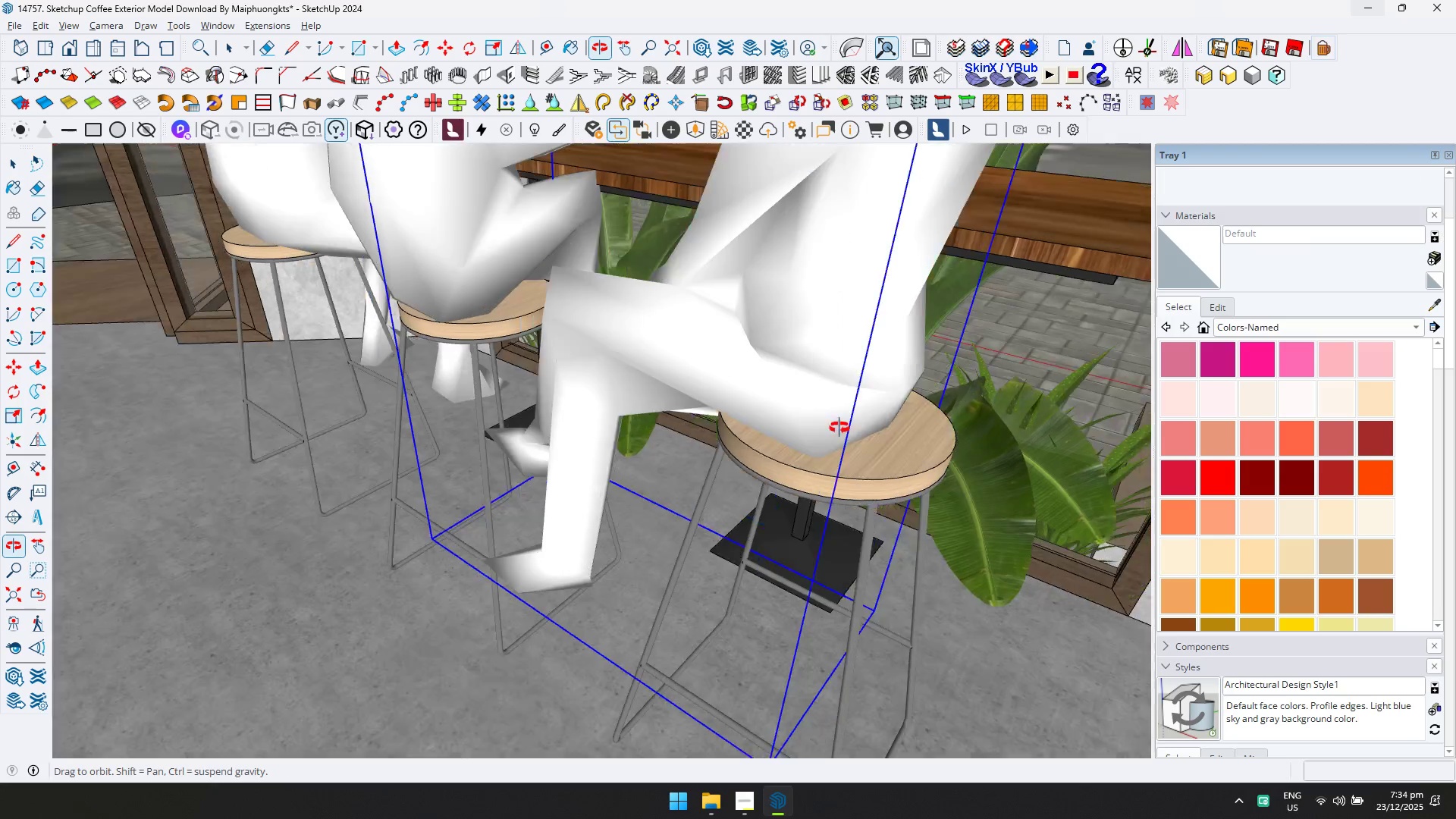 
key(Q)
 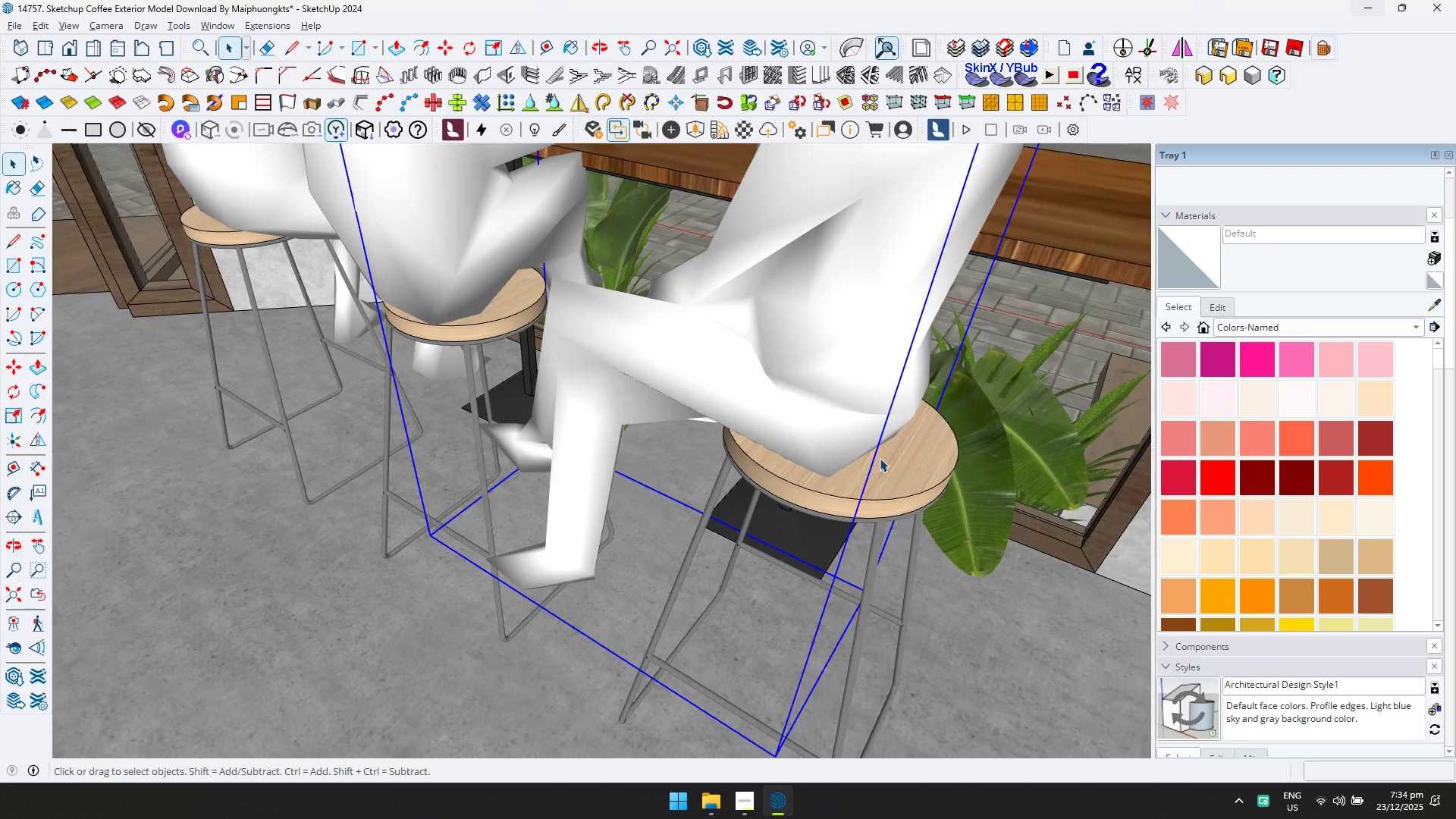 
scroll: coordinate [900, 455], scroll_direction: up, amount: 4.0
 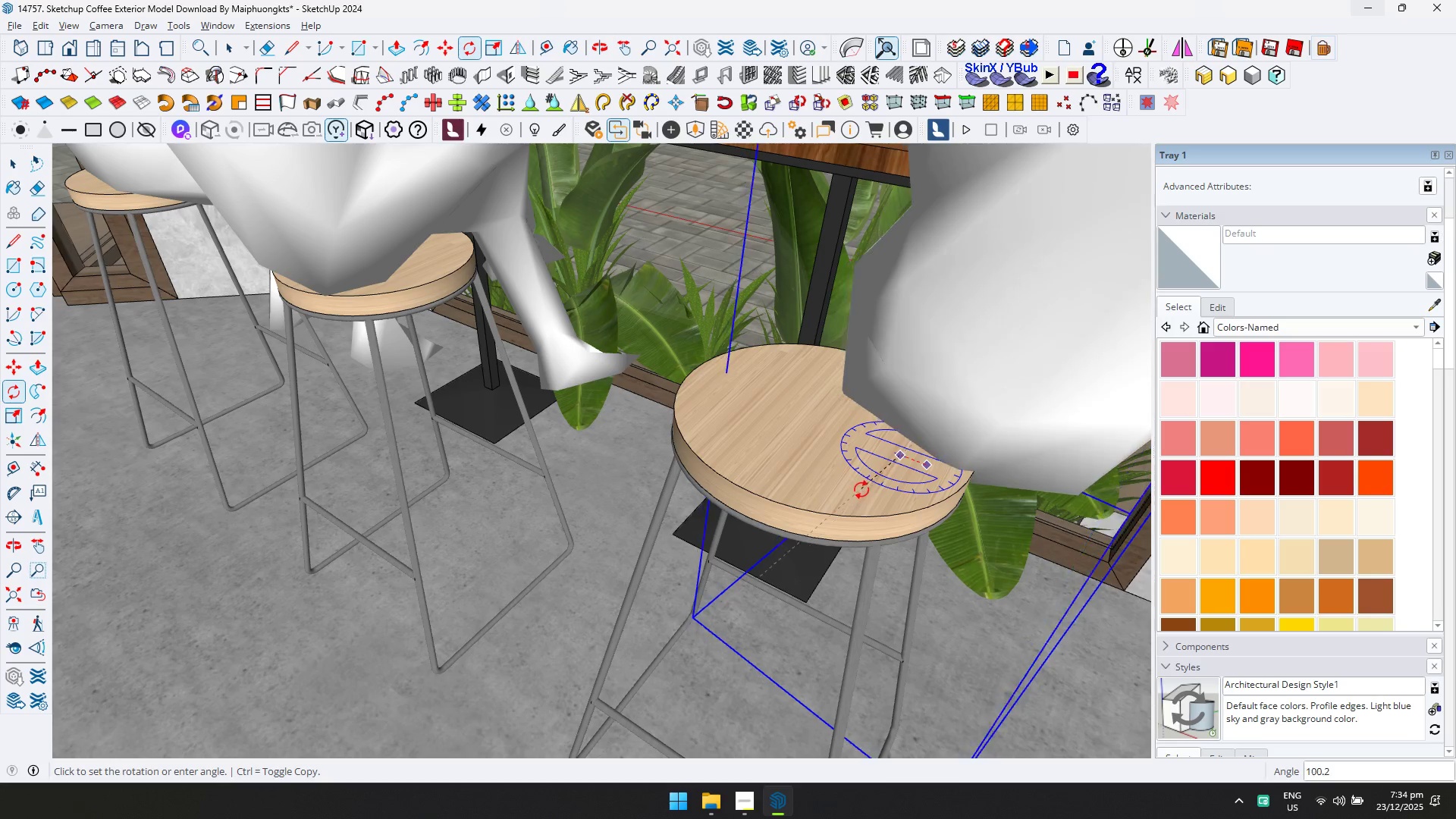 
left_click([871, 497])
 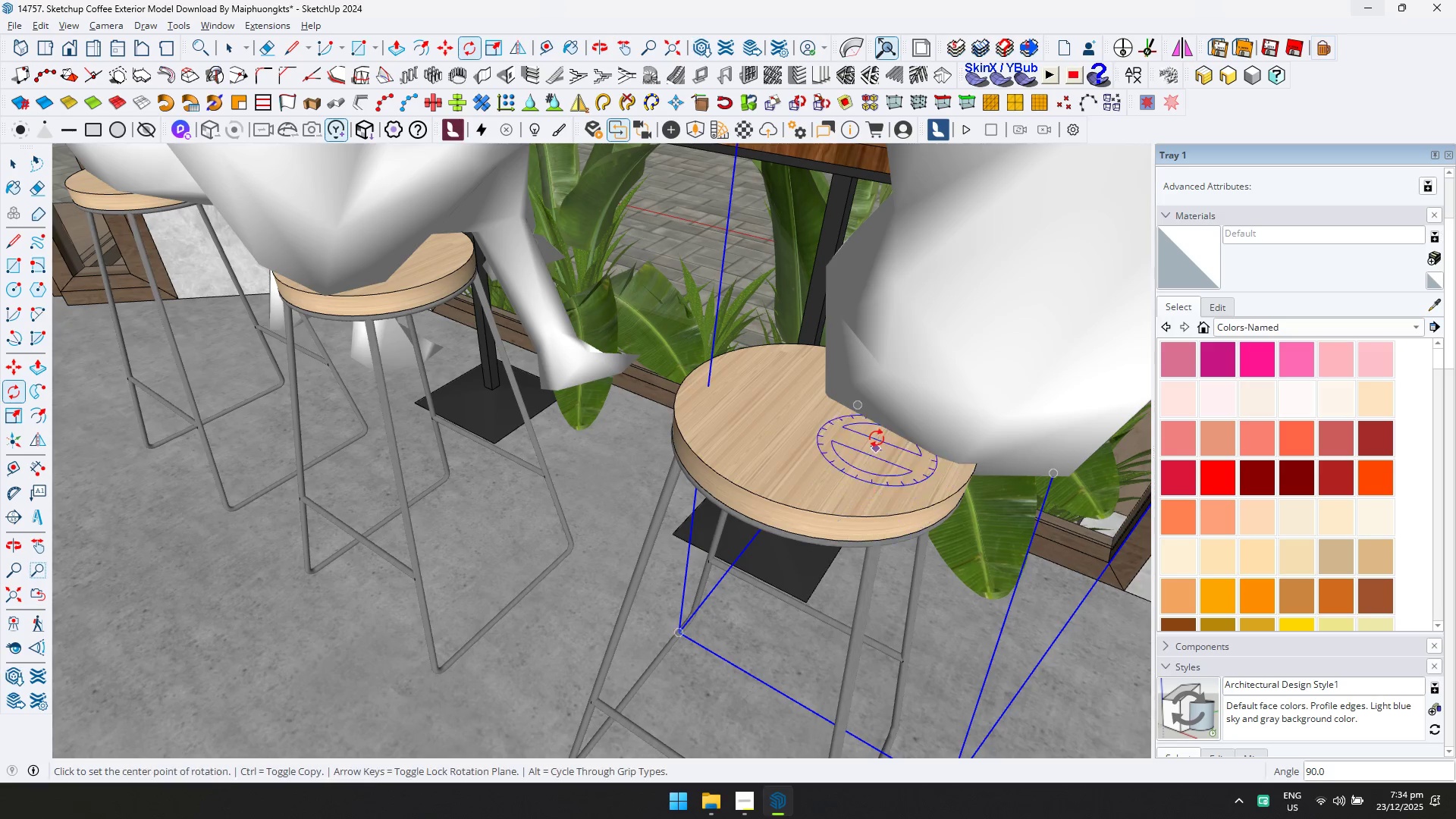 
key(M)
 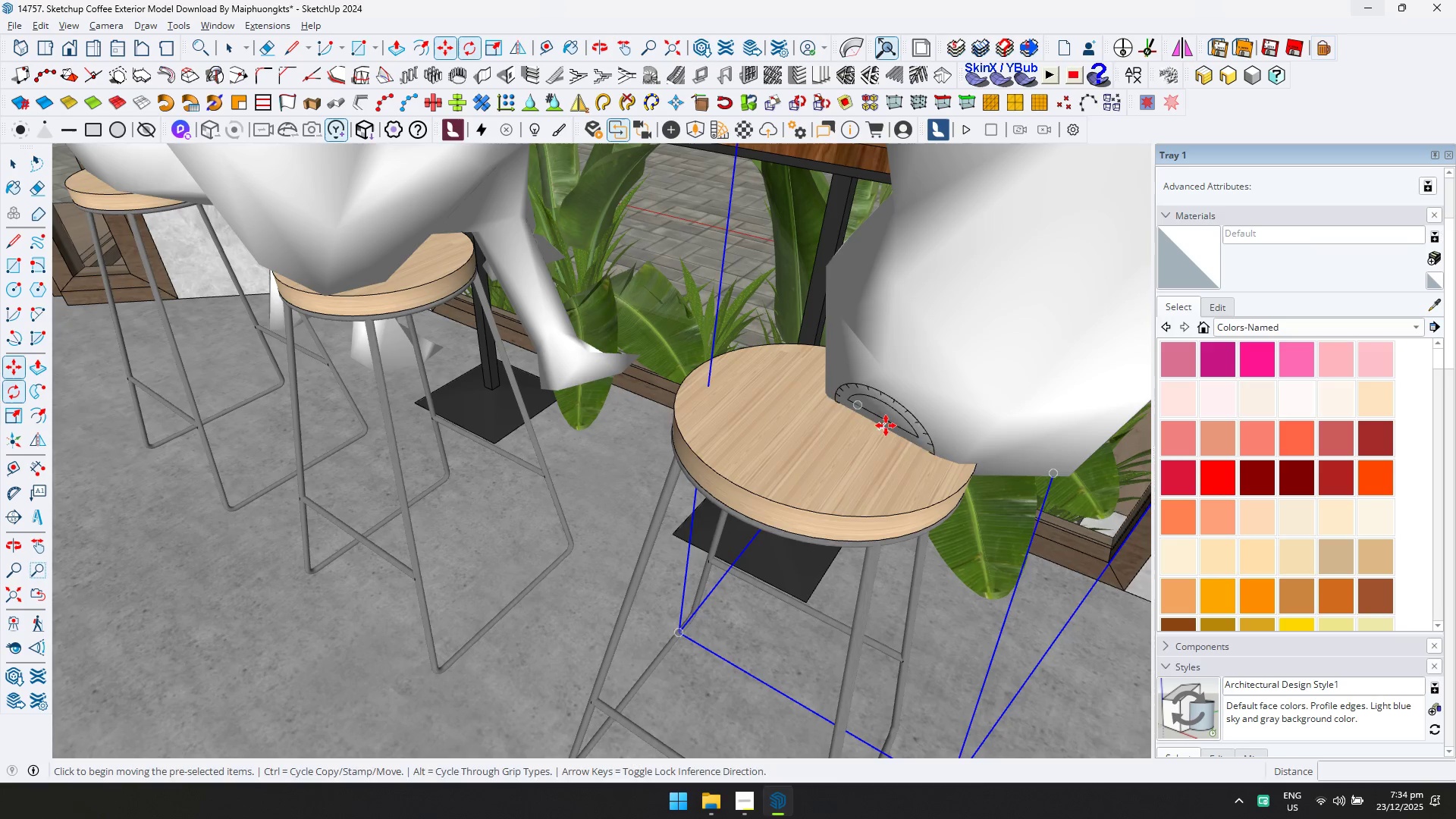 
left_click([886, 425])
 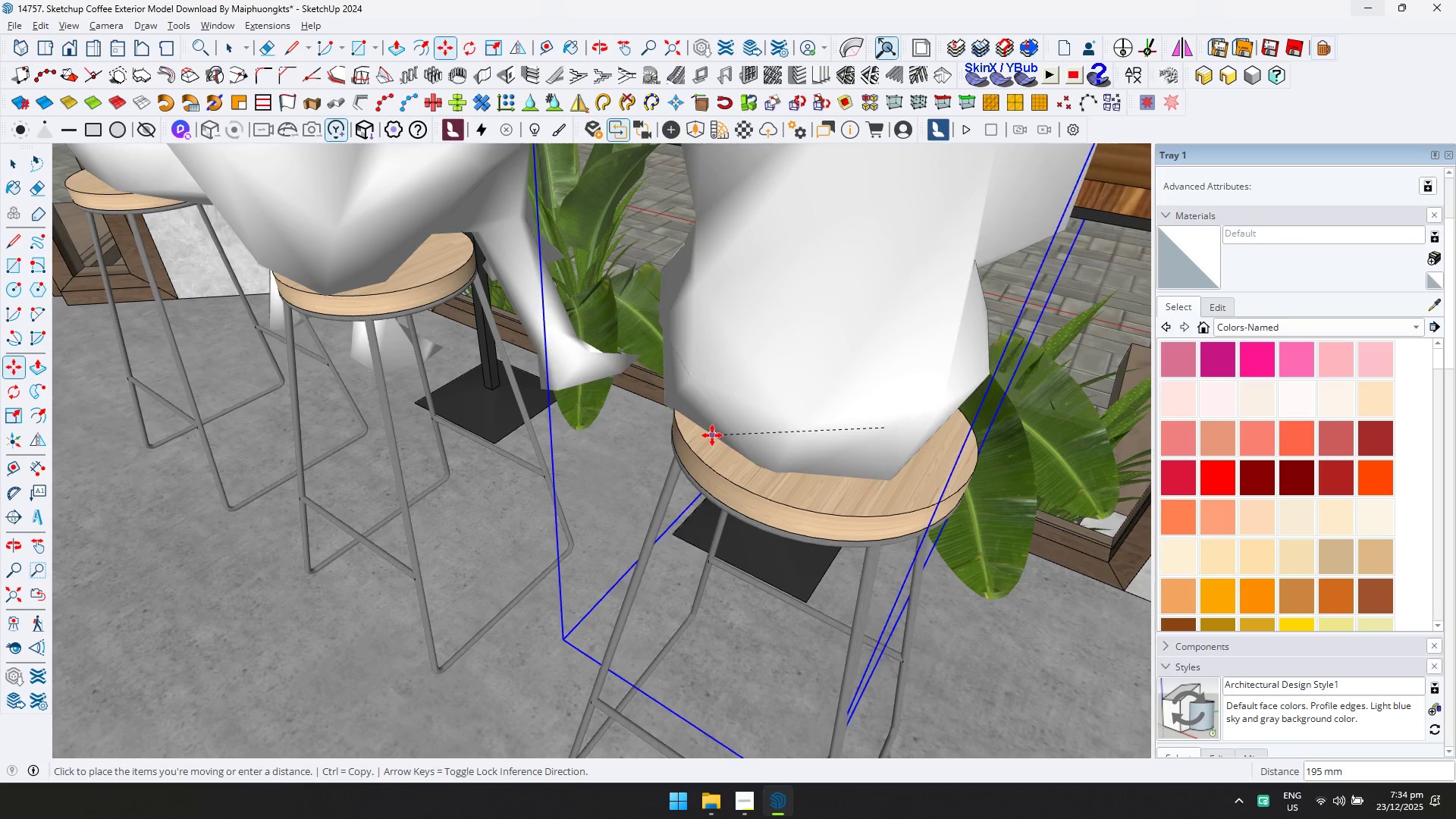 
left_click([728, 447])
 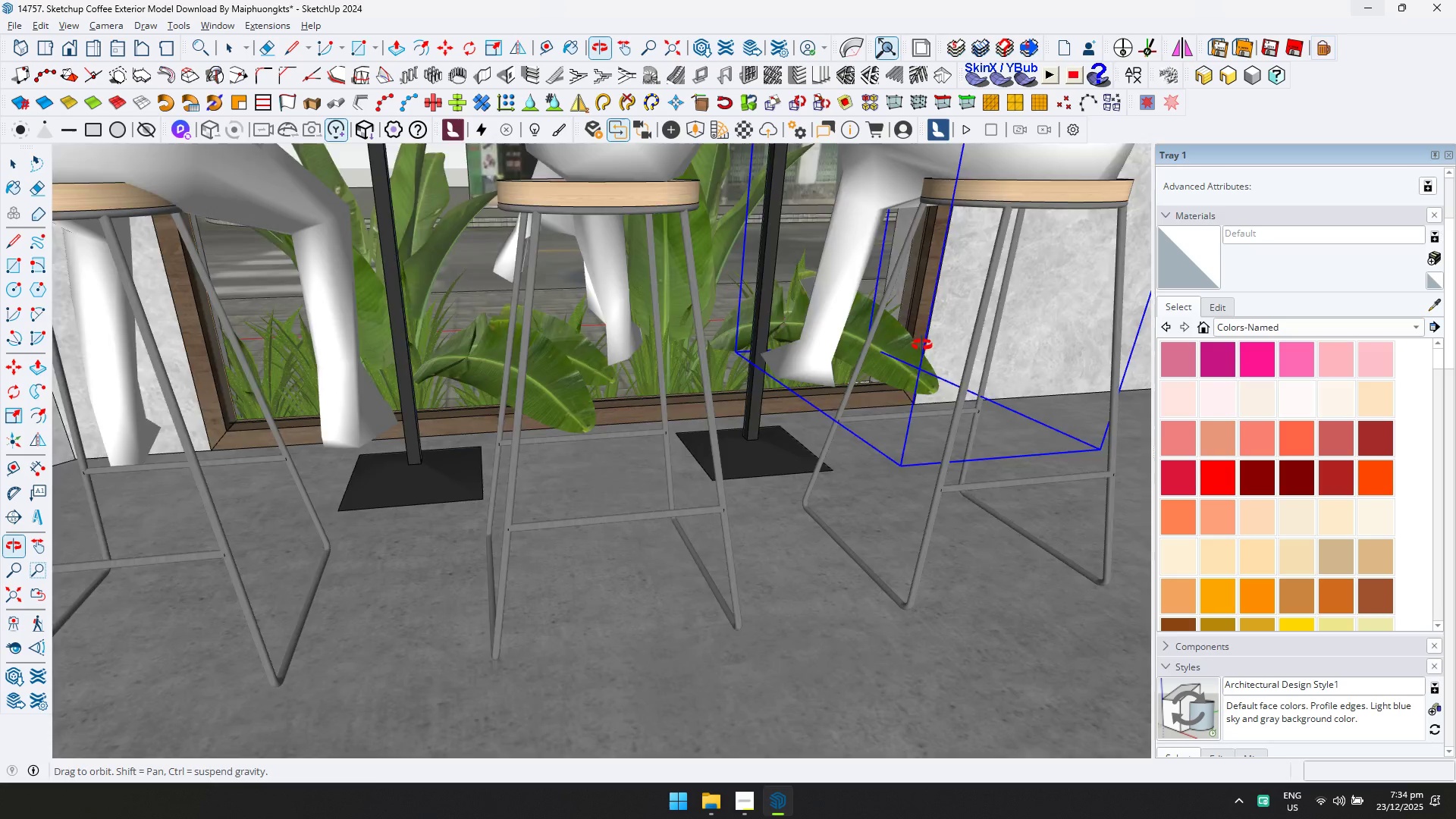 
hold_key(key=ShiftLeft, duration=0.38)
scroll: coordinate [945, 356], scroll_direction: down, amount: 6.0
 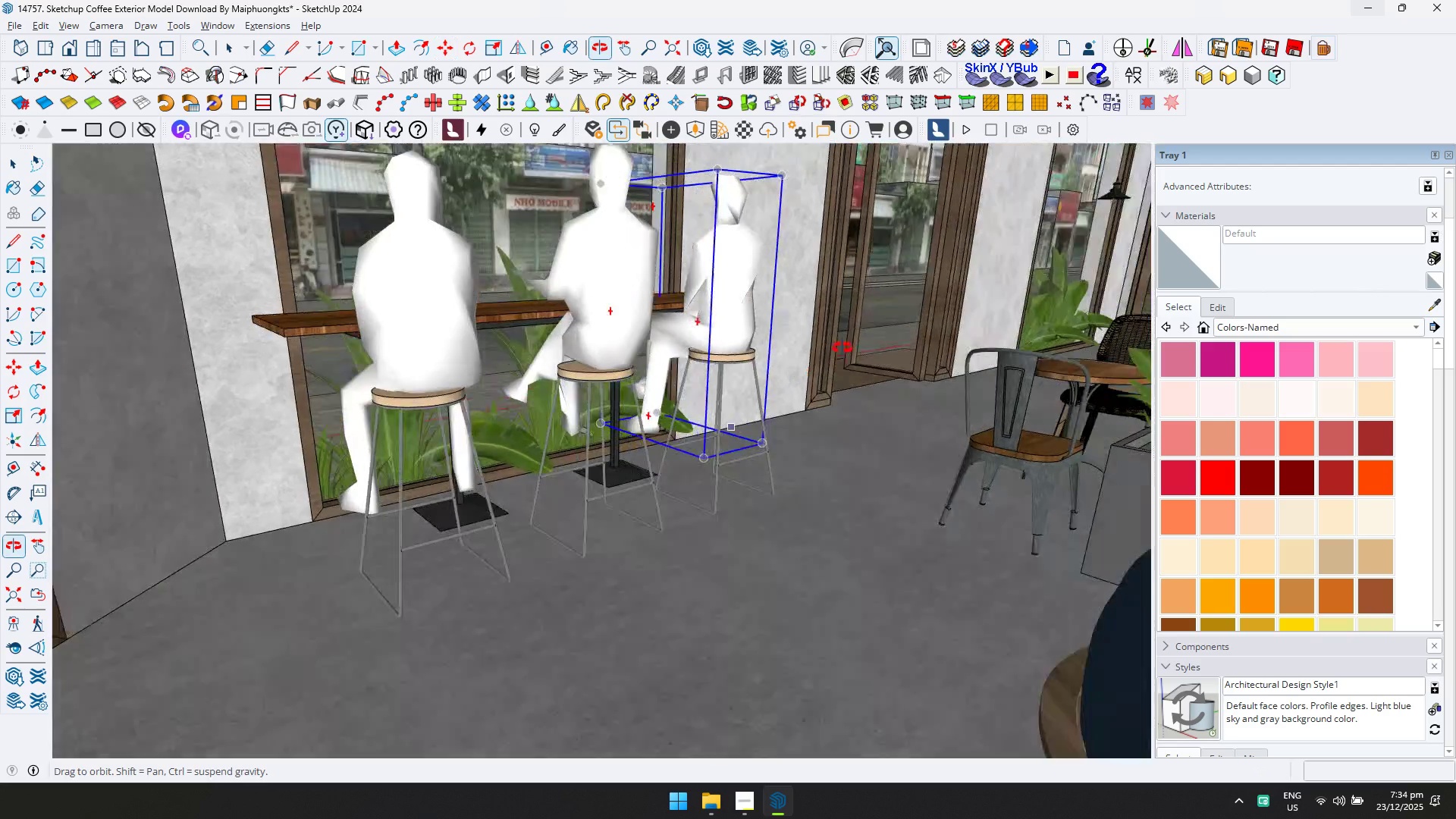 
hold_key(key=ShiftLeft, duration=0.34)
 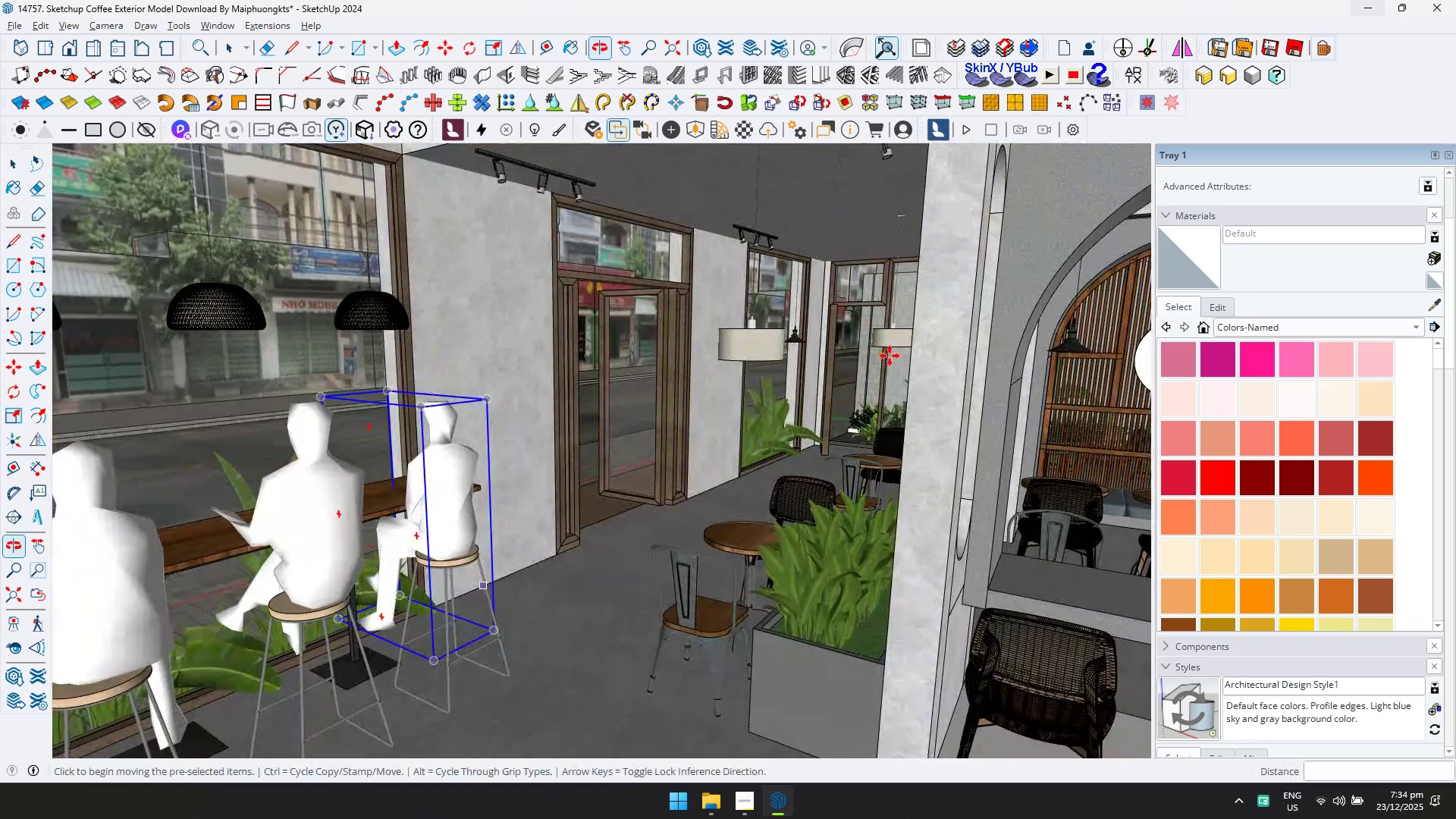 
key(Space)
 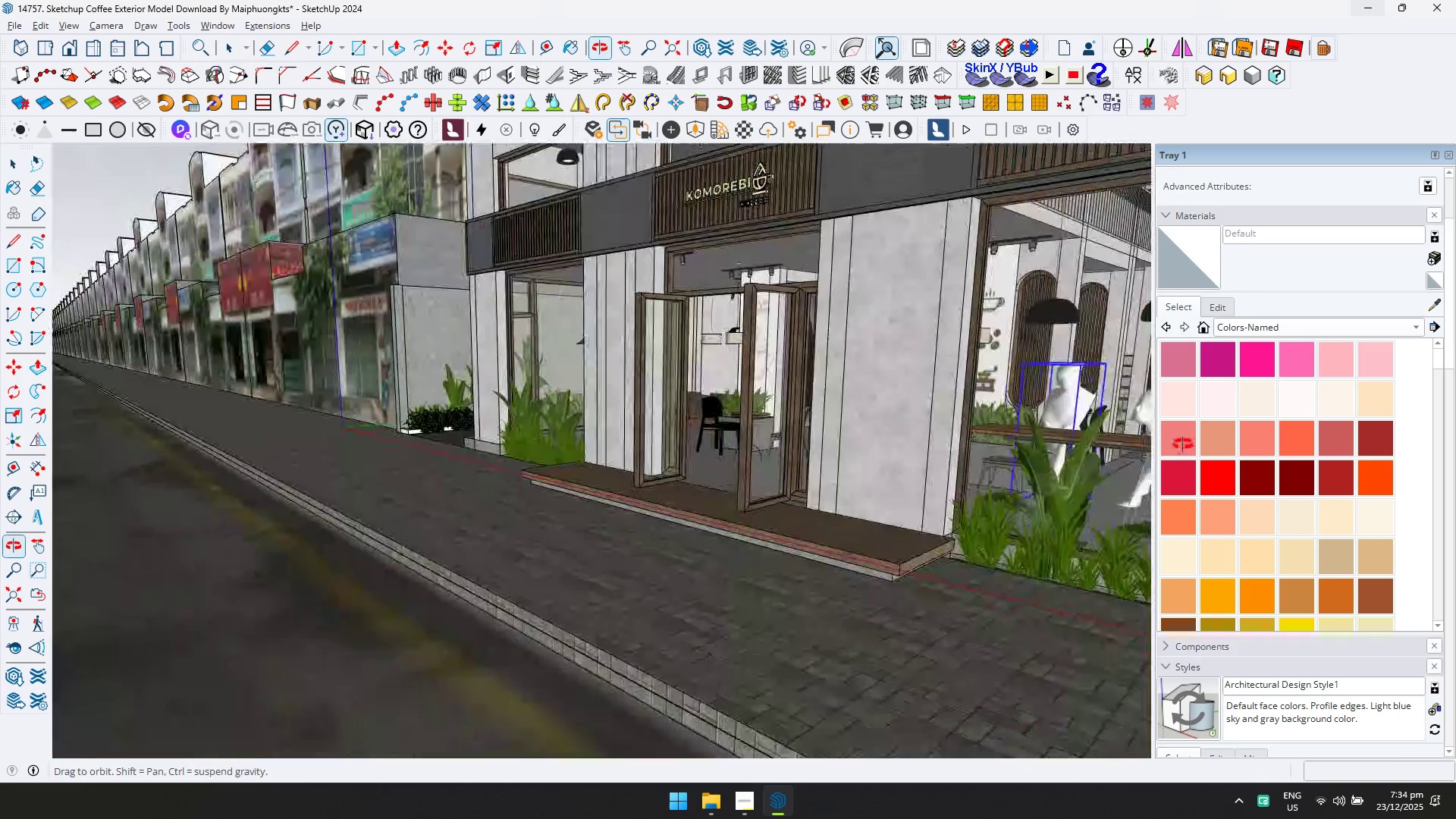 
hold_key(key=ShiftLeft, duration=0.69)
 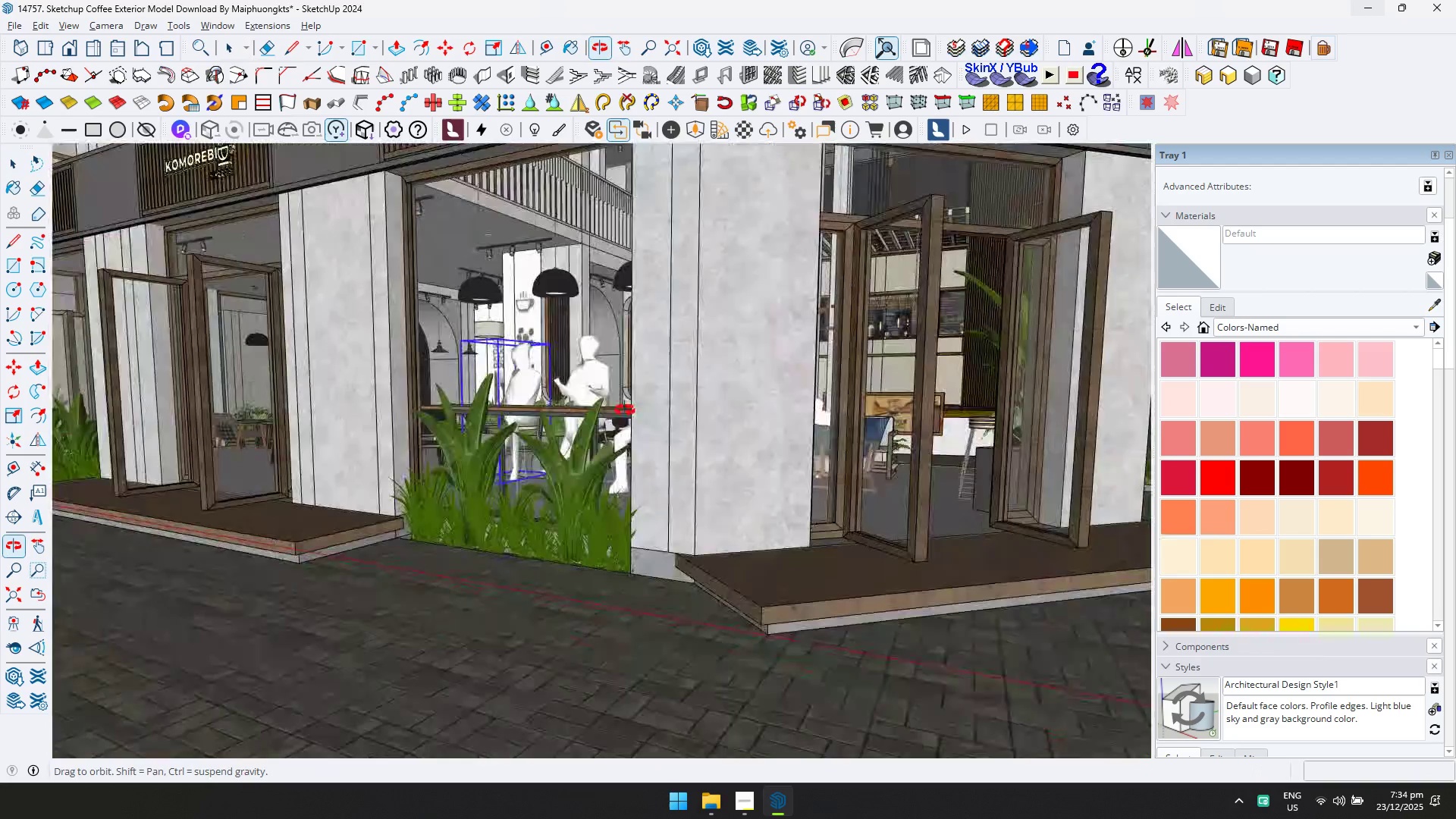 
hold_key(key=ShiftLeft, duration=0.38)
 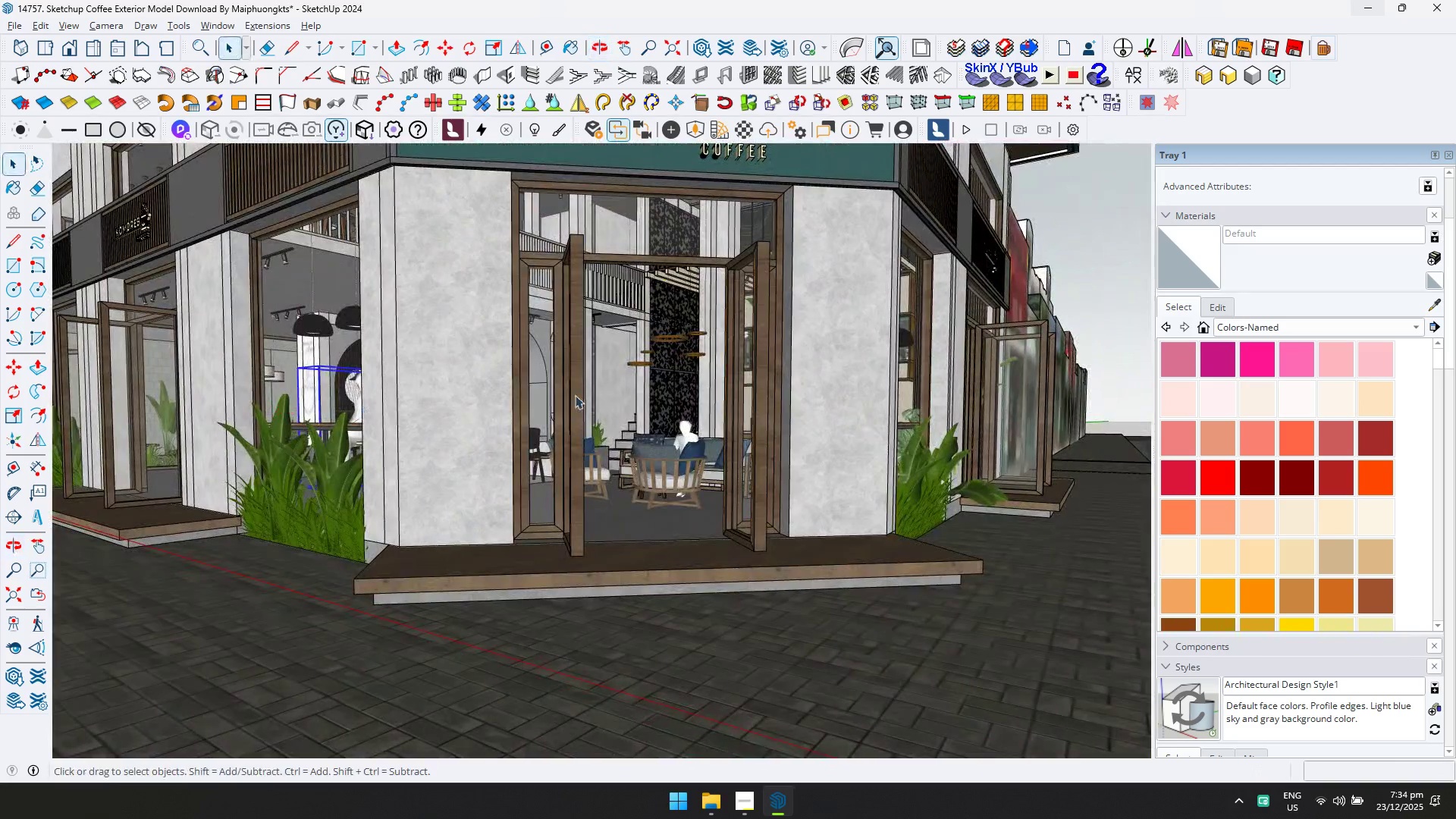 
scroll: coordinate [640, 435], scroll_direction: up, amount: 12.0
 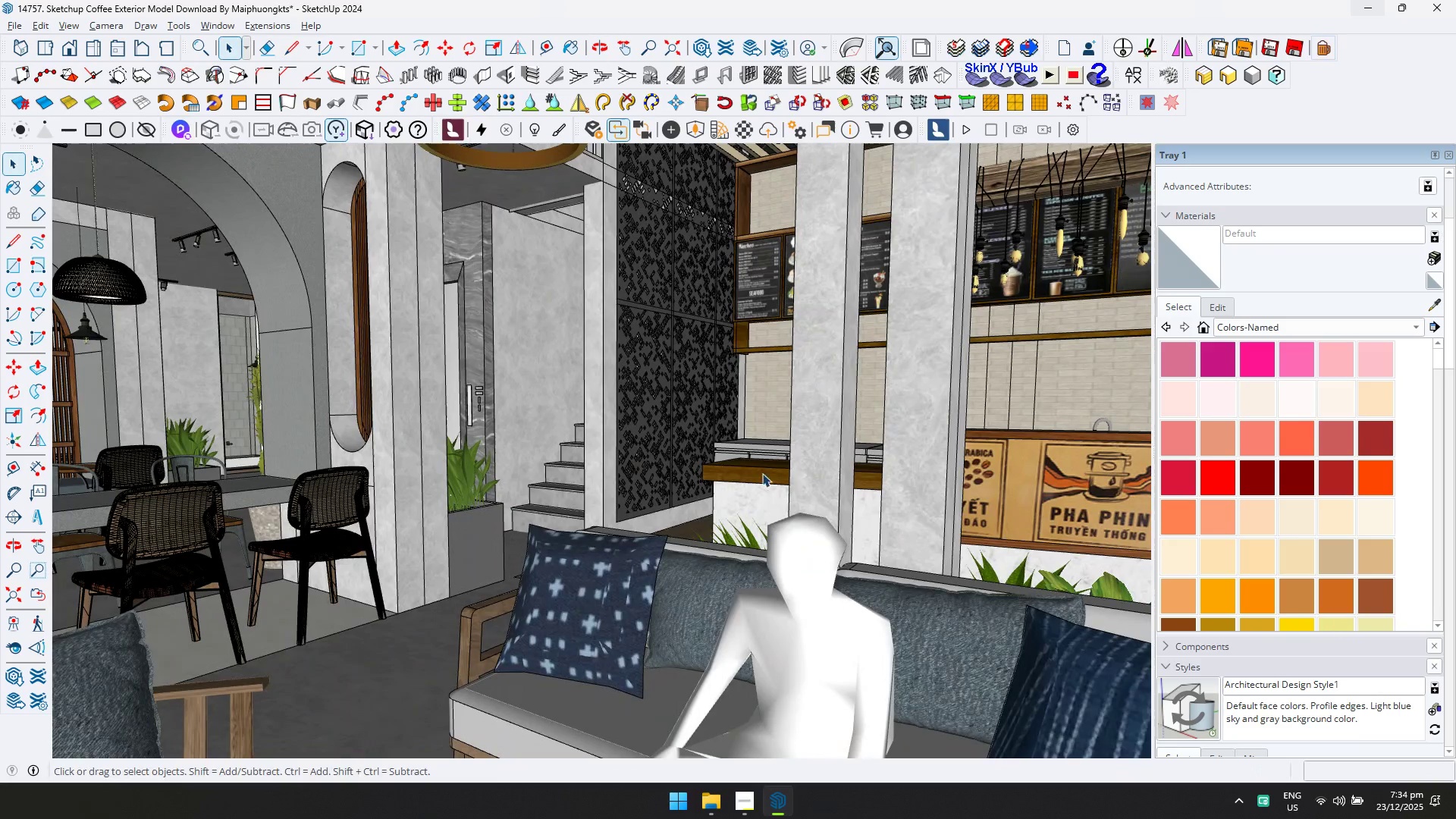 
hold_key(key=ShiftLeft, duration=0.55)
 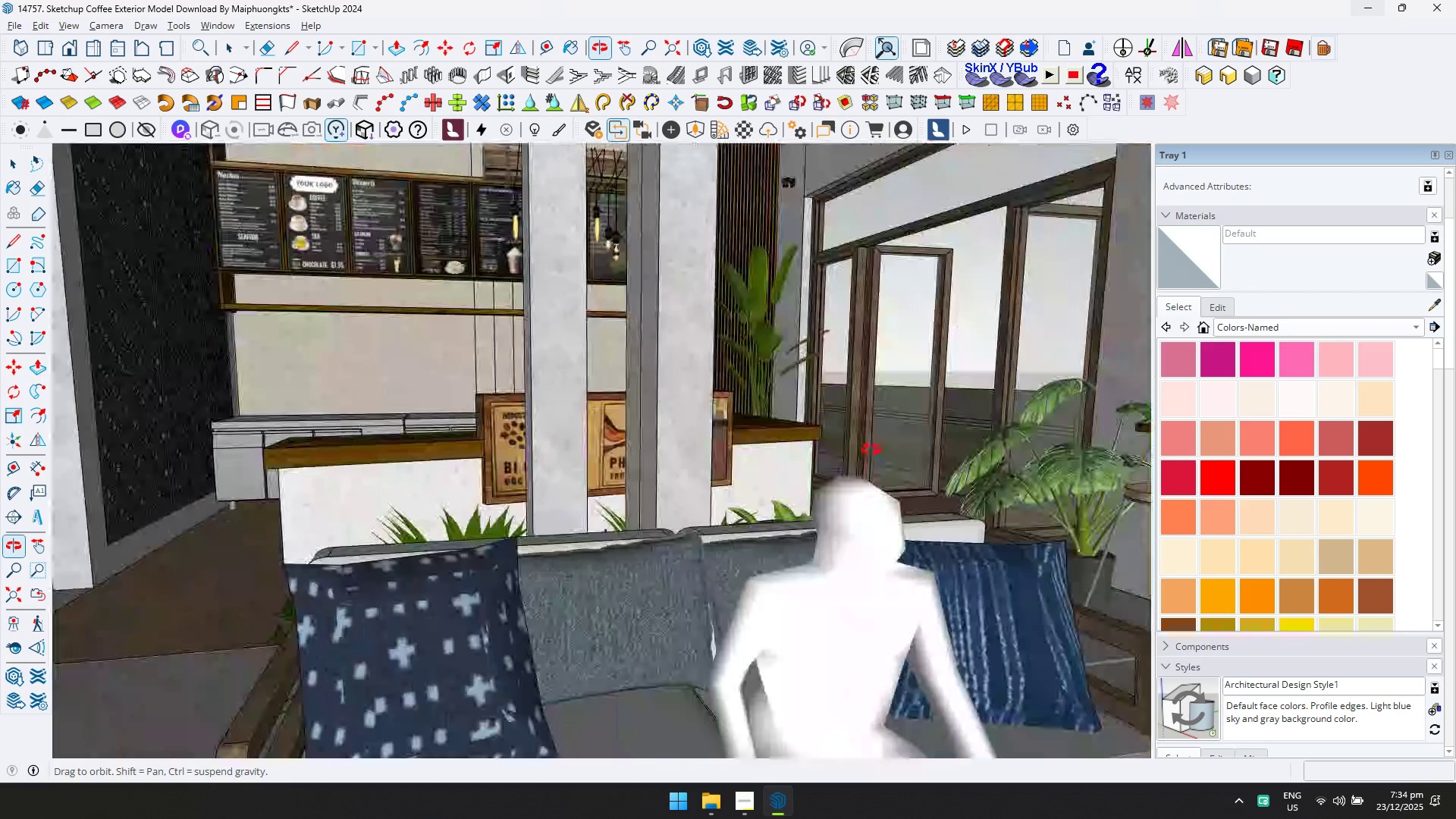 
hold_key(key=ShiftLeft, duration=0.39)
 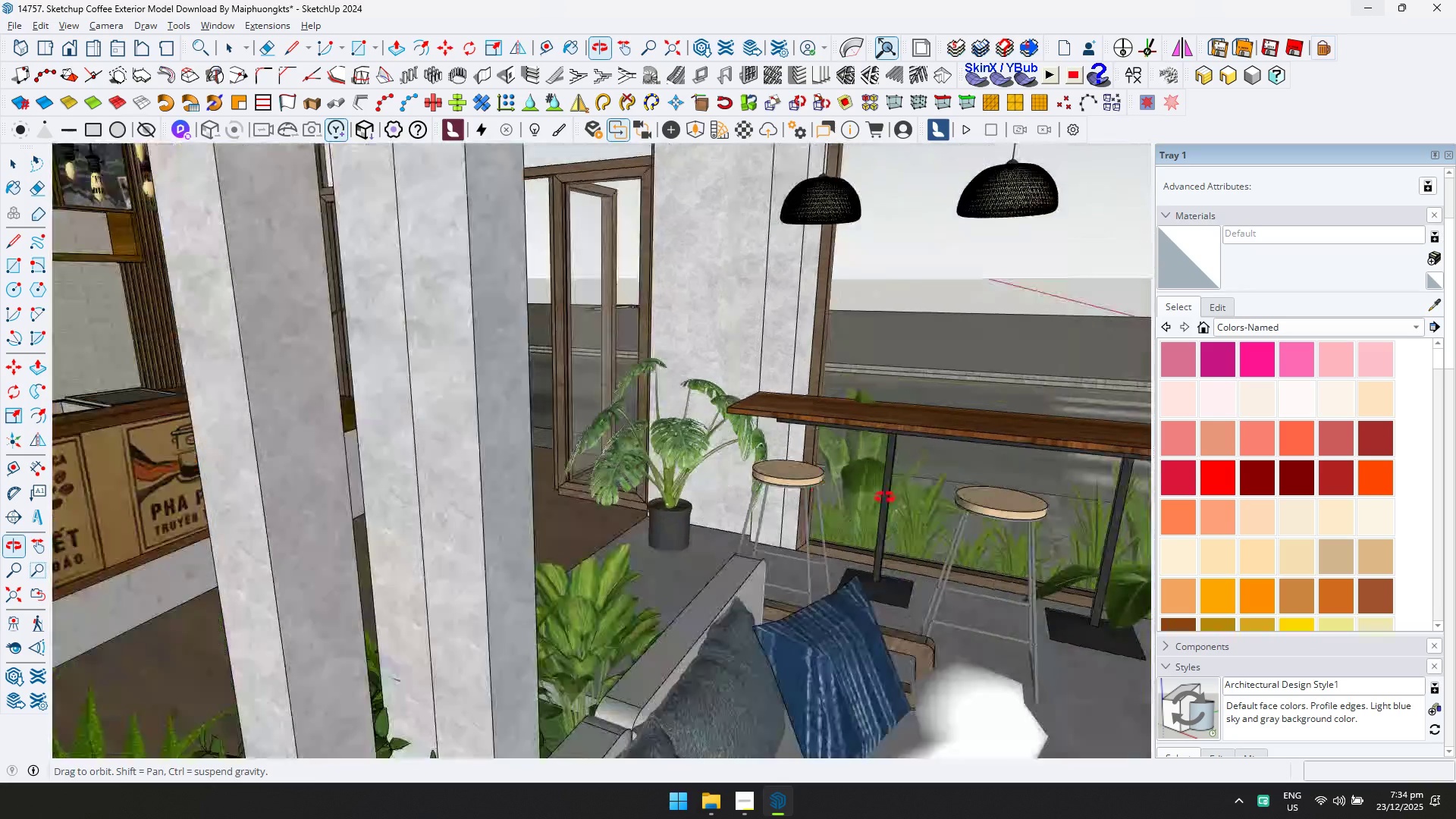 
hold_key(key=ShiftLeft, duration=0.42)
scroll: coordinate [813, 500], scroll_direction: up, amount: 1.0
 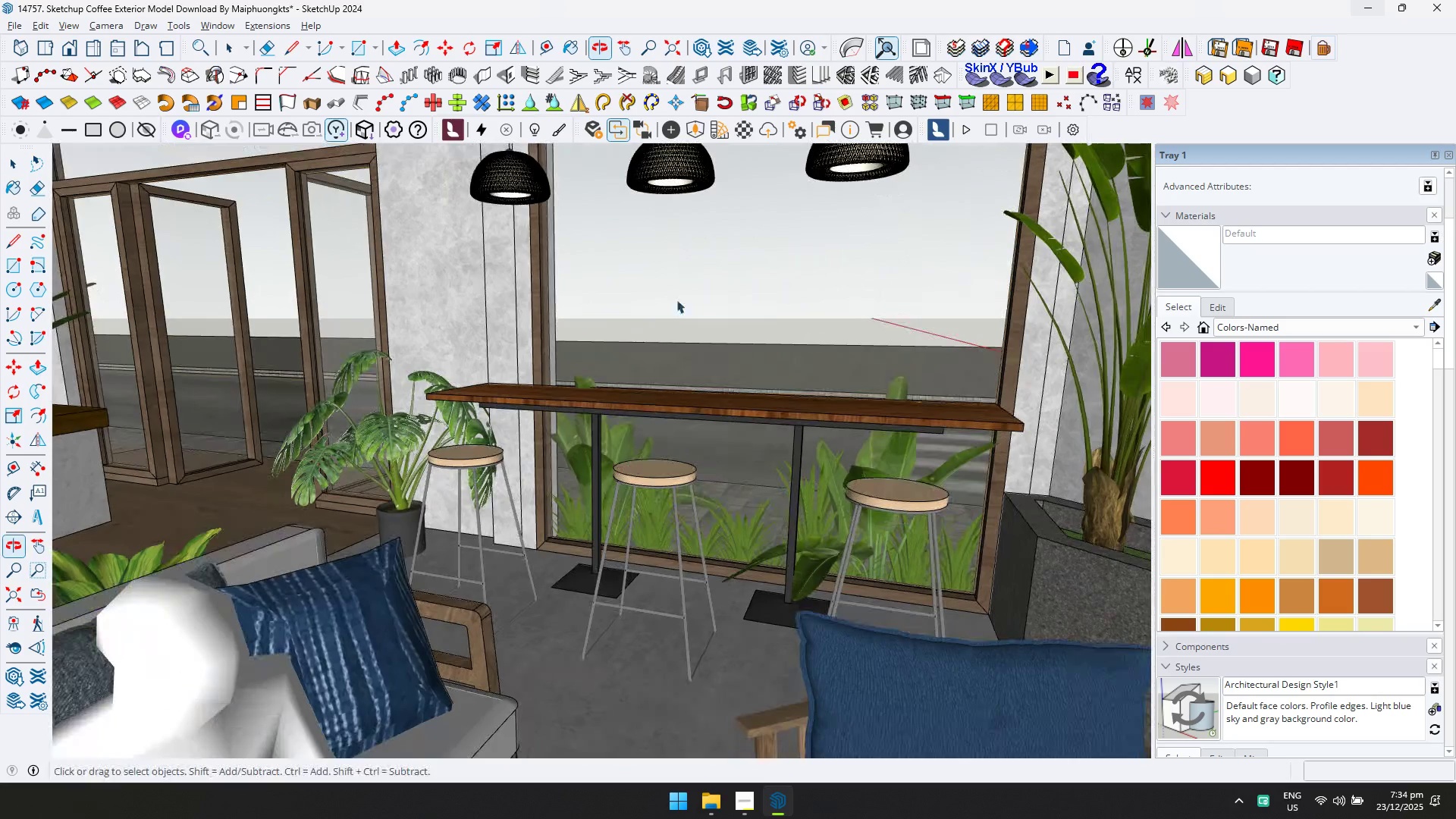 
left_click([694, 133])
 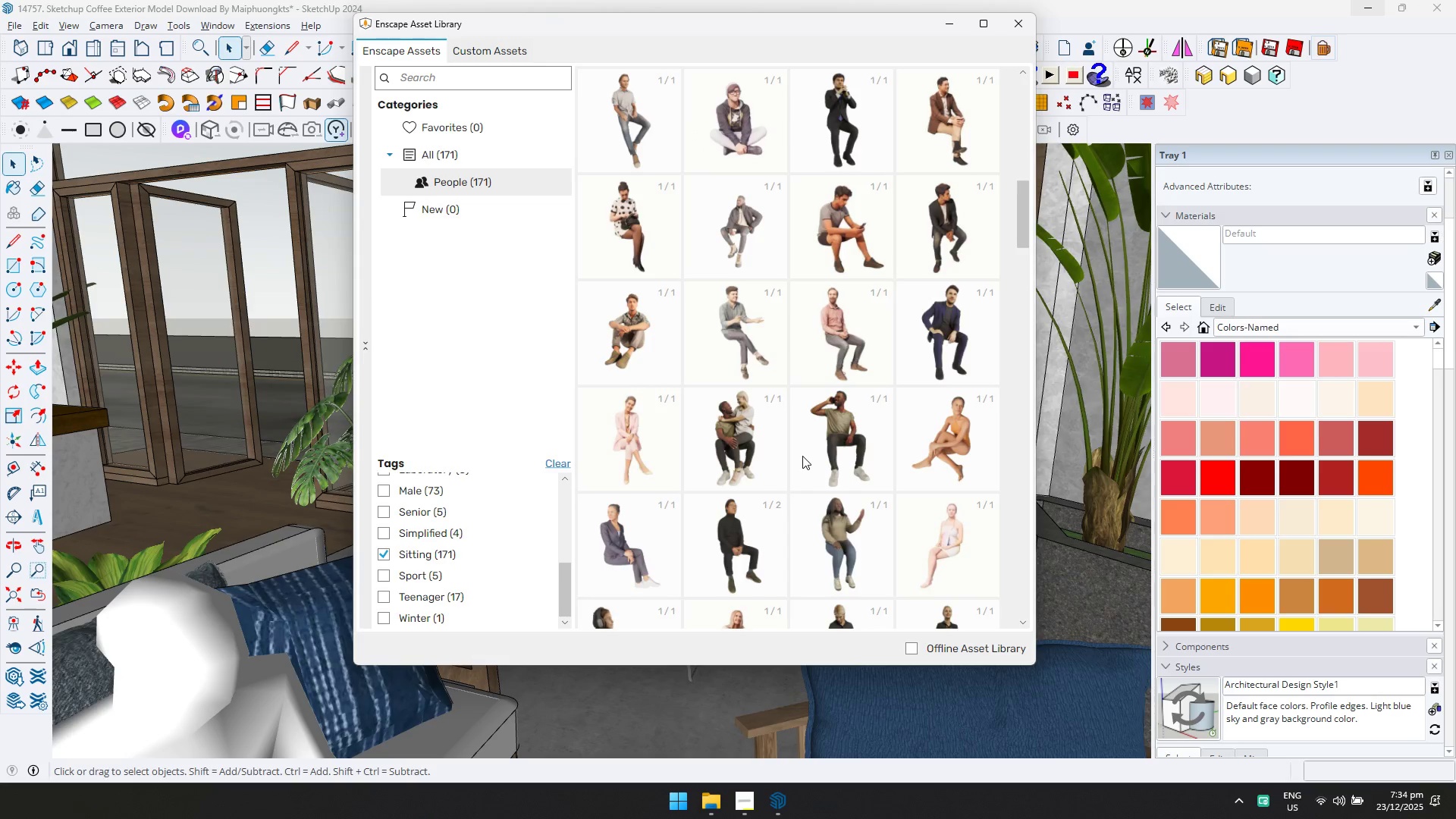 
scroll: coordinate [746, 517], scroll_direction: down, amount: 3.0
 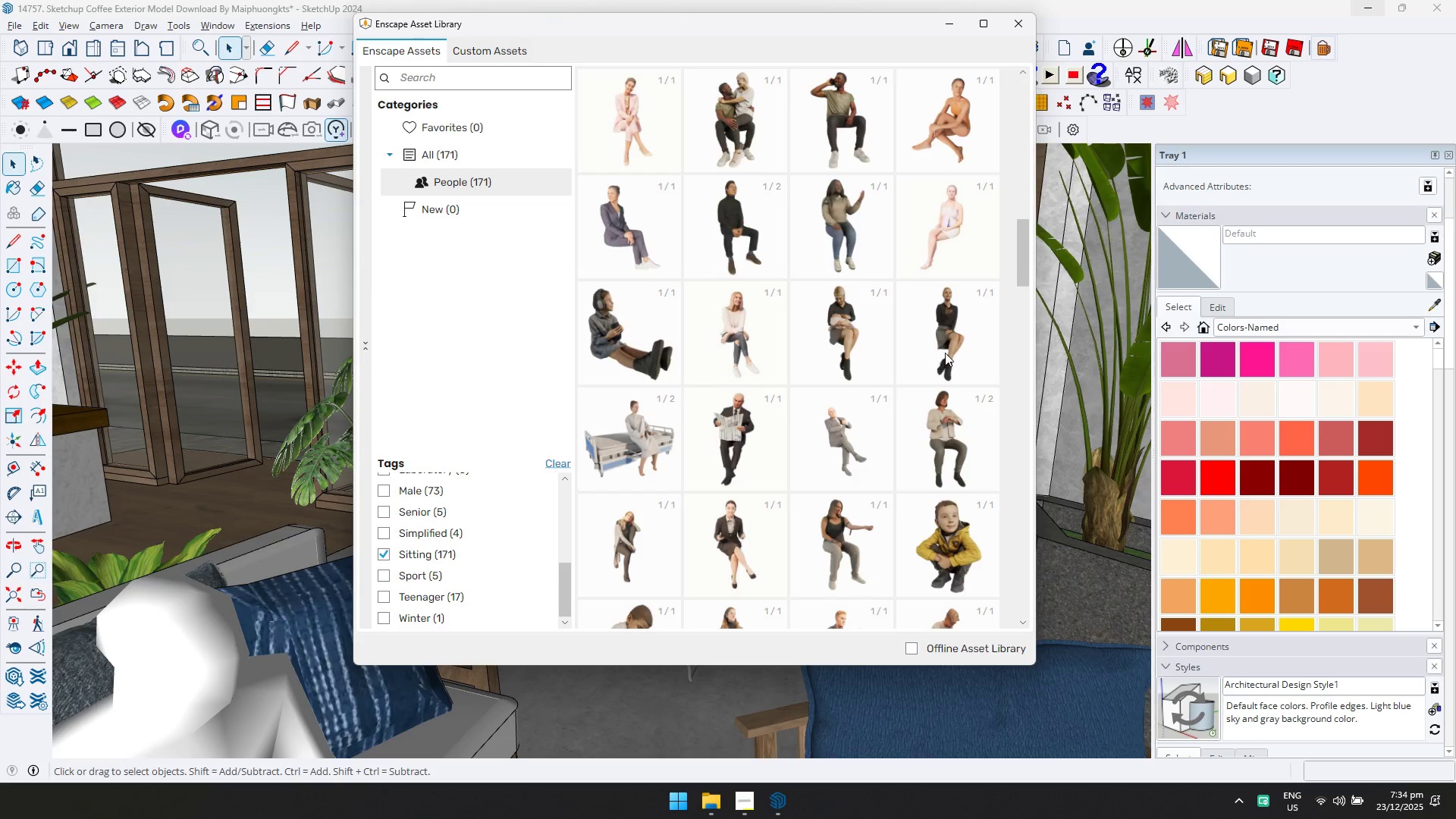 
double_click([949, 346])
 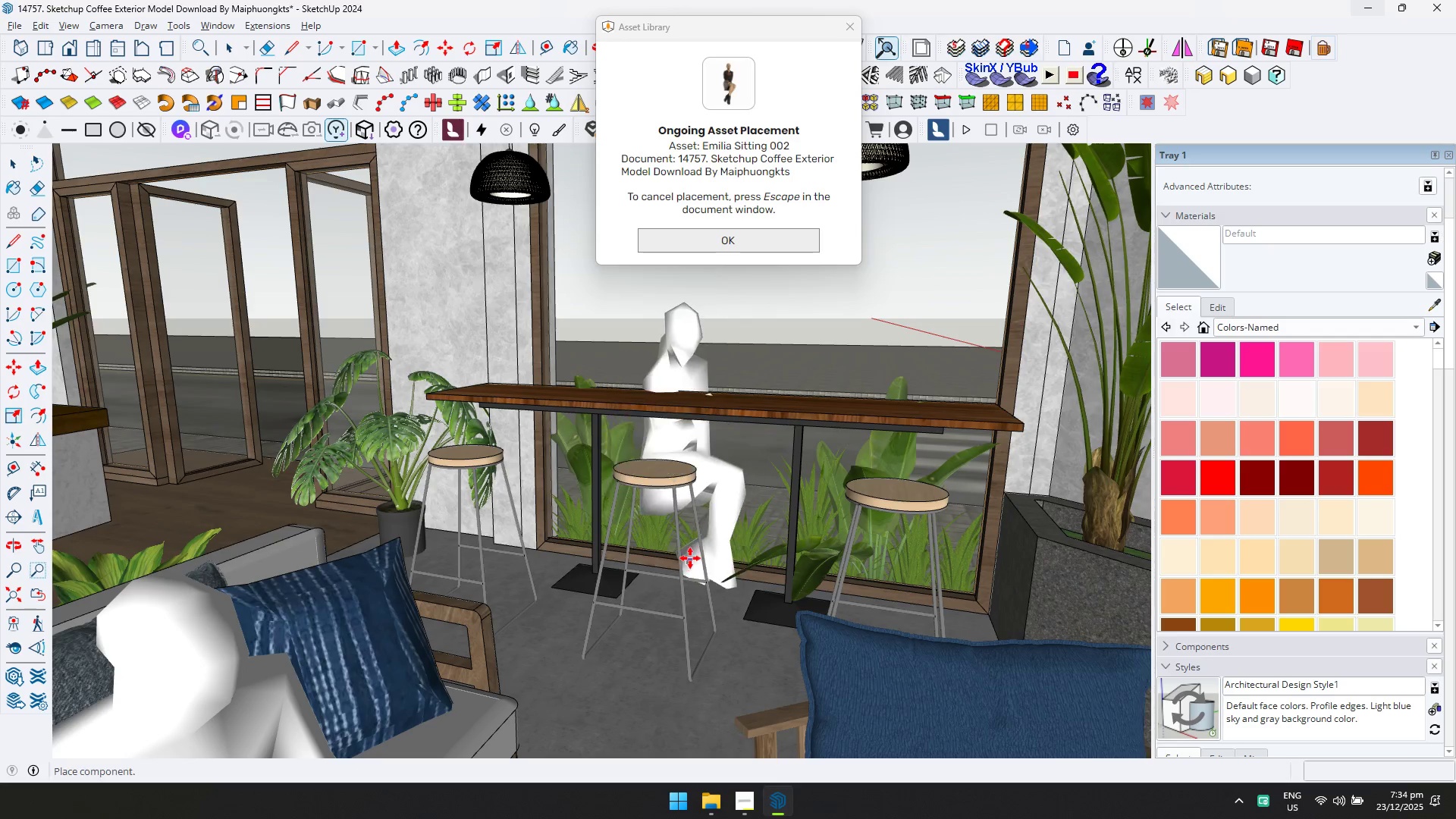 
left_click([685, 558])
 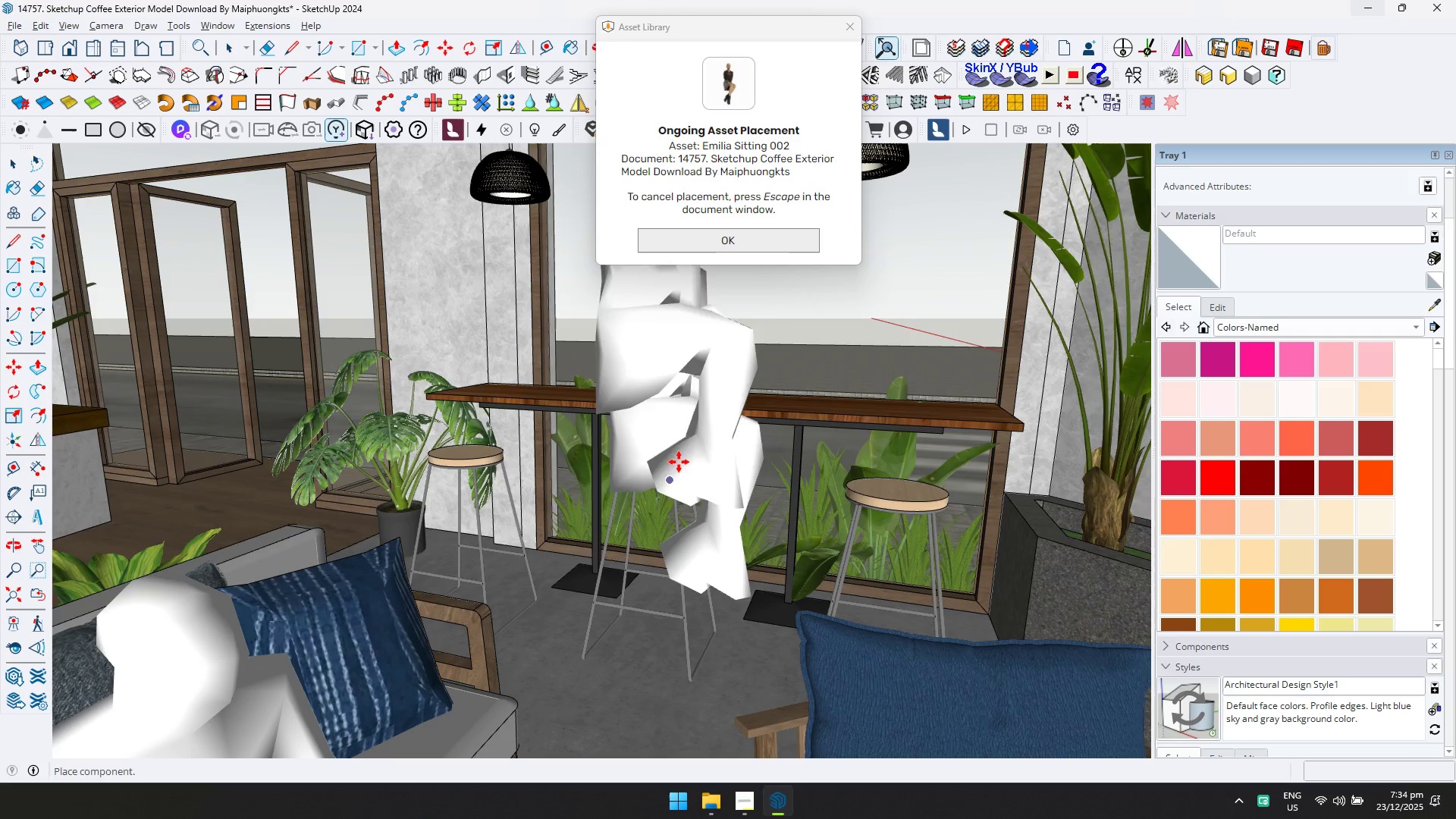 
key(Space)
 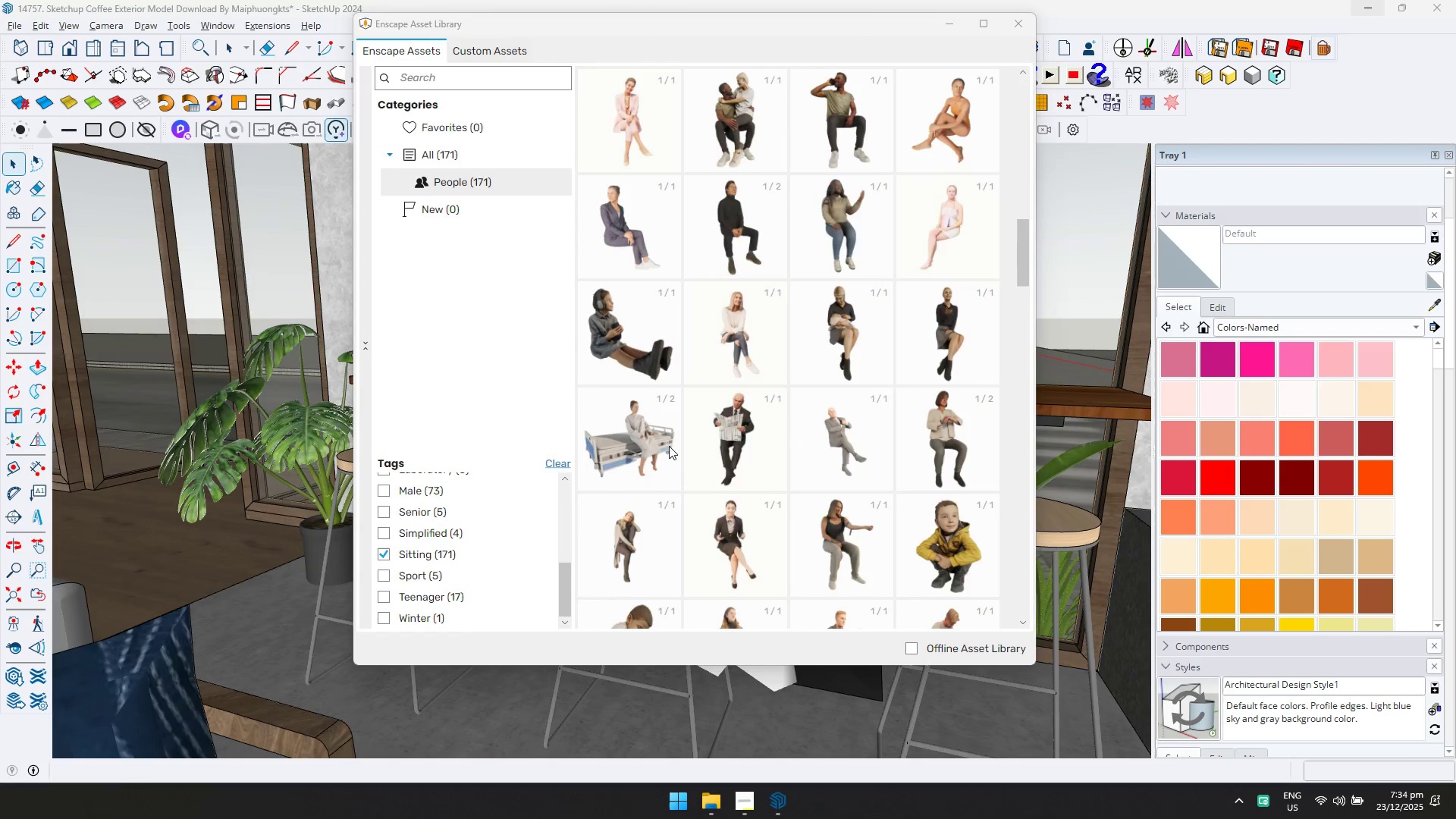 
left_click([669, 445])
 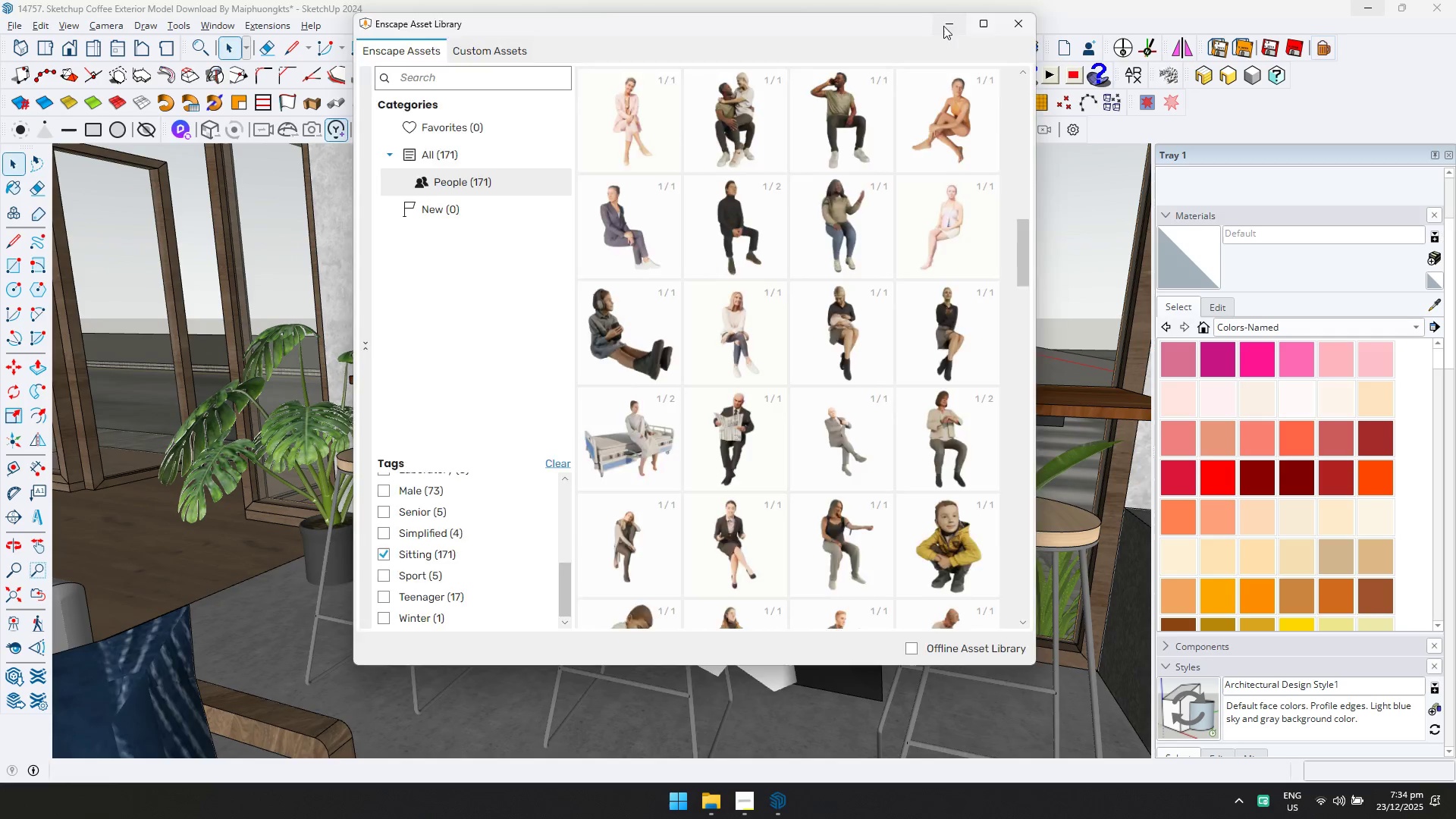 
scroll: coordinate [673, 450], scroll_direction: up, amount: 4.0
 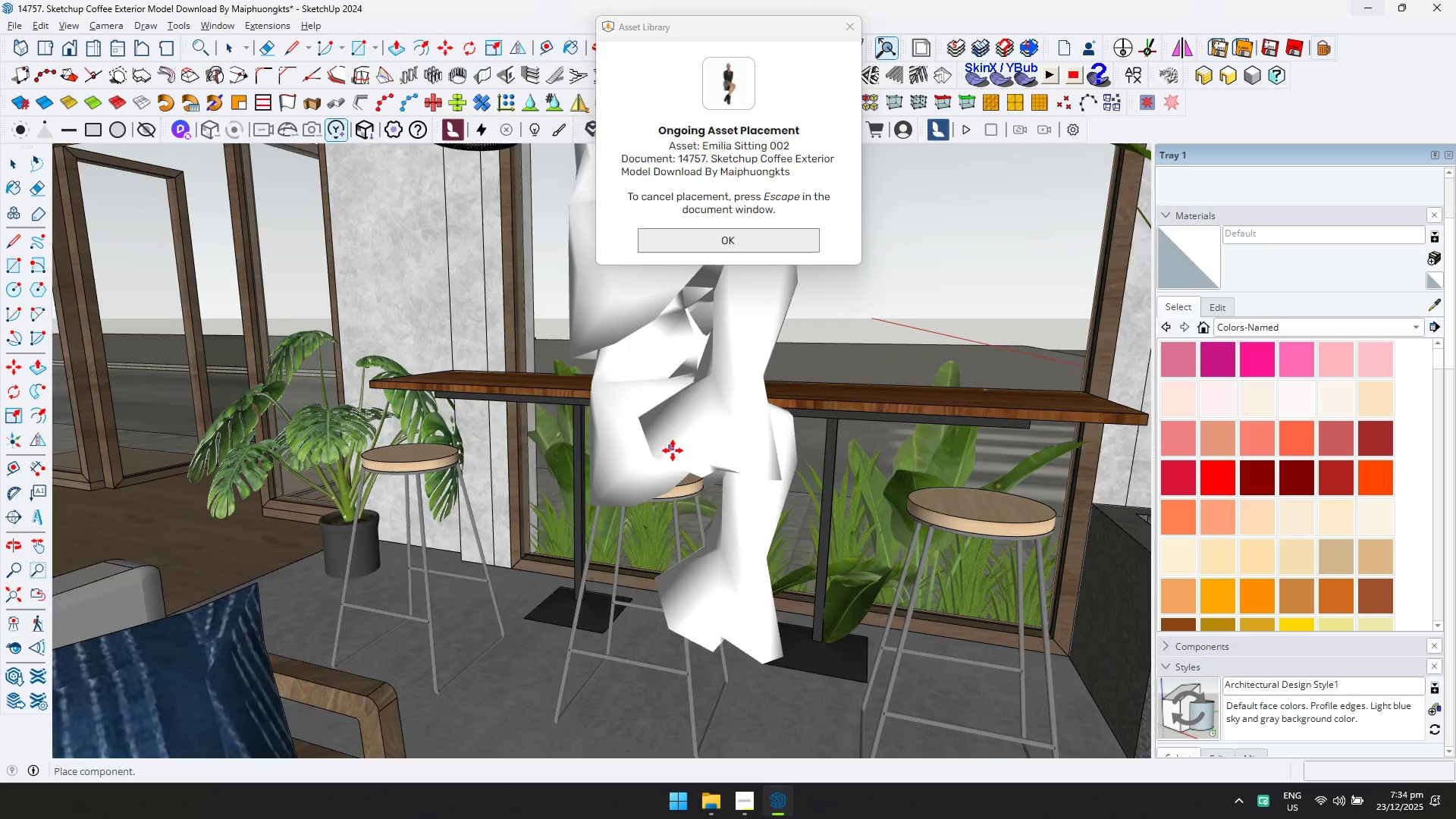 
left_click([680, 444])
 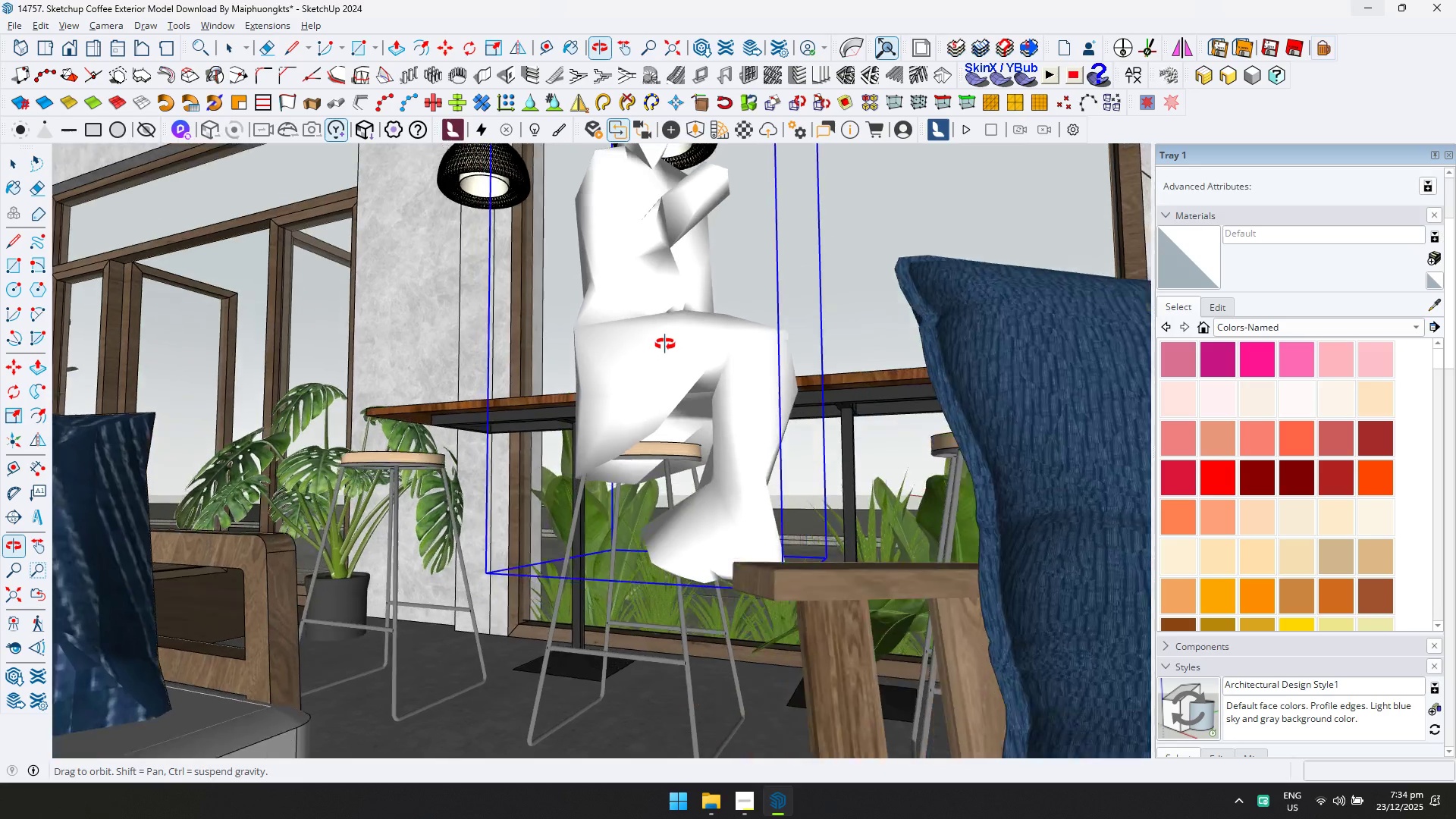 
key(Q)
 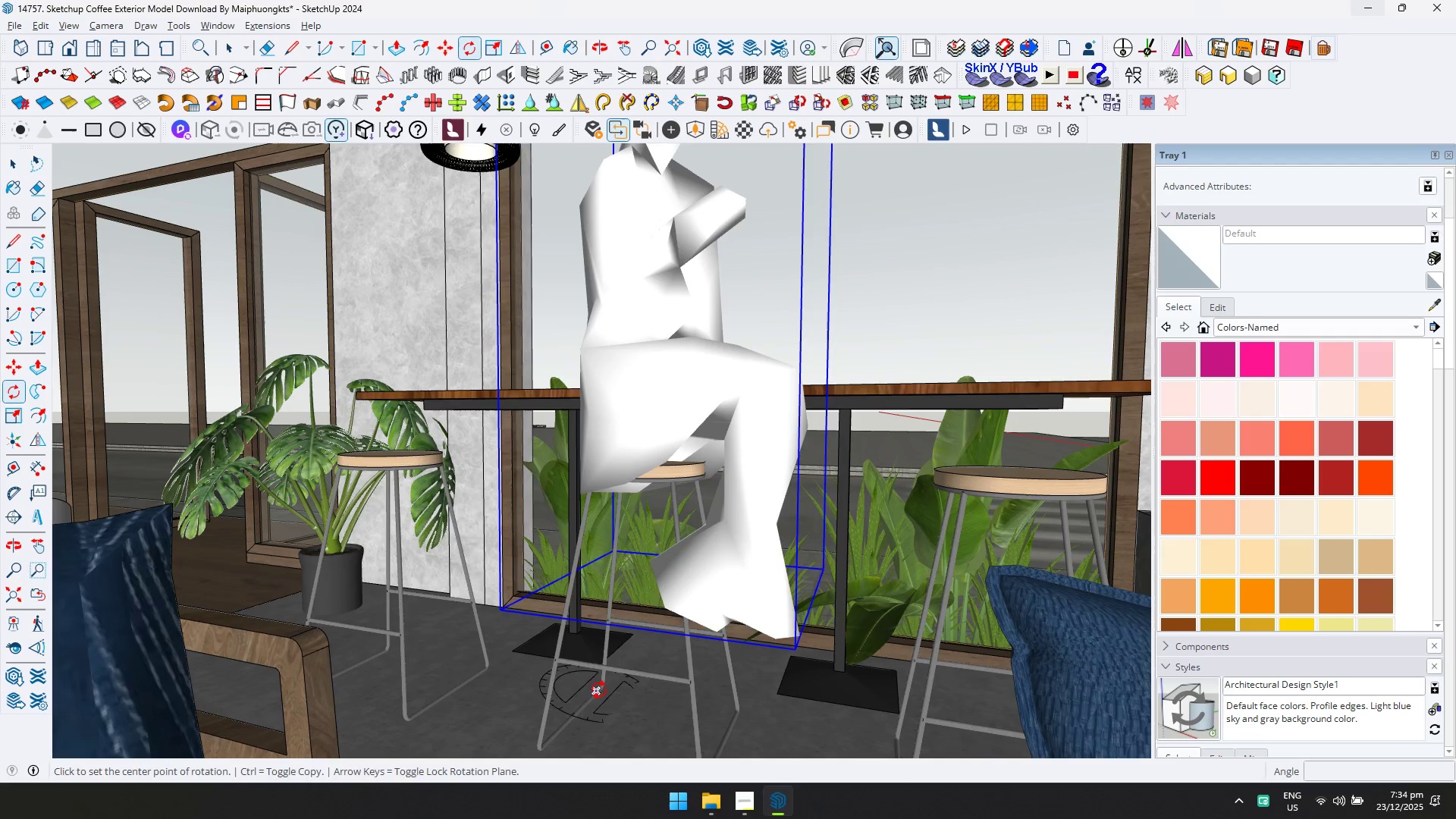 
left_click([613, 718])
 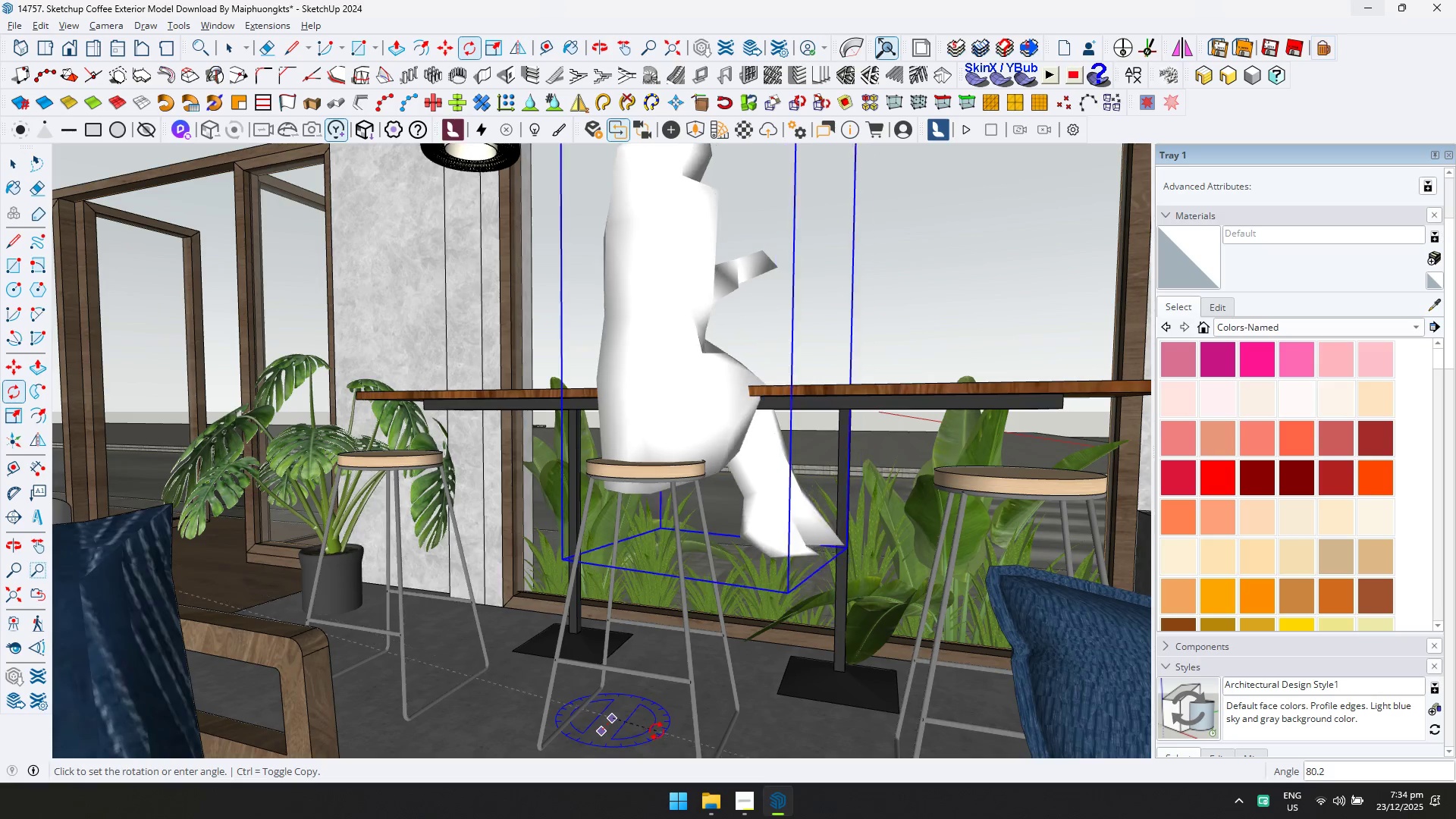 
left_click([661, 726])
 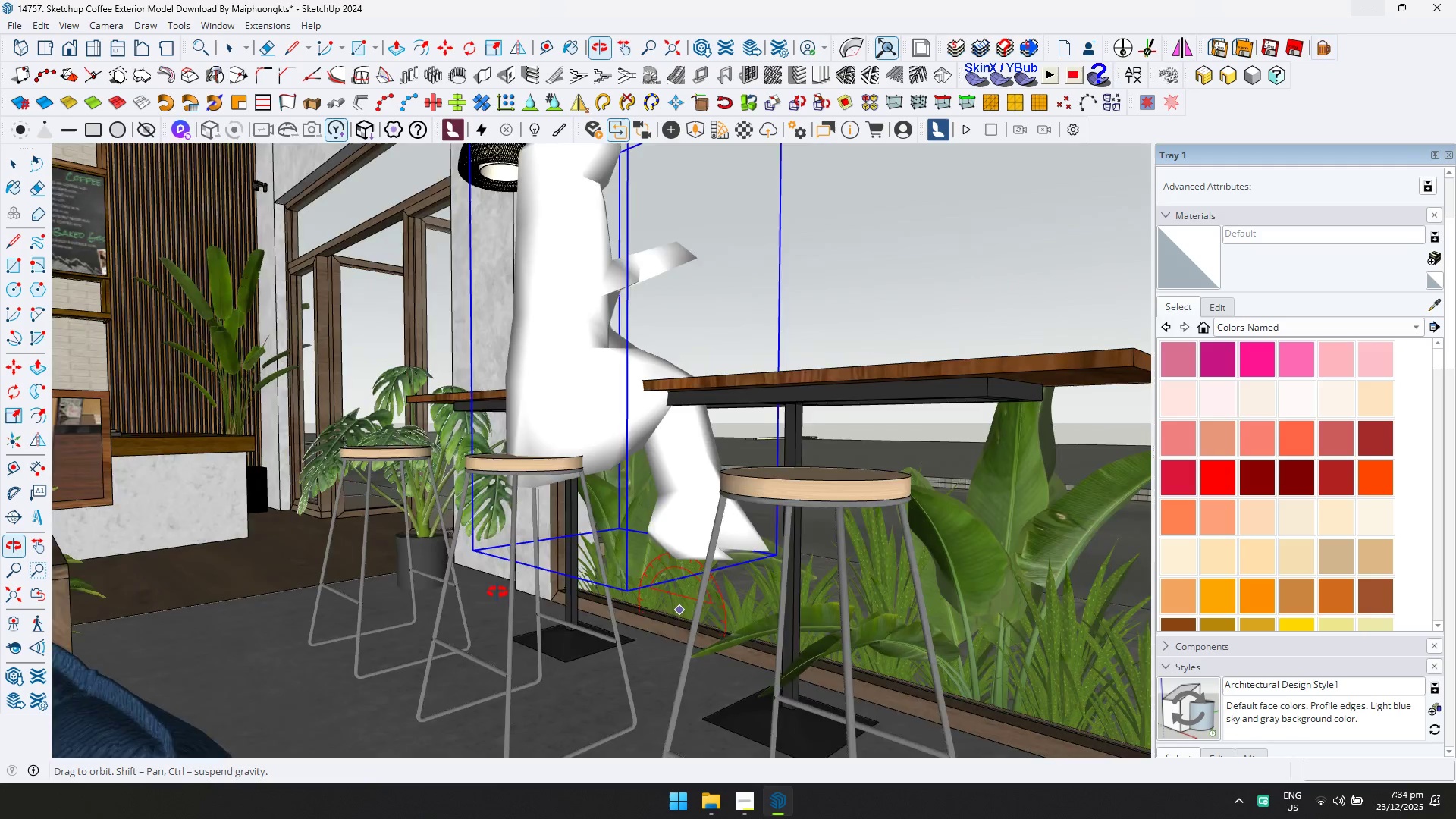 
key(M)
 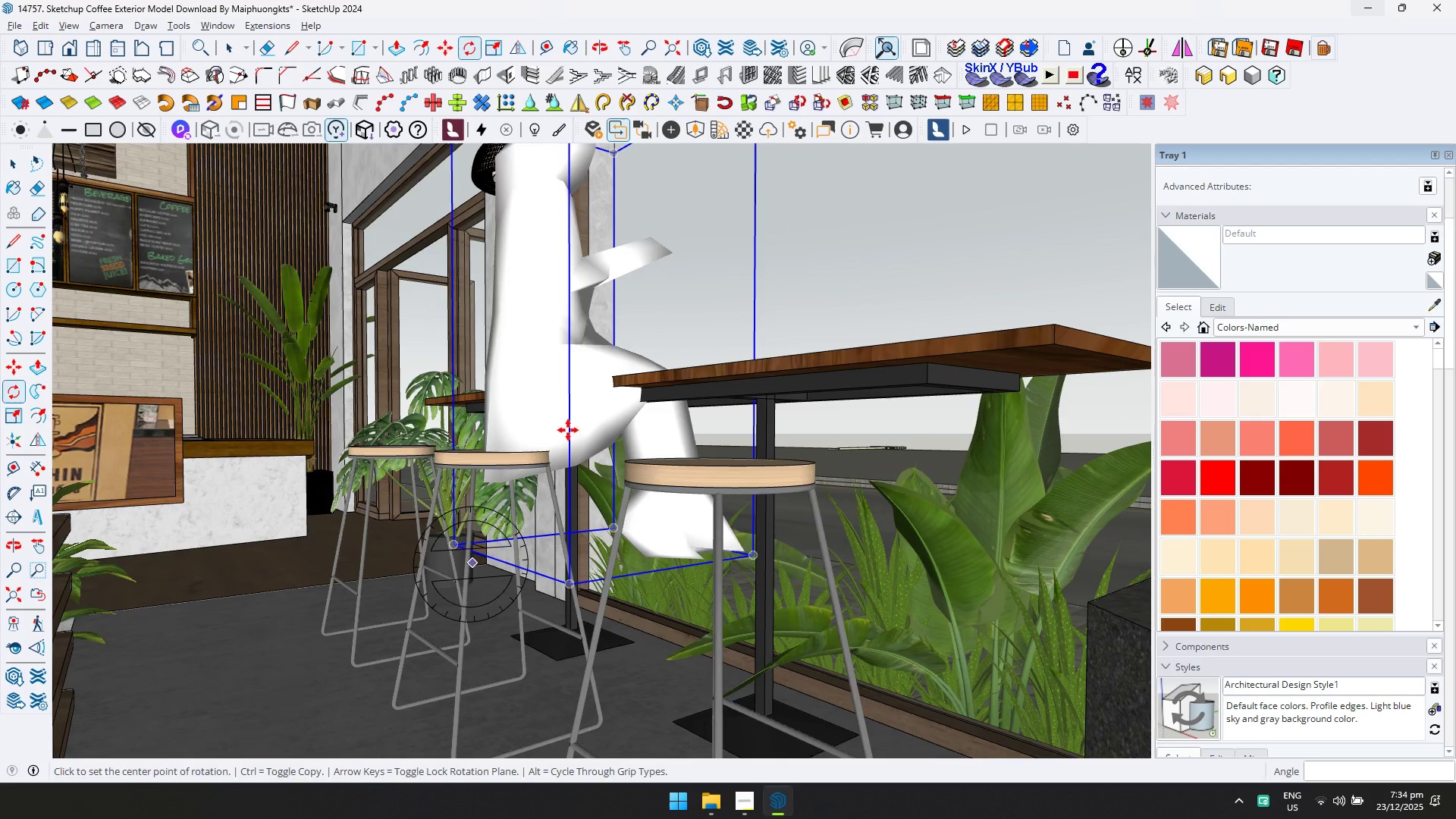 
left_click([558, 430])
 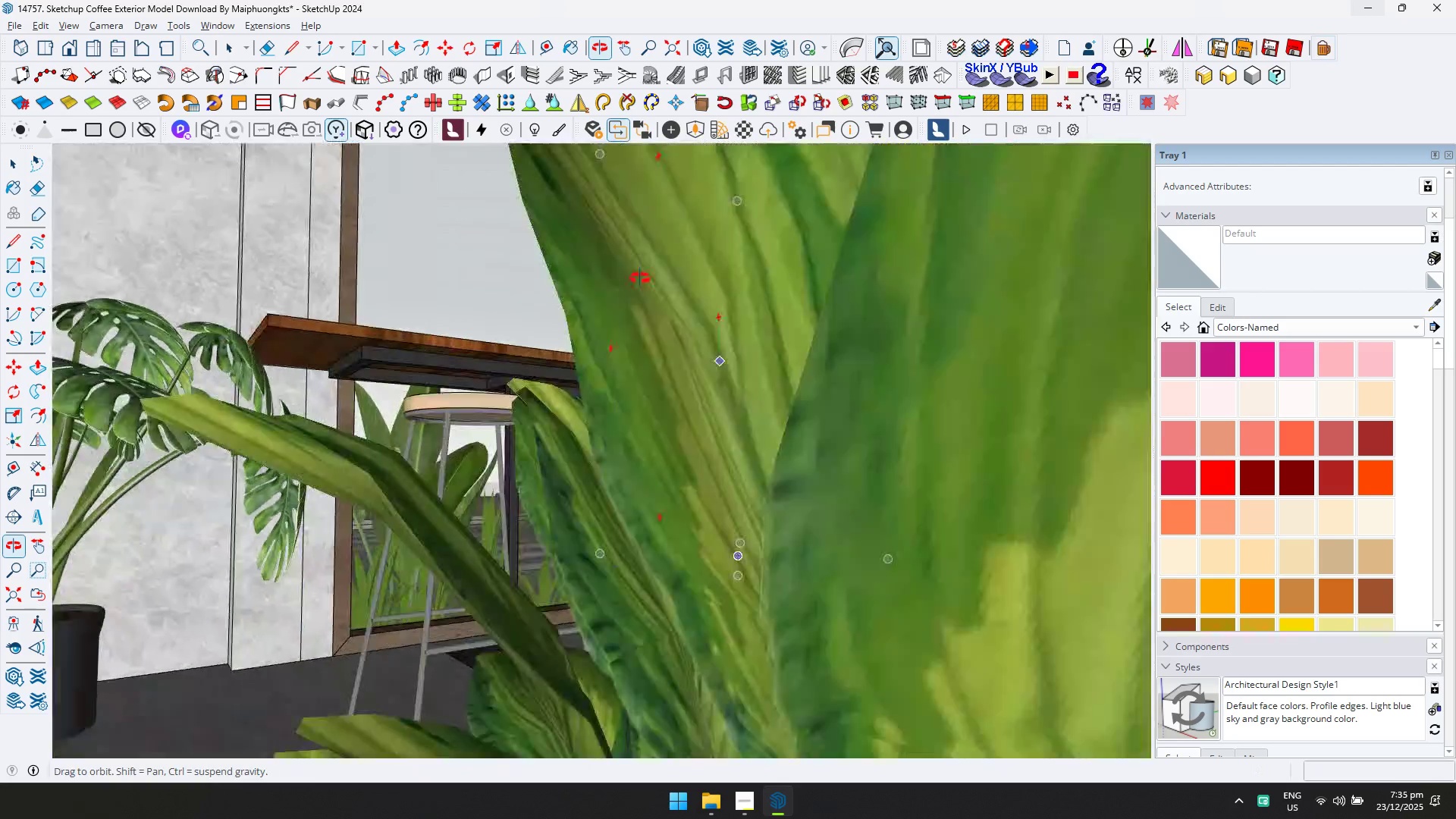 
wait(6.67)
 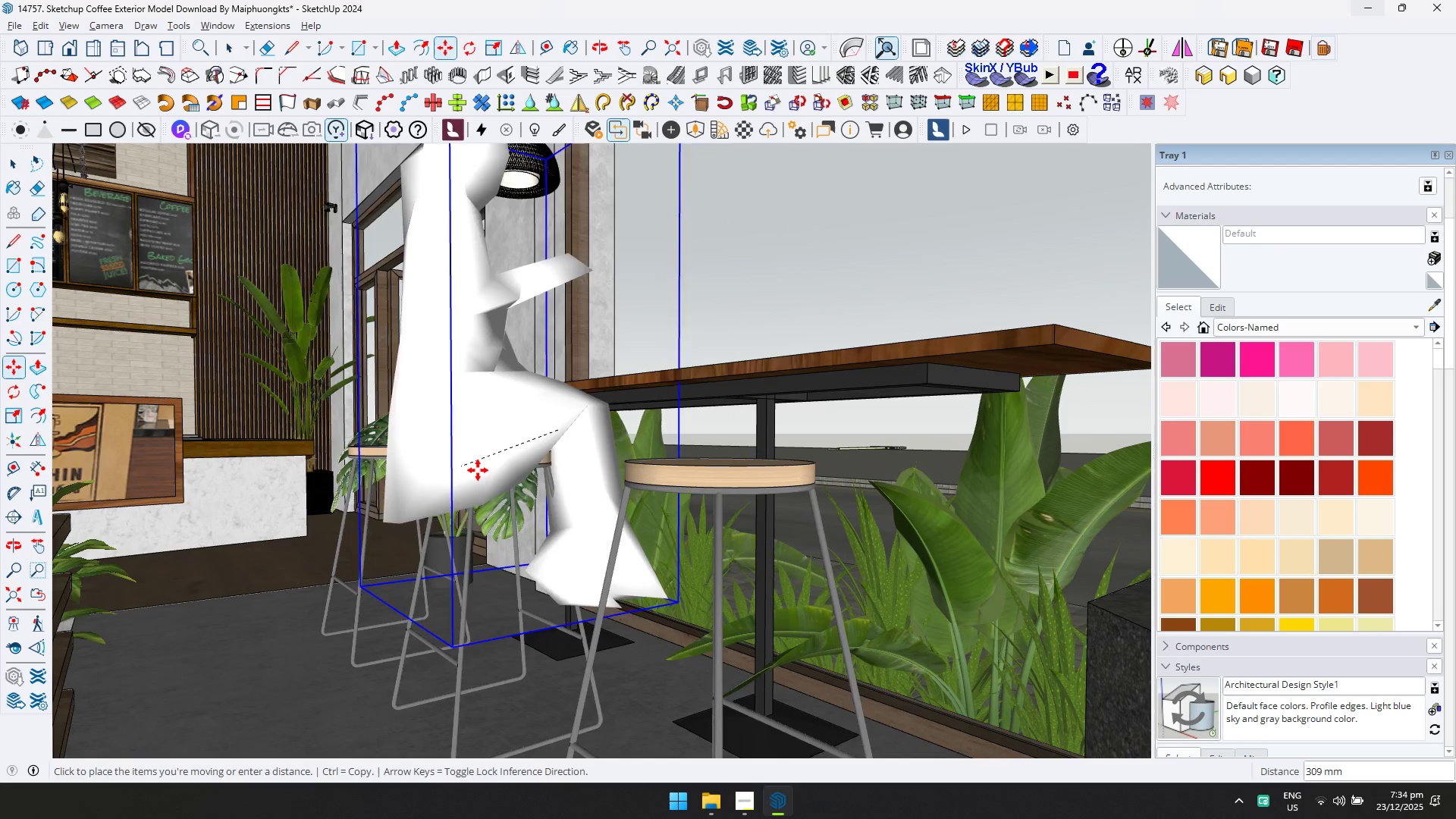 
left_click([734, 704])
 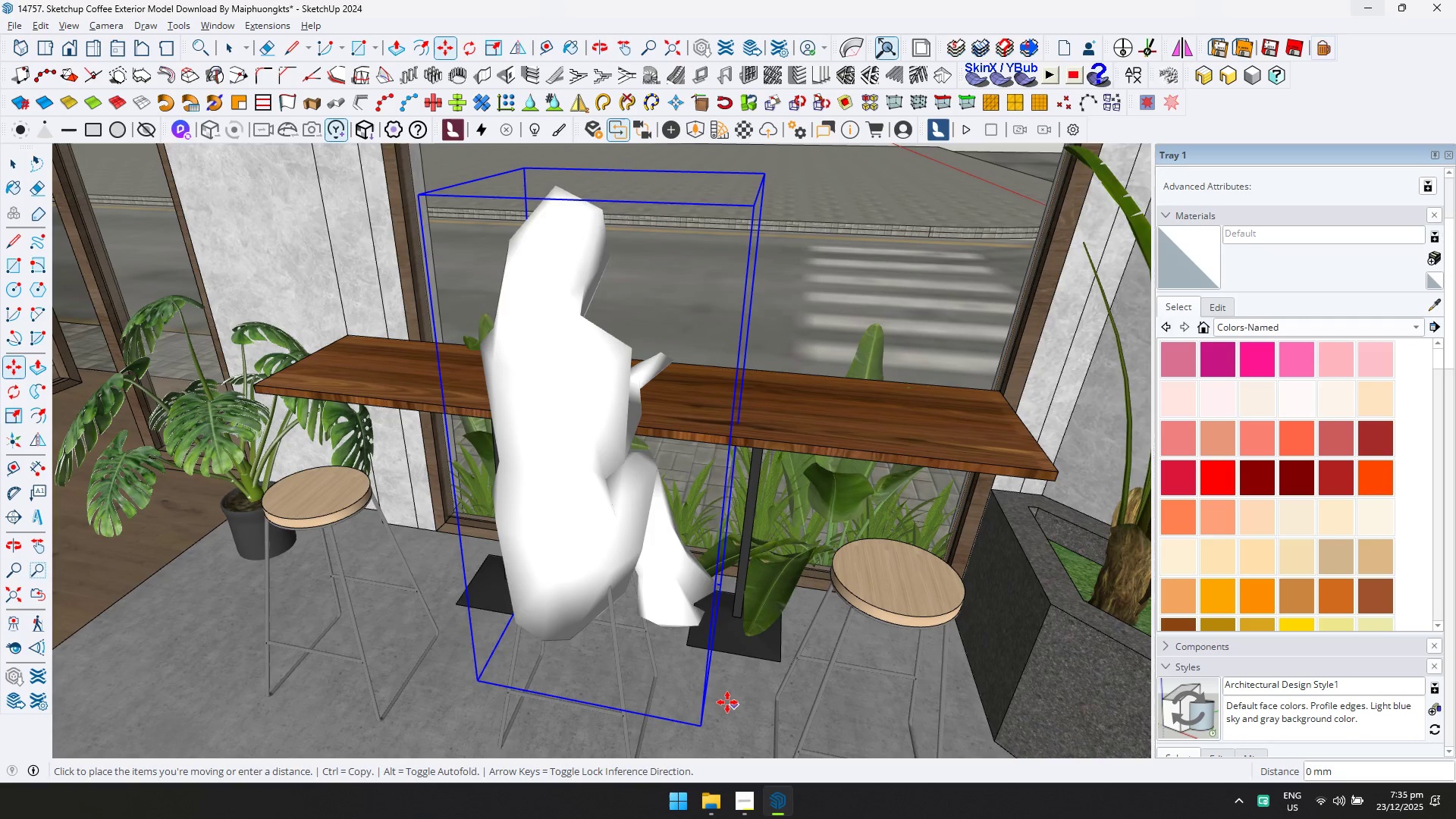 
left_click([727, 702])
 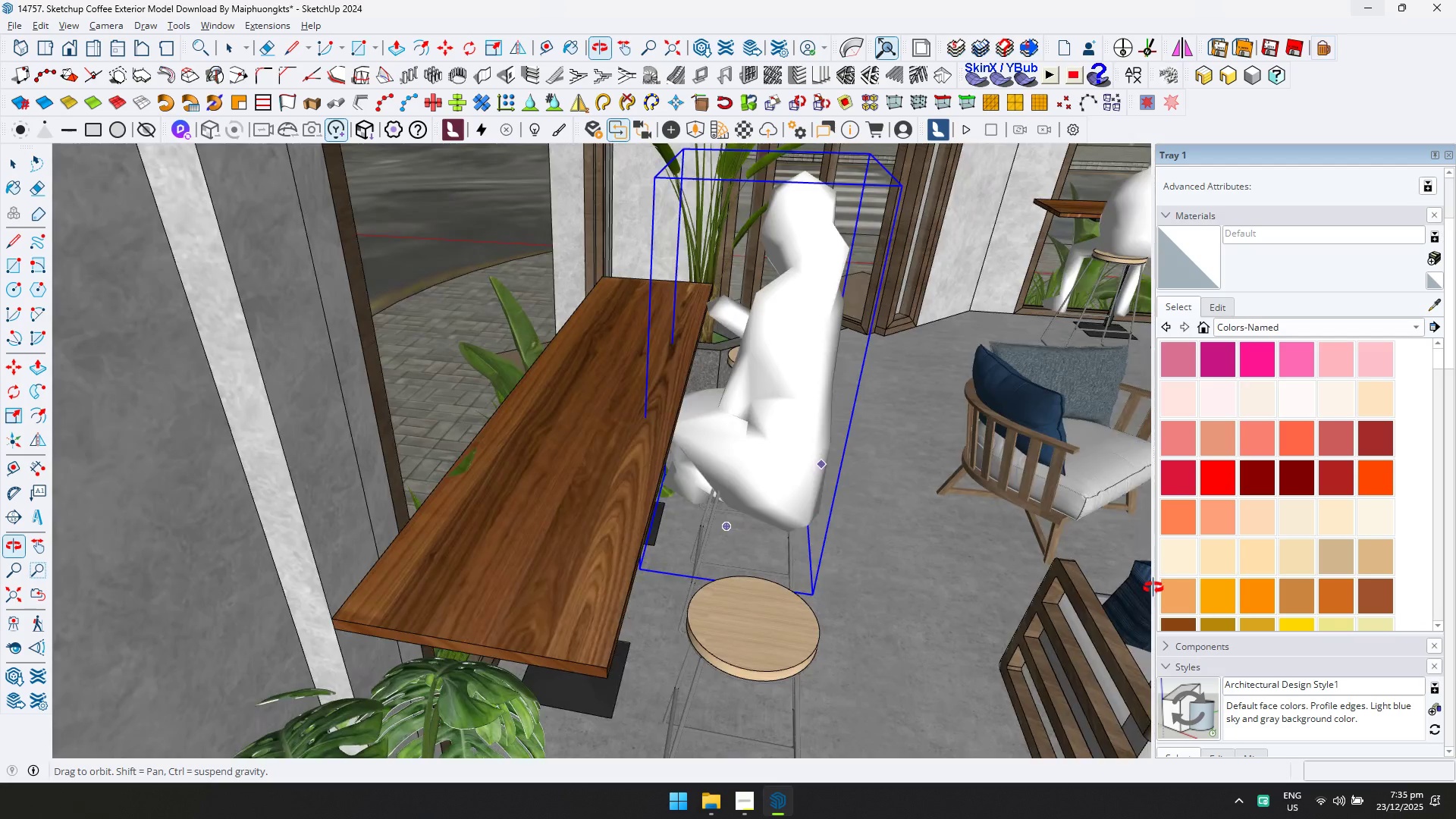 
key(Q)
 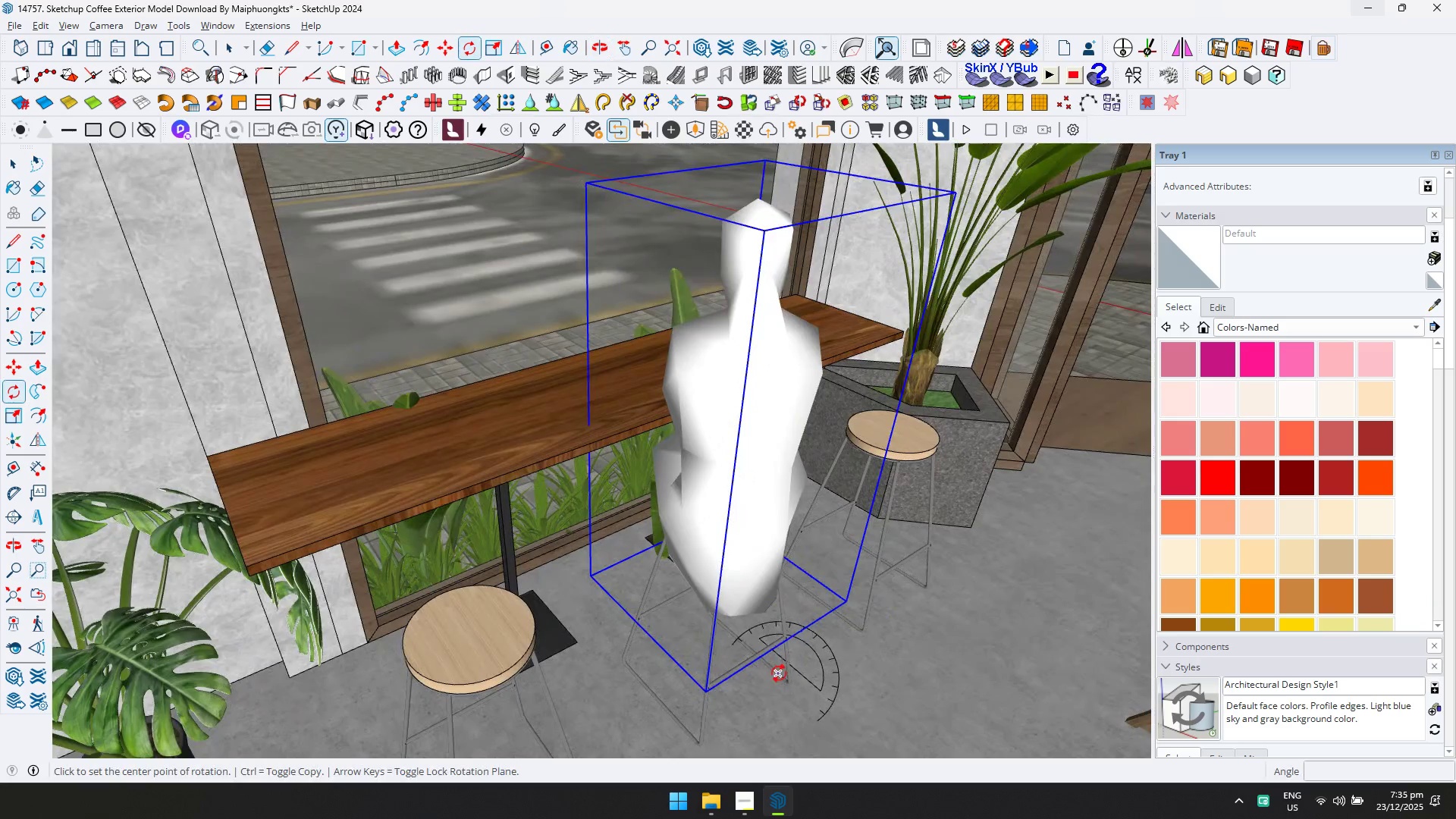 
left_click([748, 691])
 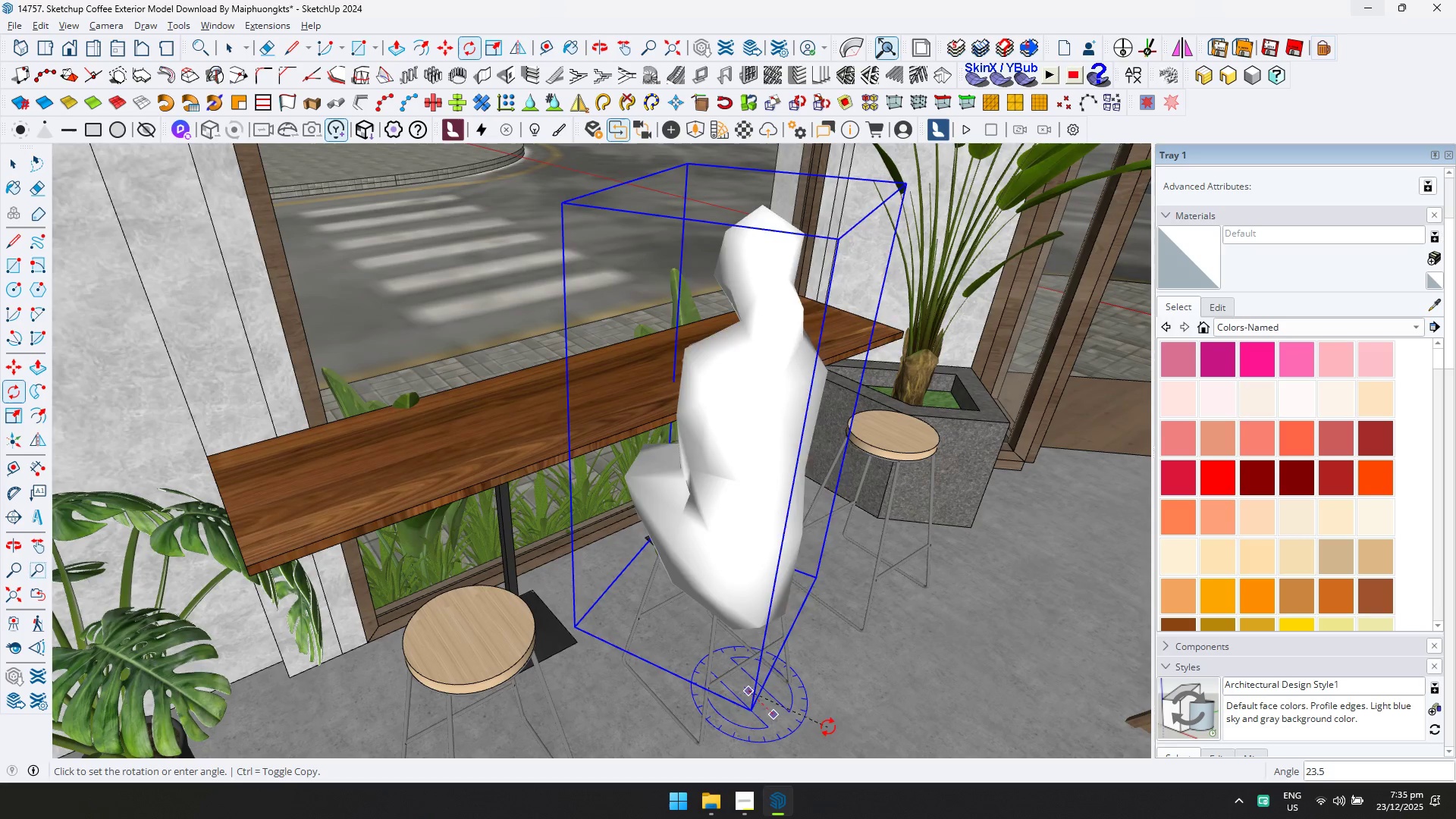 
left_click([859, 725])
 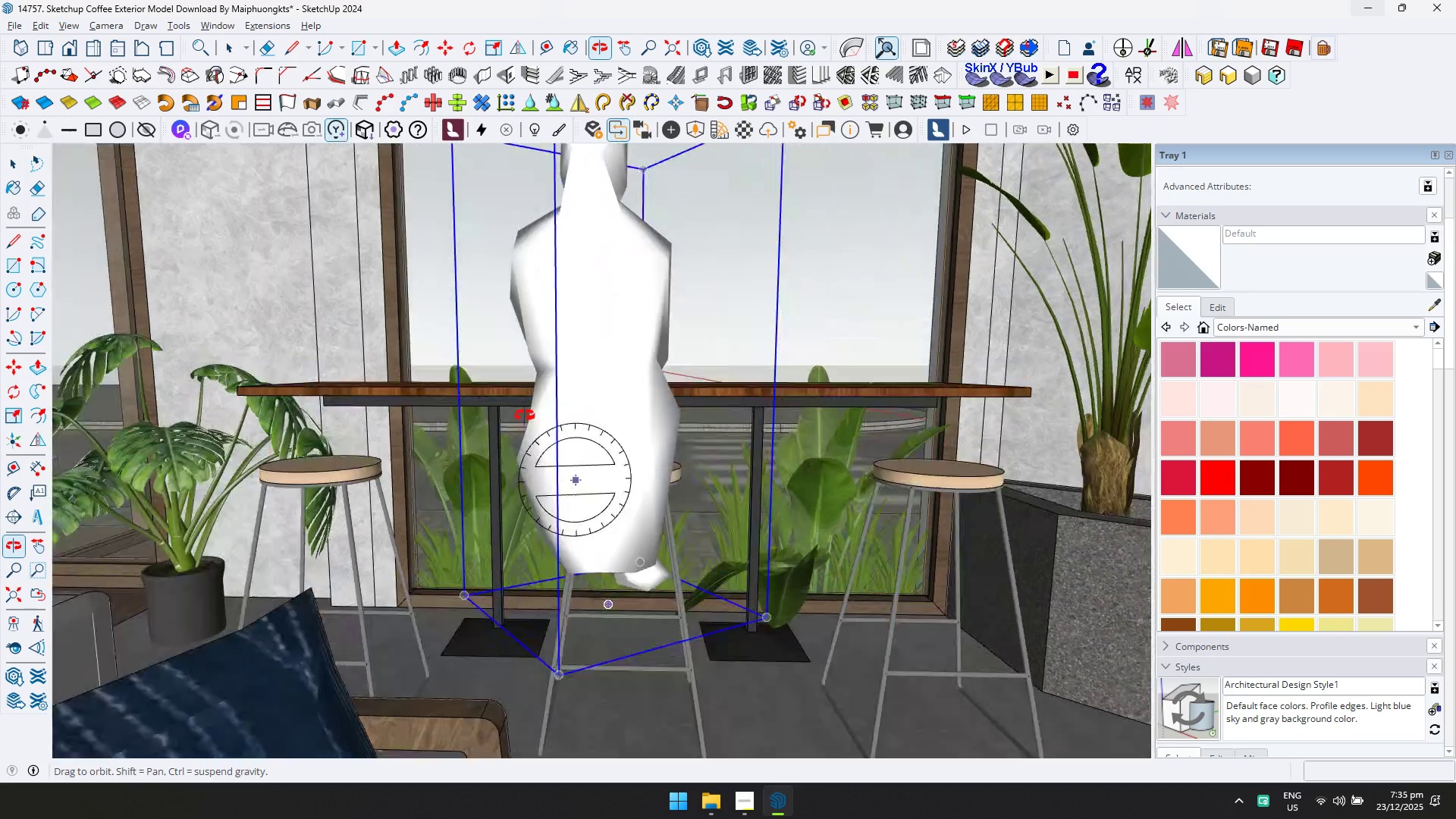 
key(M)
 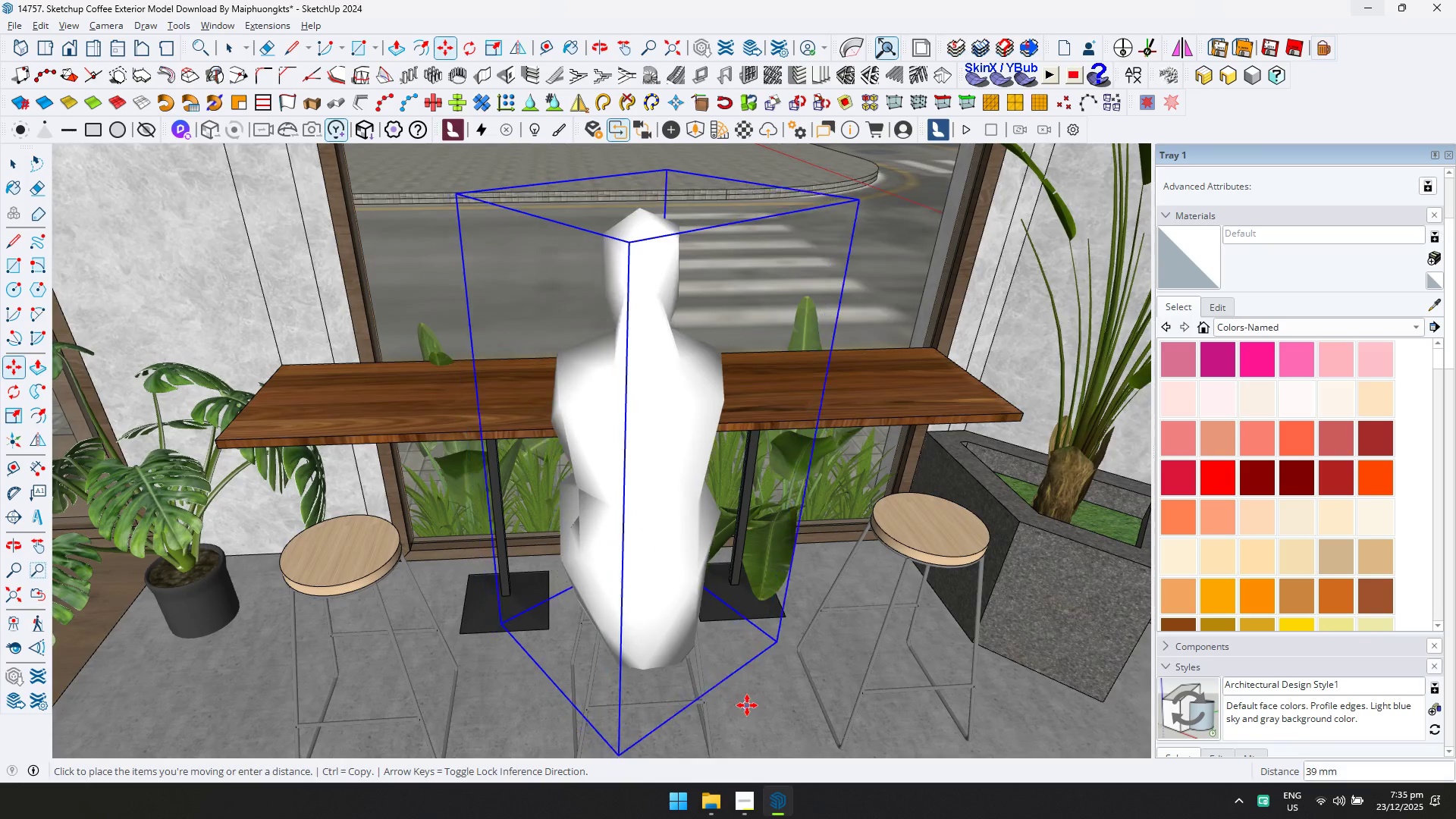 
left_click([752, 705])
 